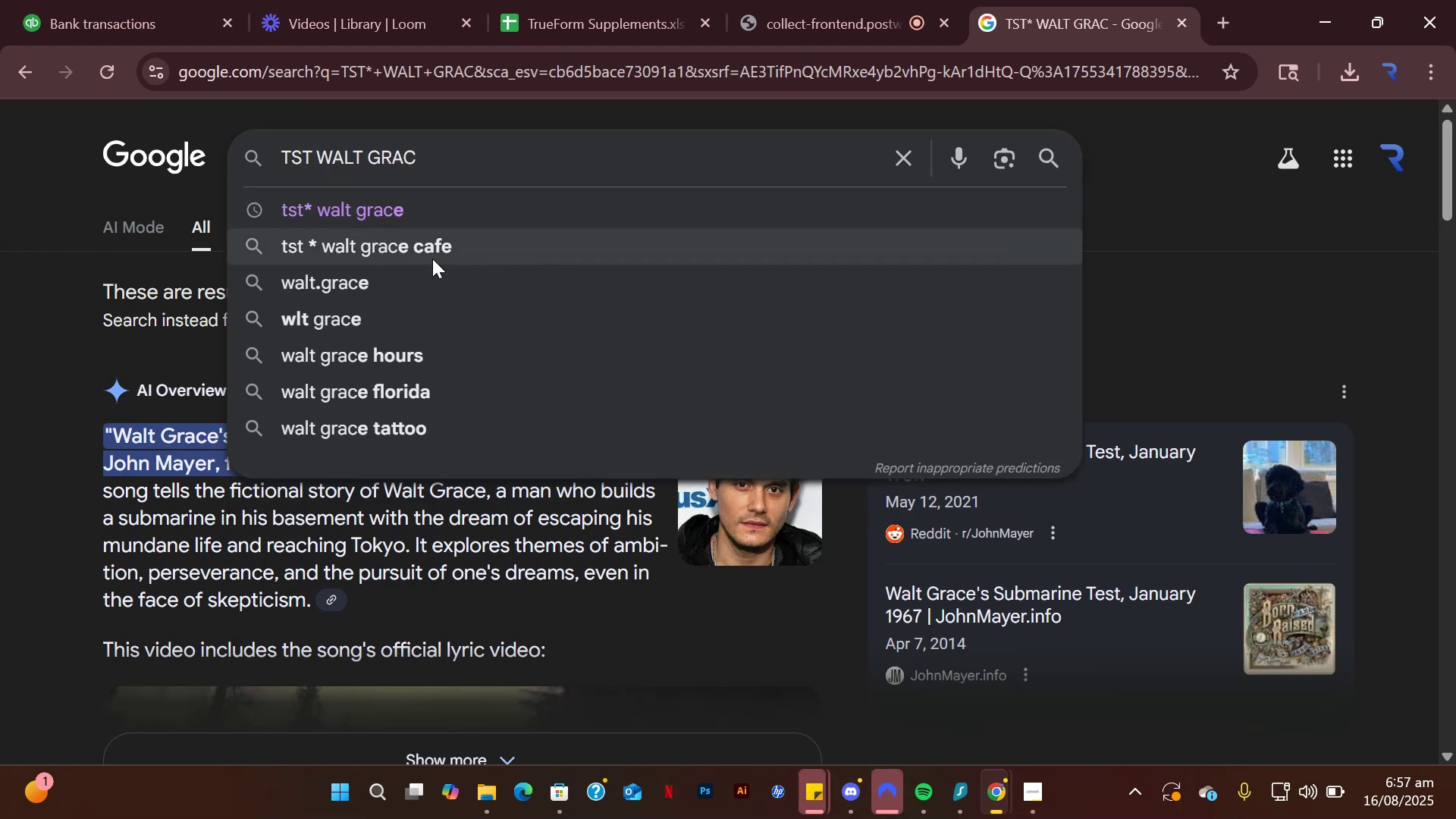 
key(Enter)
 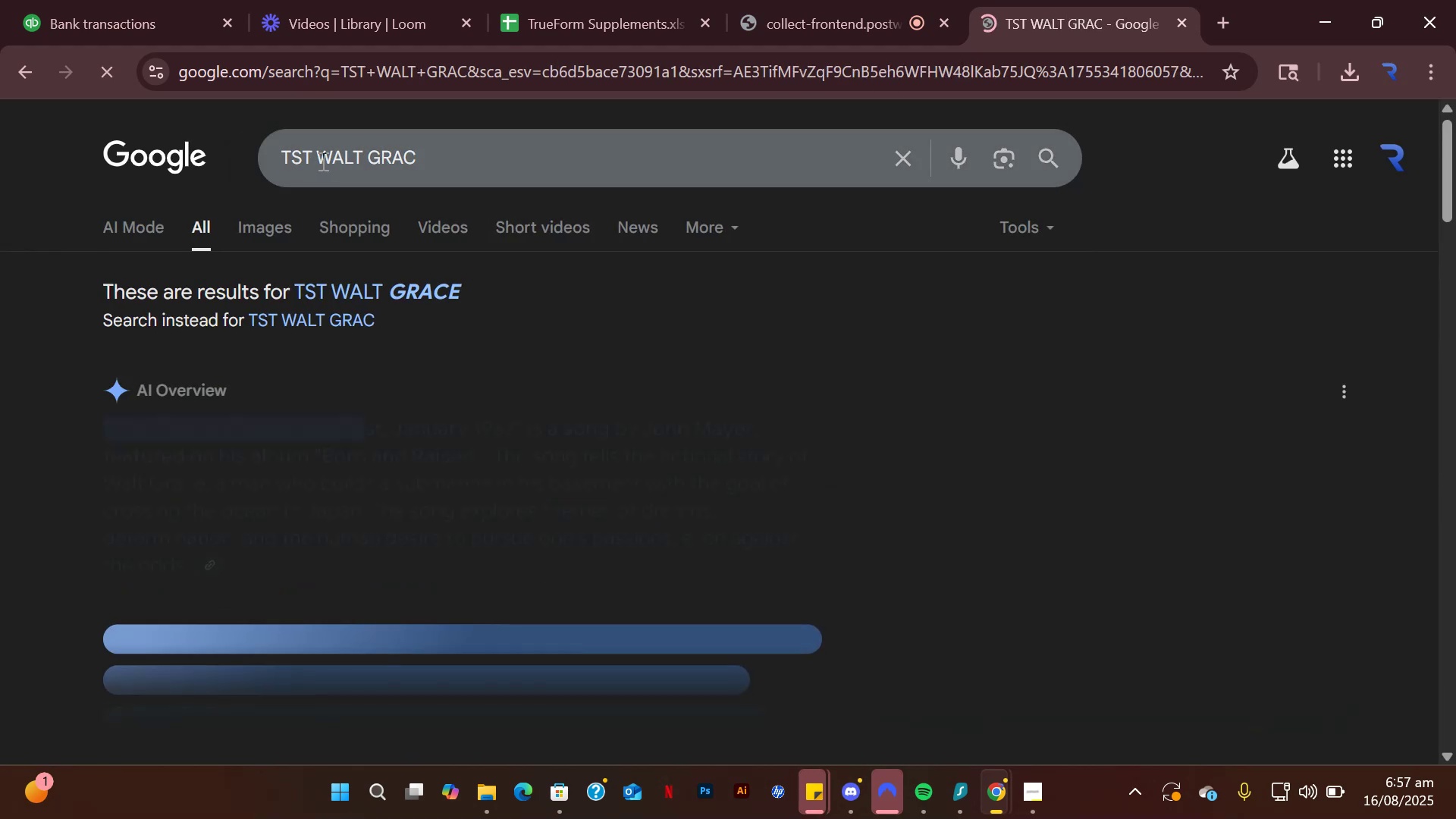 
left_click_drag(start_coordinate=[308, 163], to_coordinate=[257, 160])
 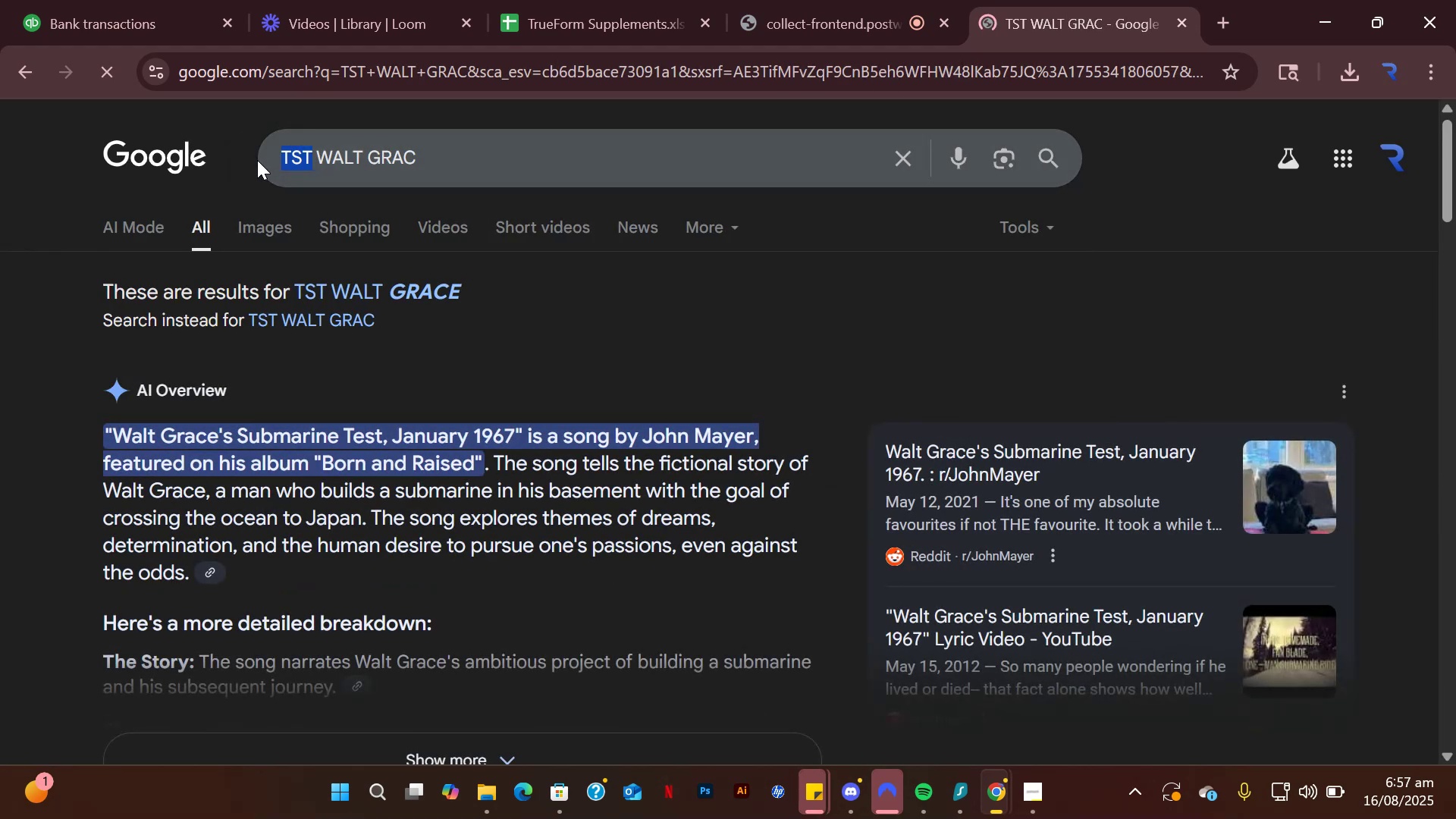 
key(Backspace)
 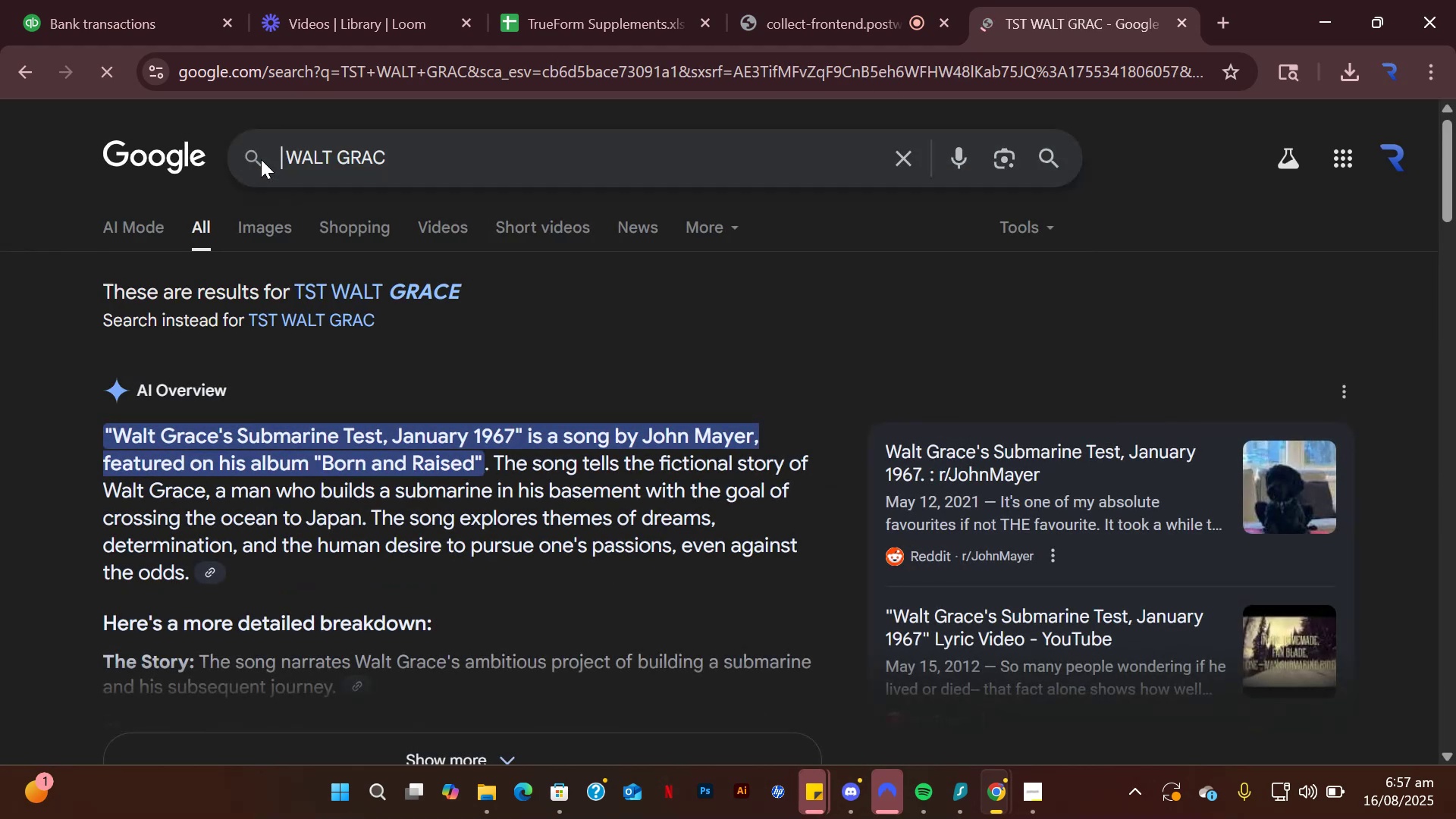 
key(Enter)
 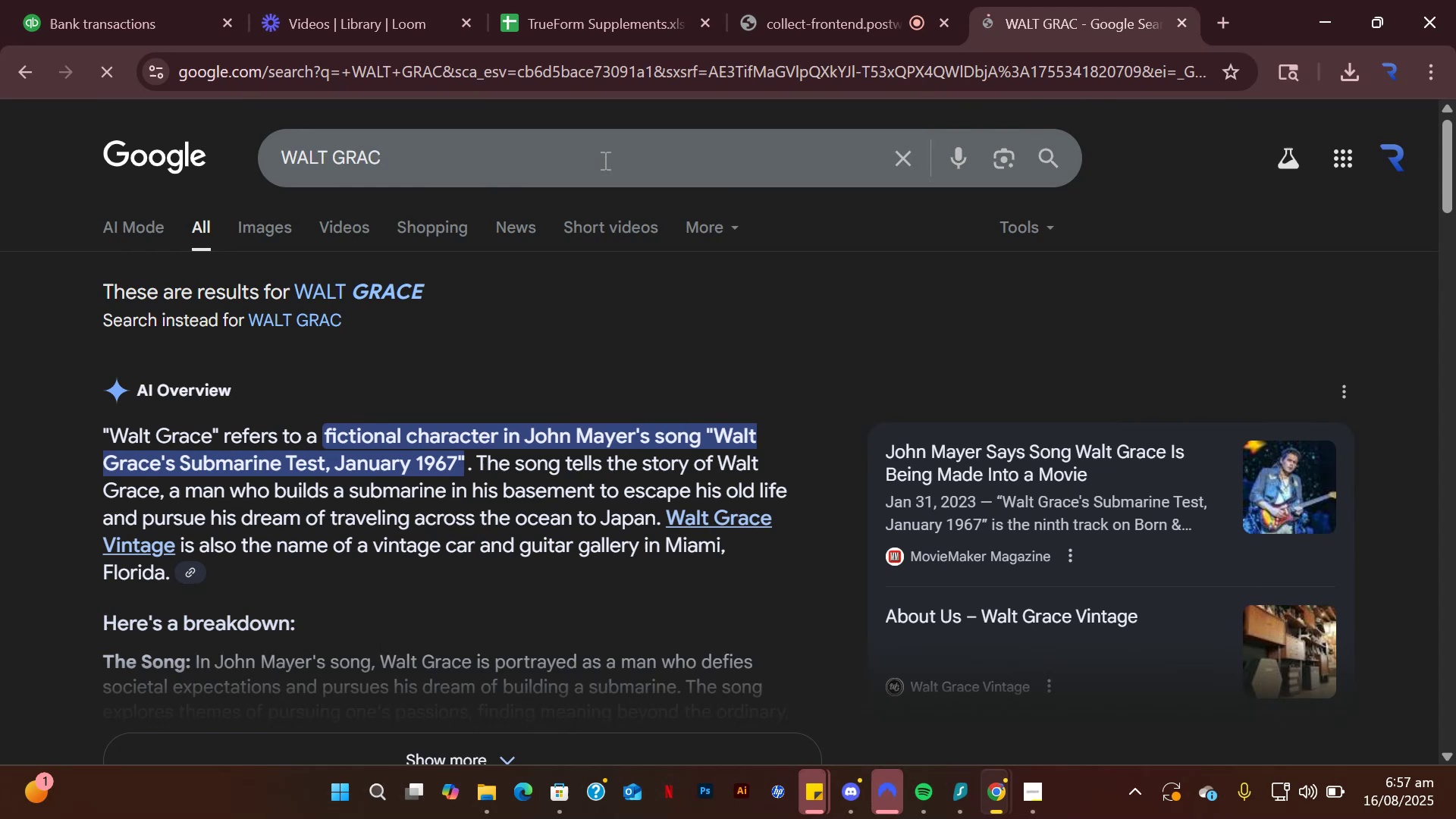 
scroll: coordinate [714, 336], scroll_direction: down, amount: 4.0
 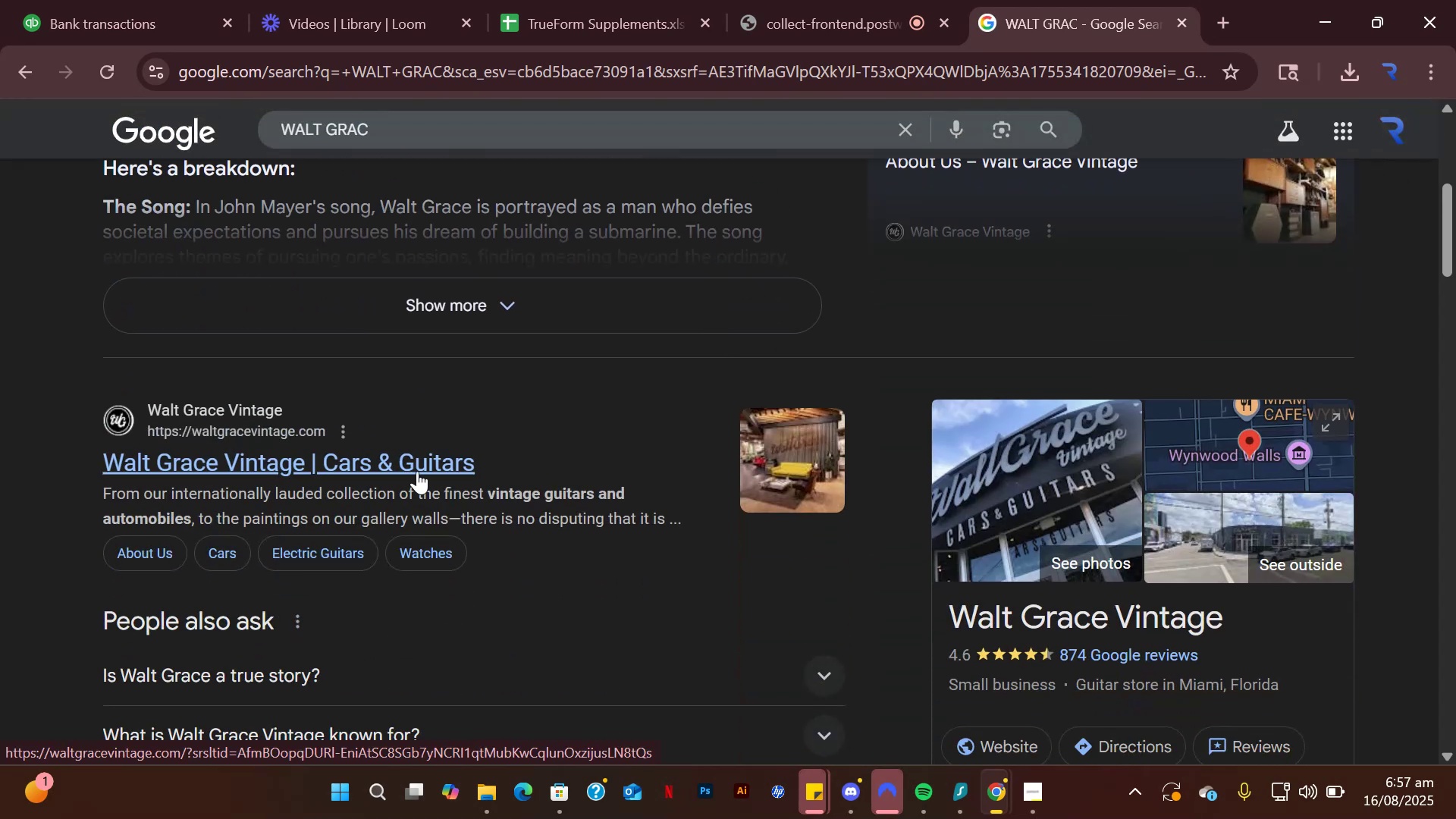 
wait(7.45)
 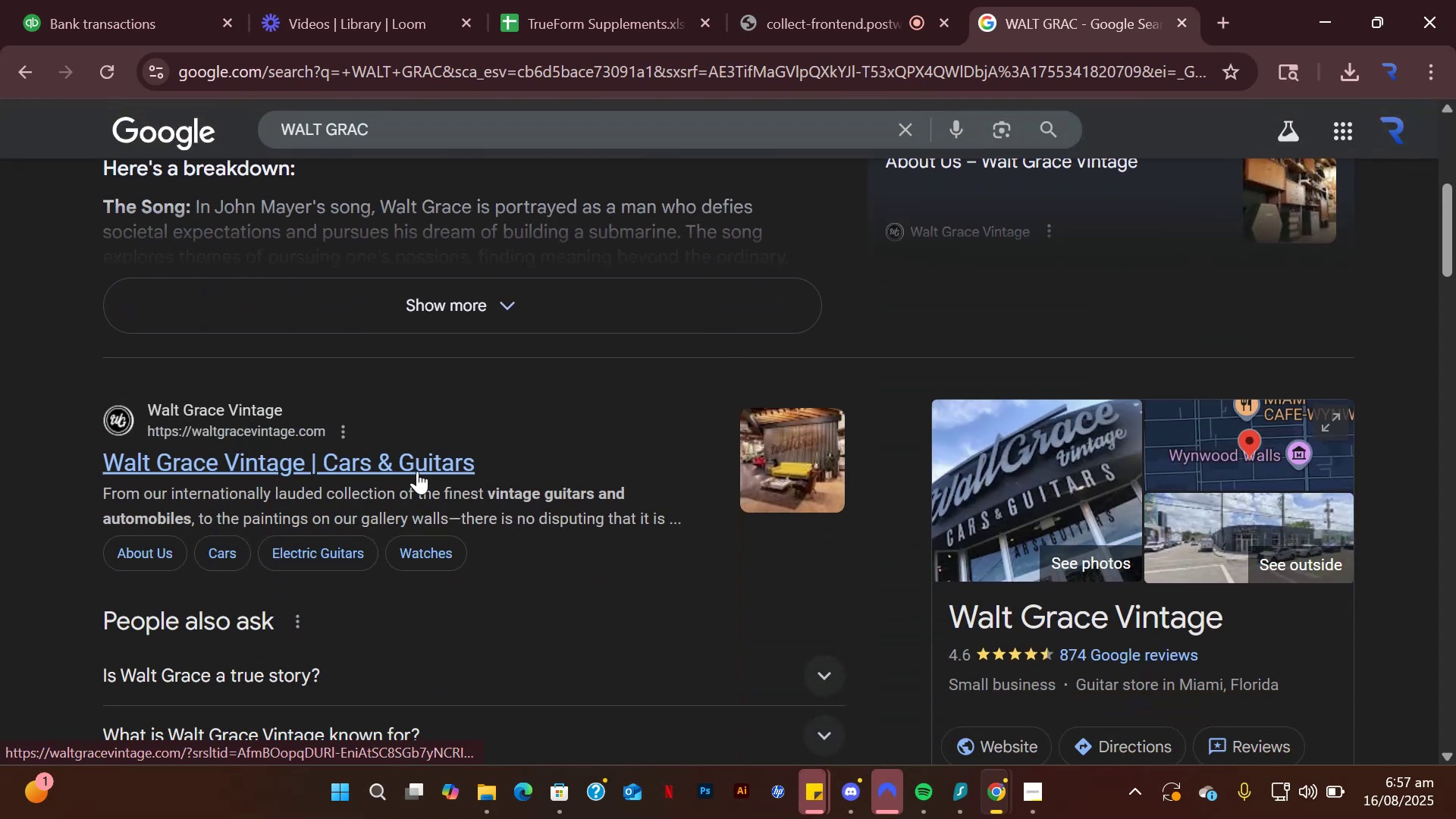 
left_click([111, 0])
 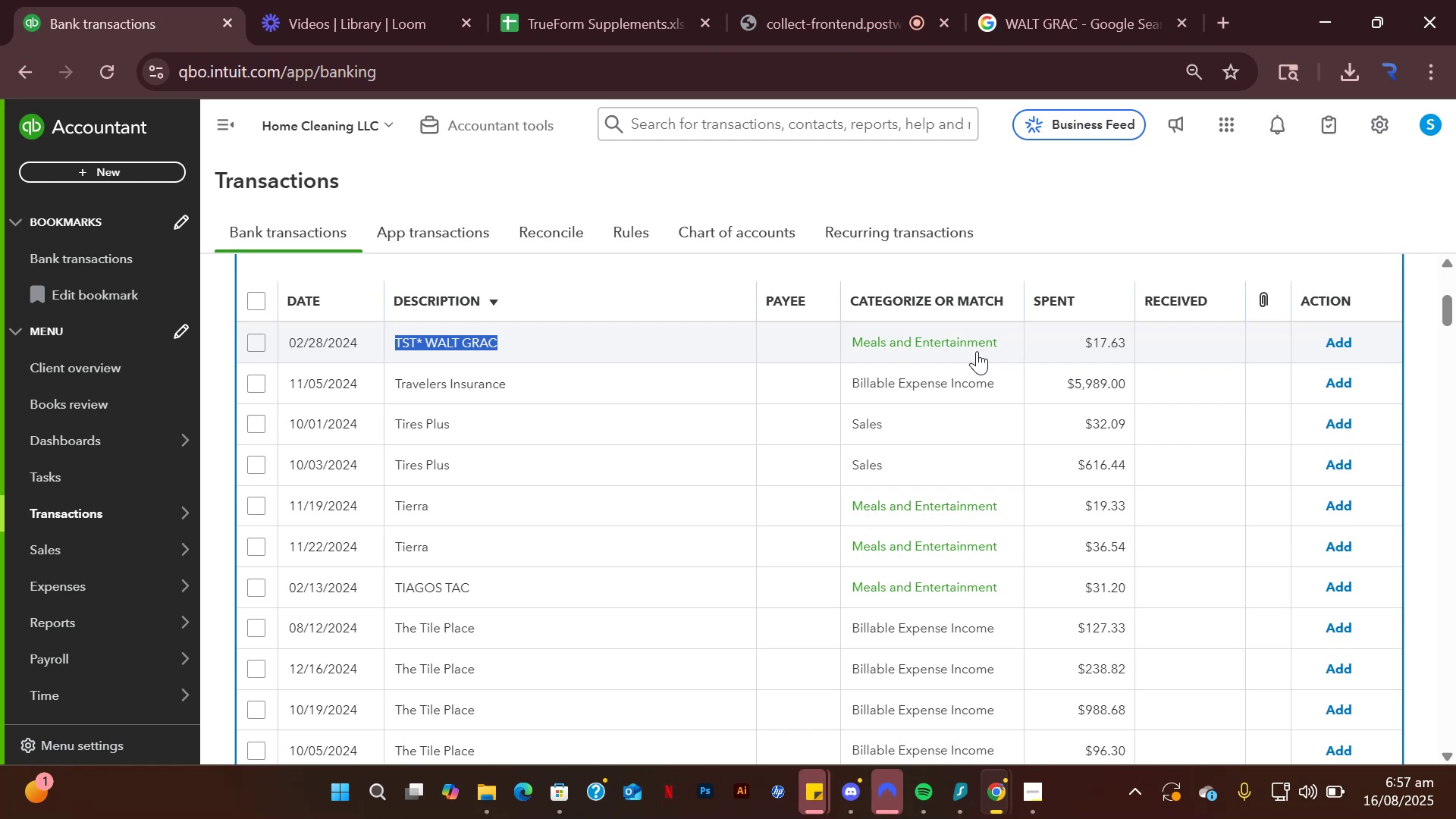 
wait(7.7)
 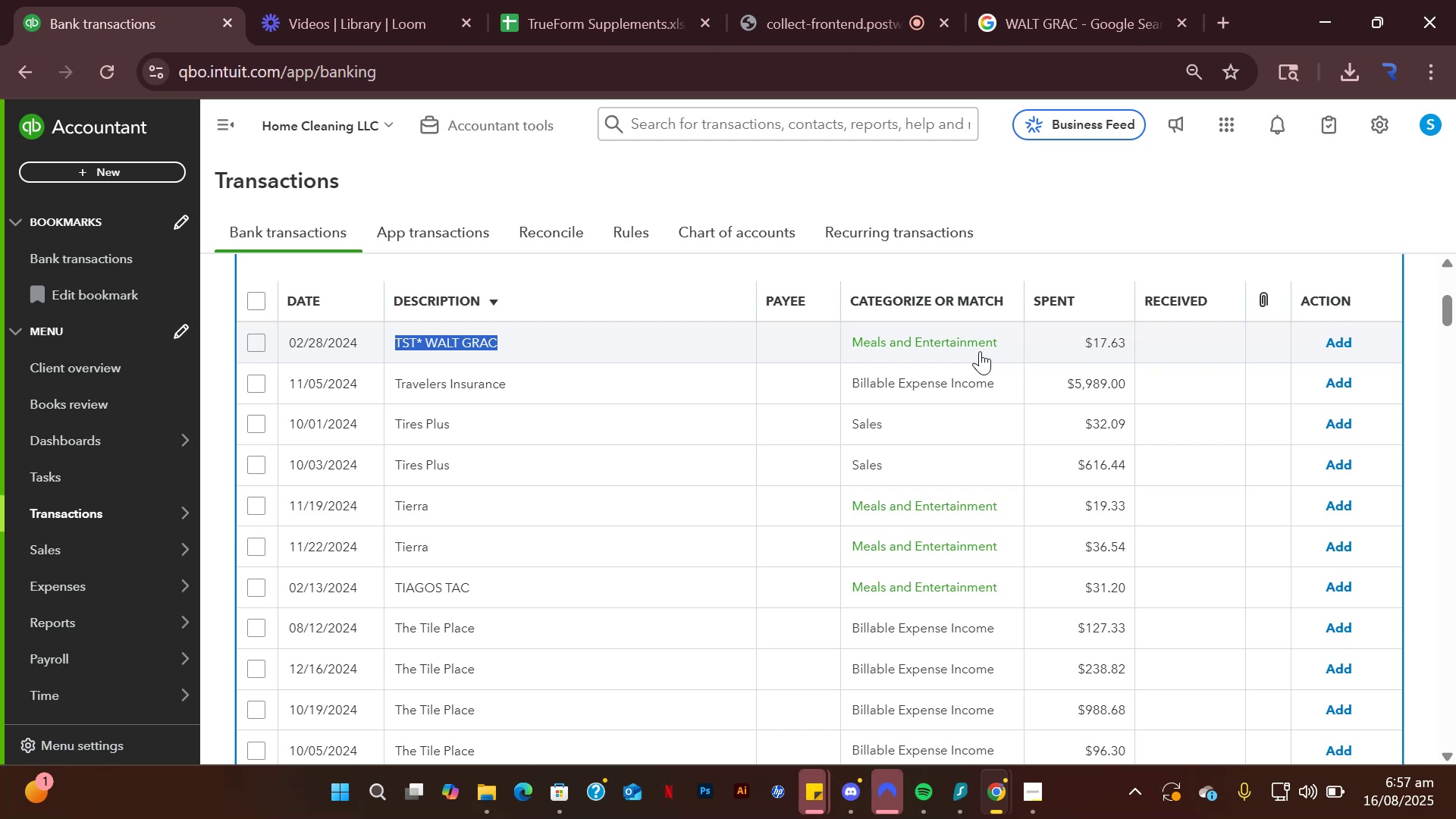 
scroll: coordinate [559, 453], scroll_direction: down, amount: 1.0
 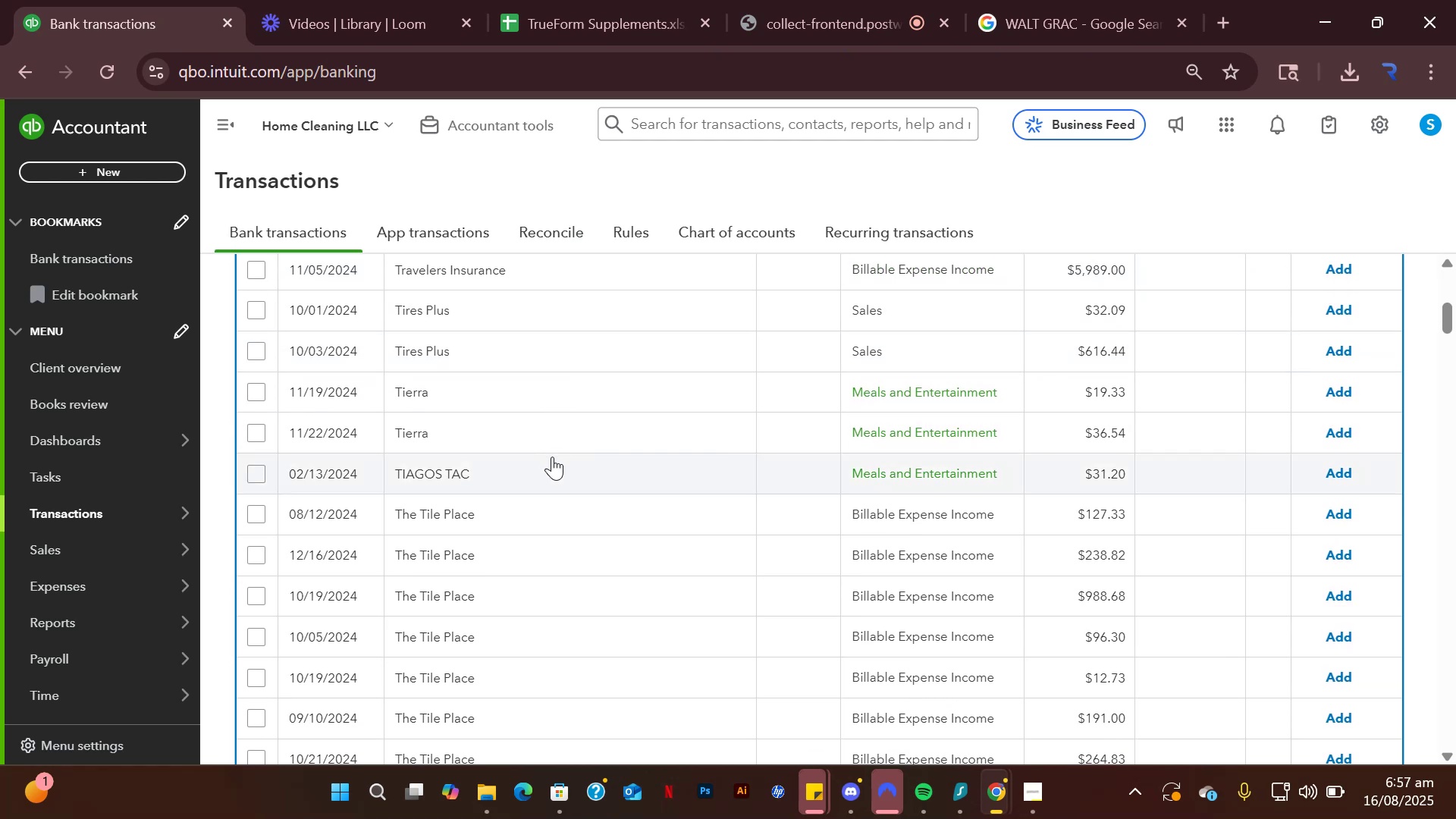 
scroll: coordinate [532, 443], scroll_direction: up, amount: 5.0
 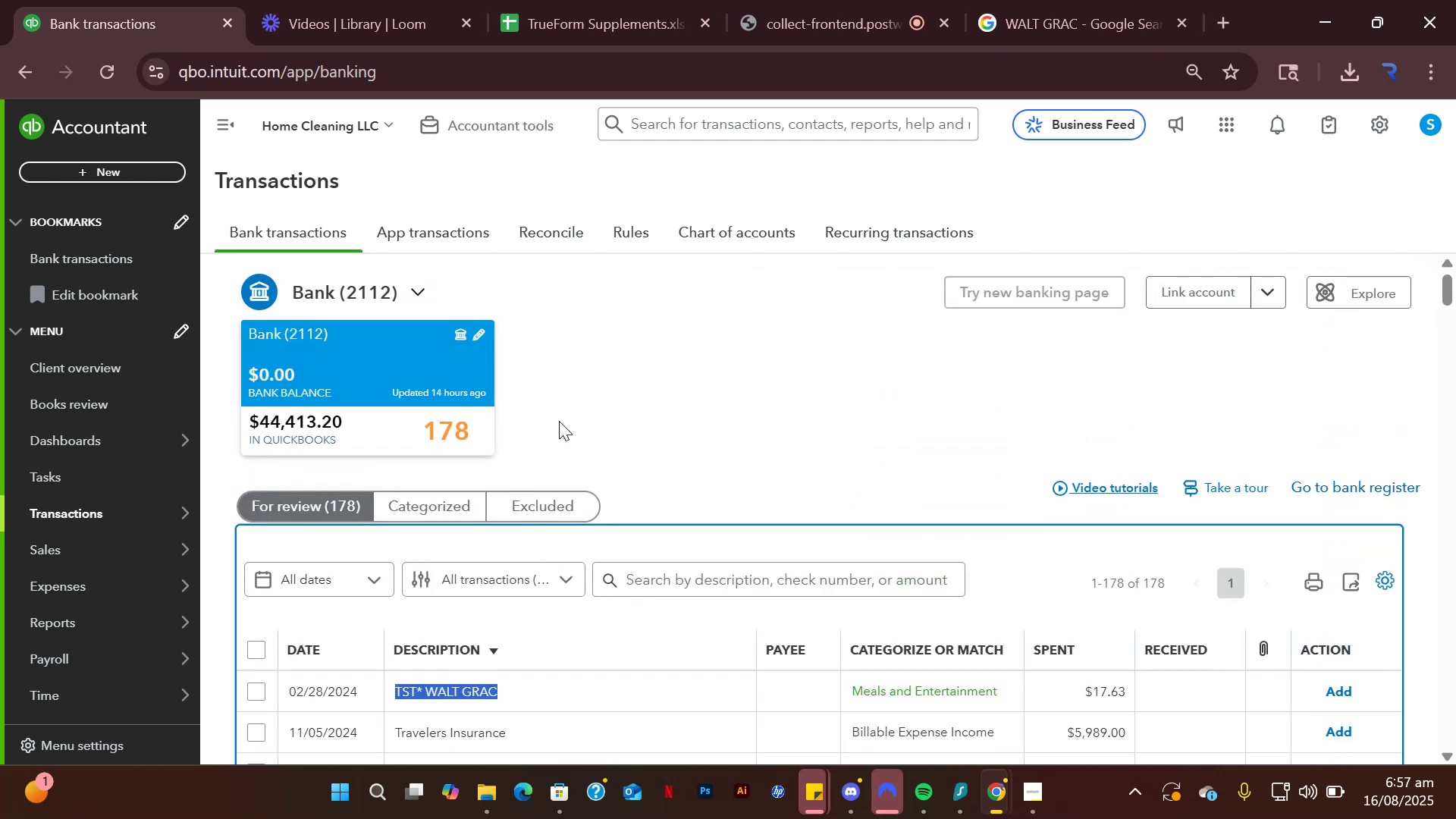 
scroll: coordinate [601, 387], scroll_direction: down, amount: 1.0
 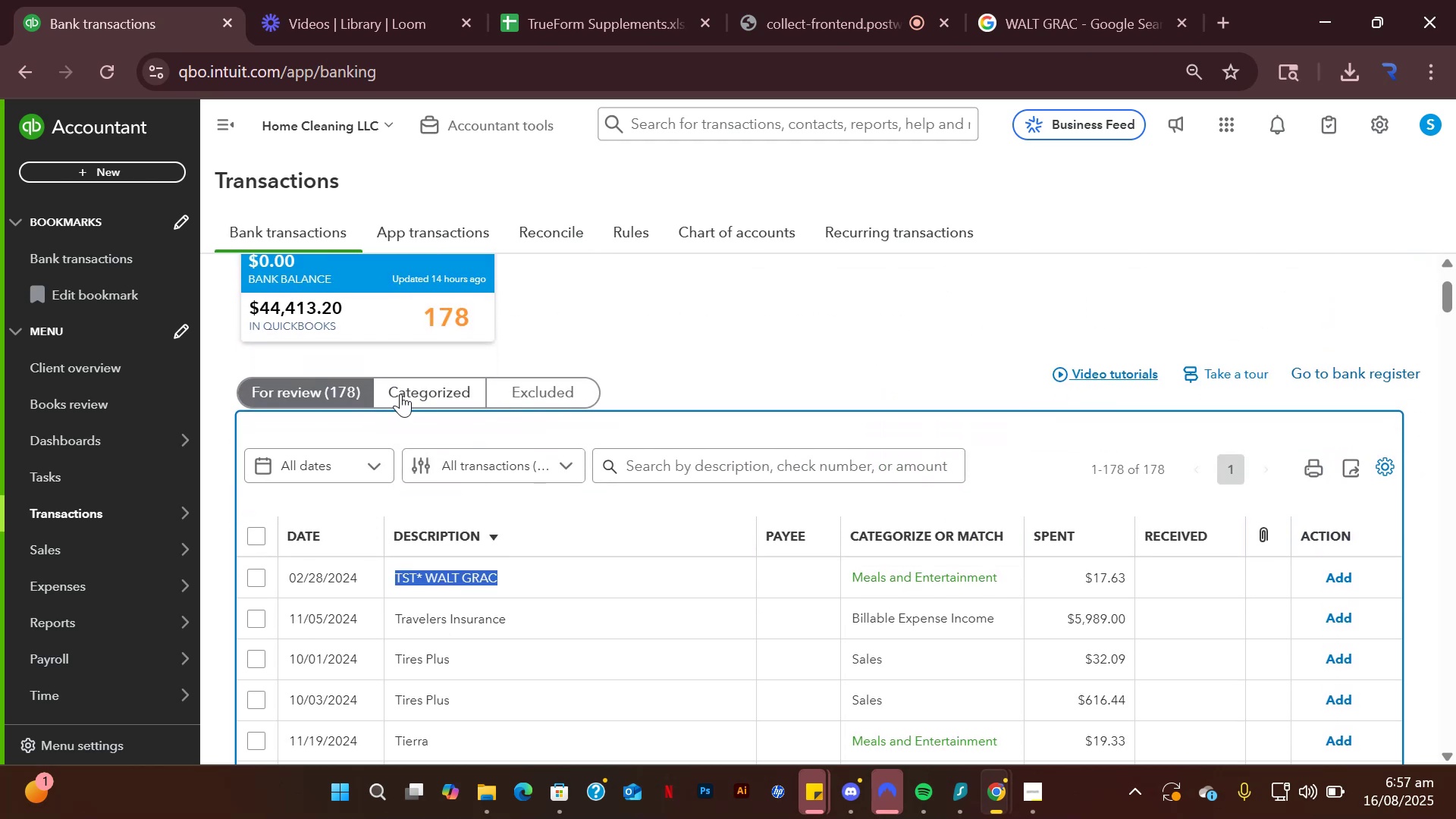 
left_click([730, 422])
 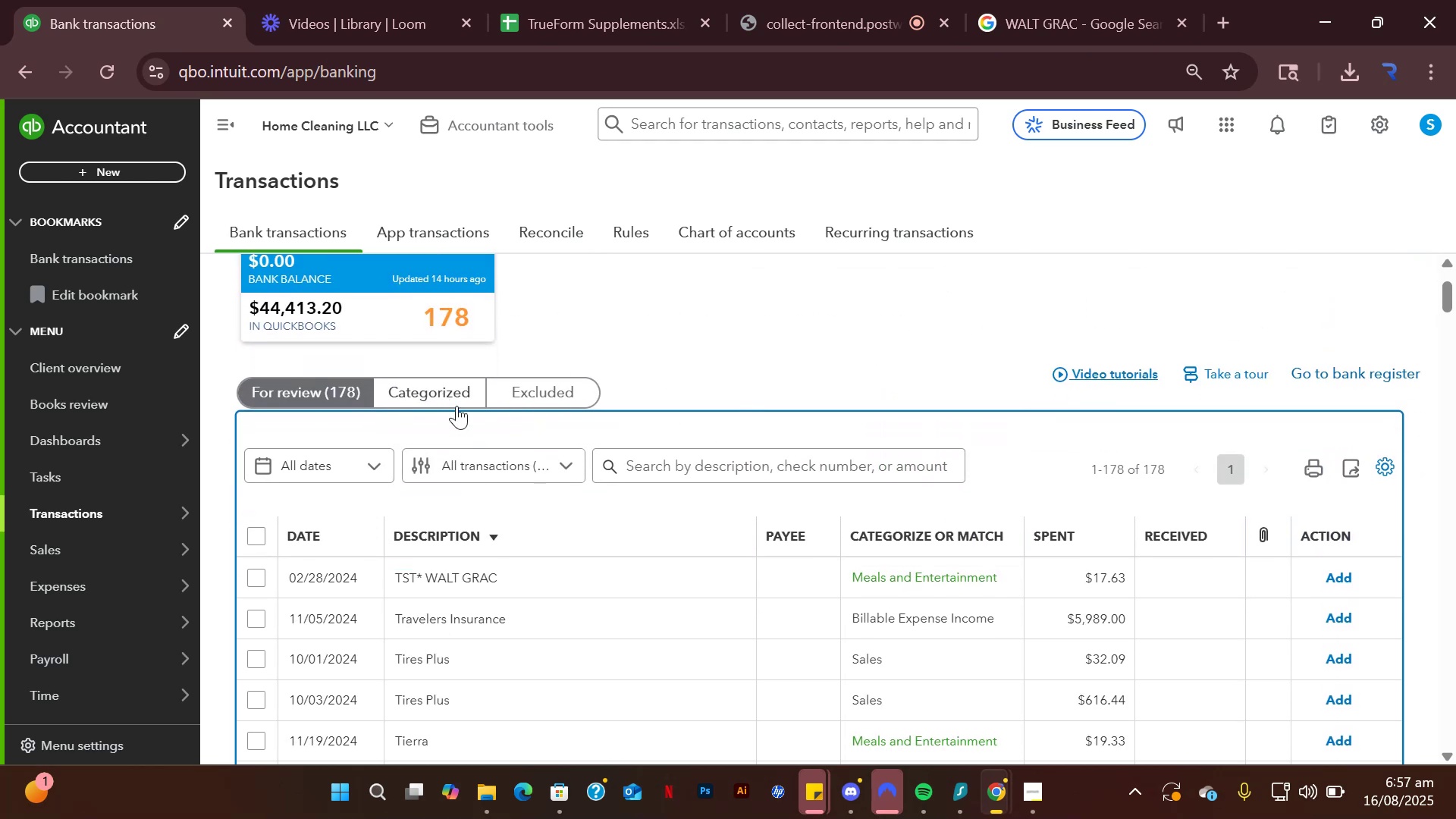 
scroll: coordinate [639, 558], scroll_direction: down, amount: 1.0
 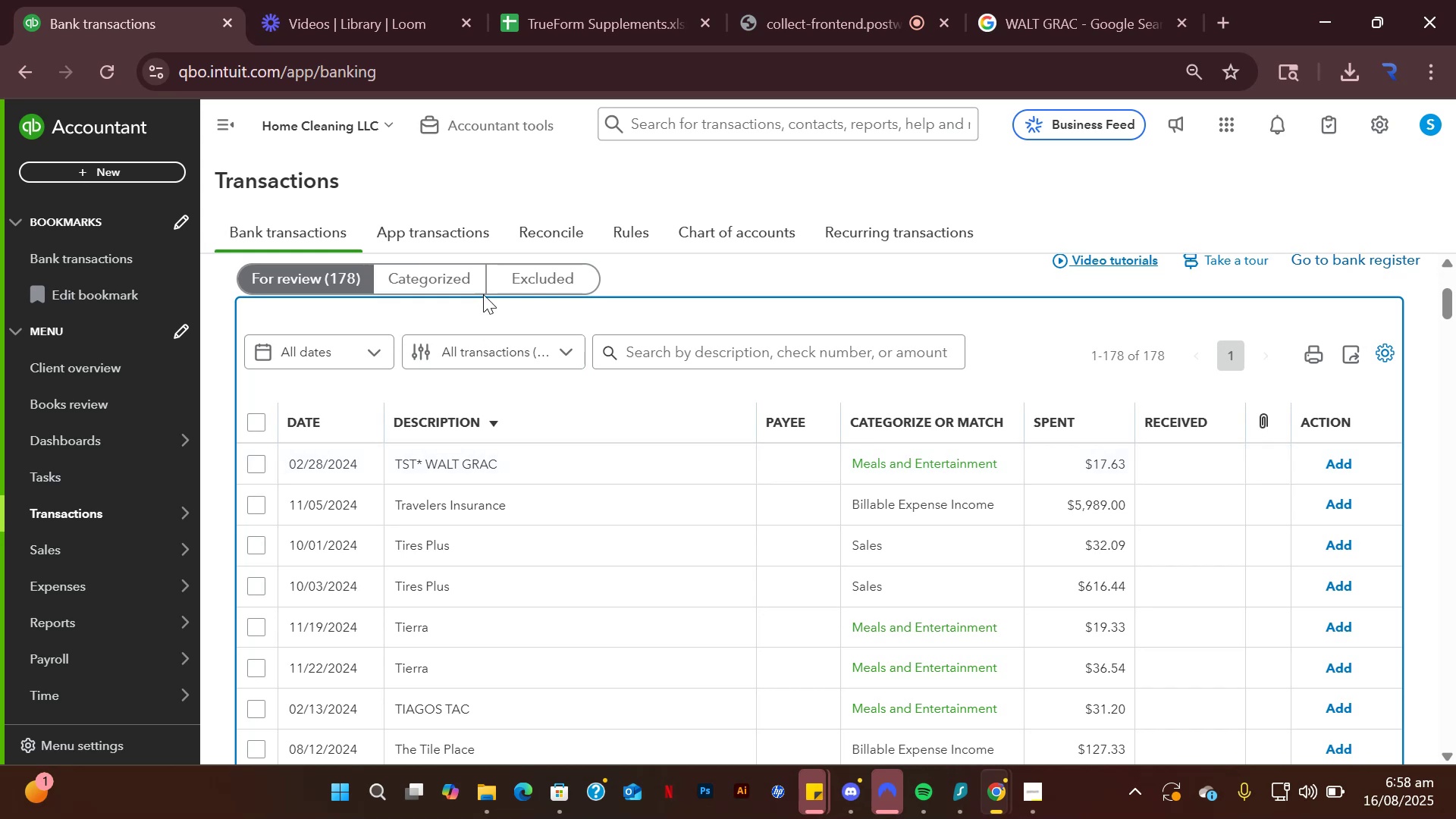 
wait(10.9)
 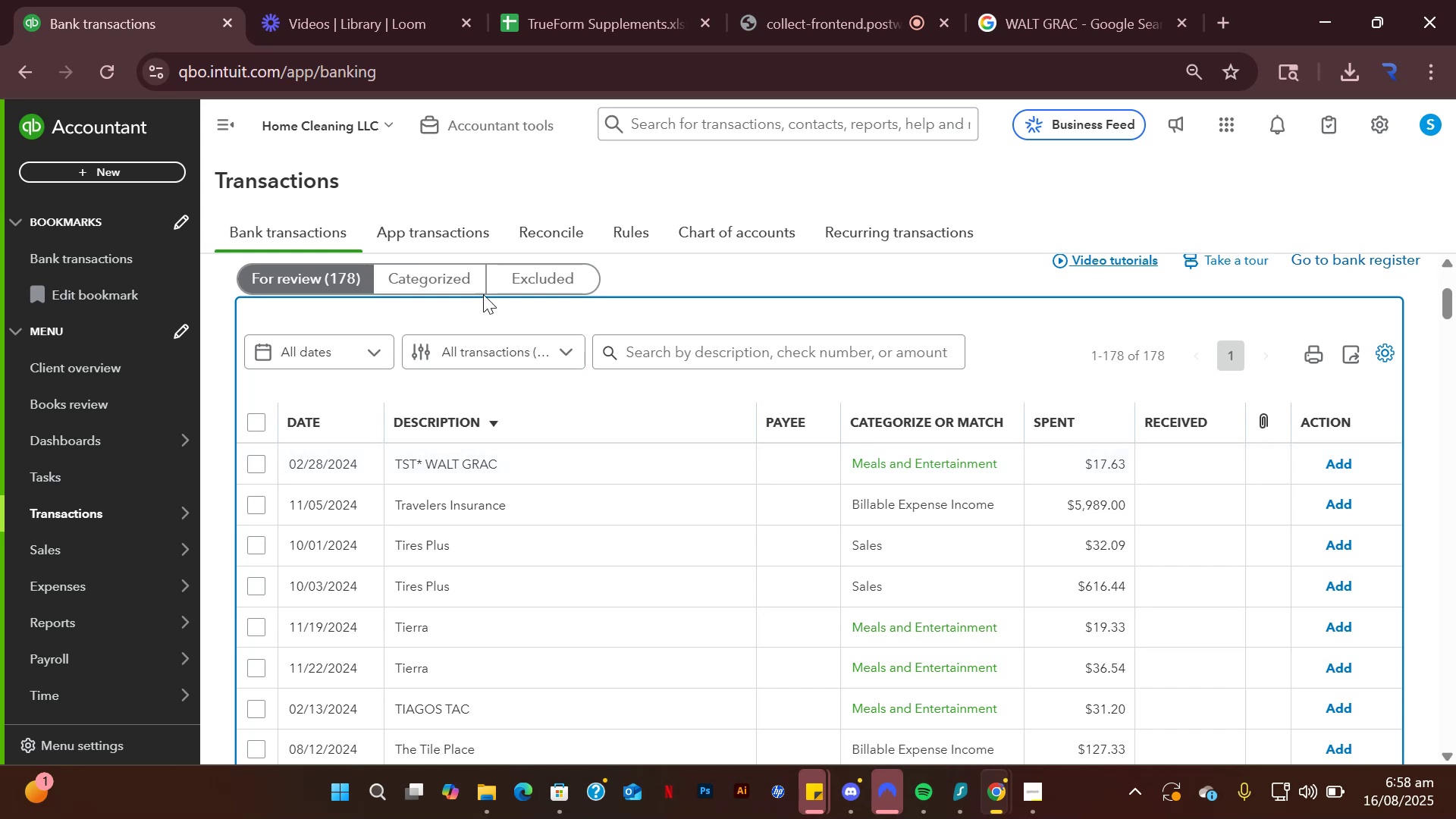 
left_click([442, 275])
 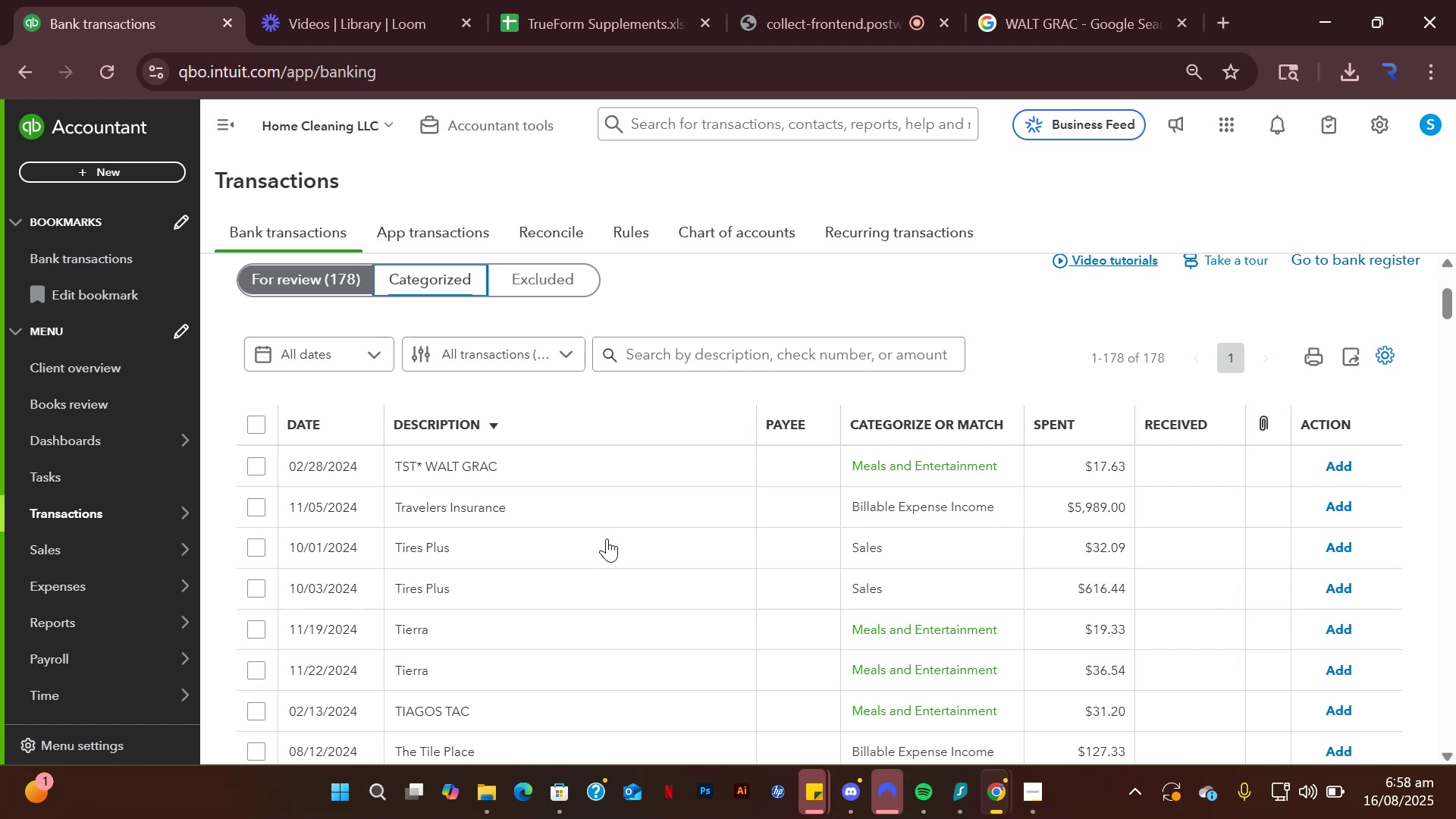 
scroll: coordinate [538, 431], scroll_direction: up, amount: 3.0
 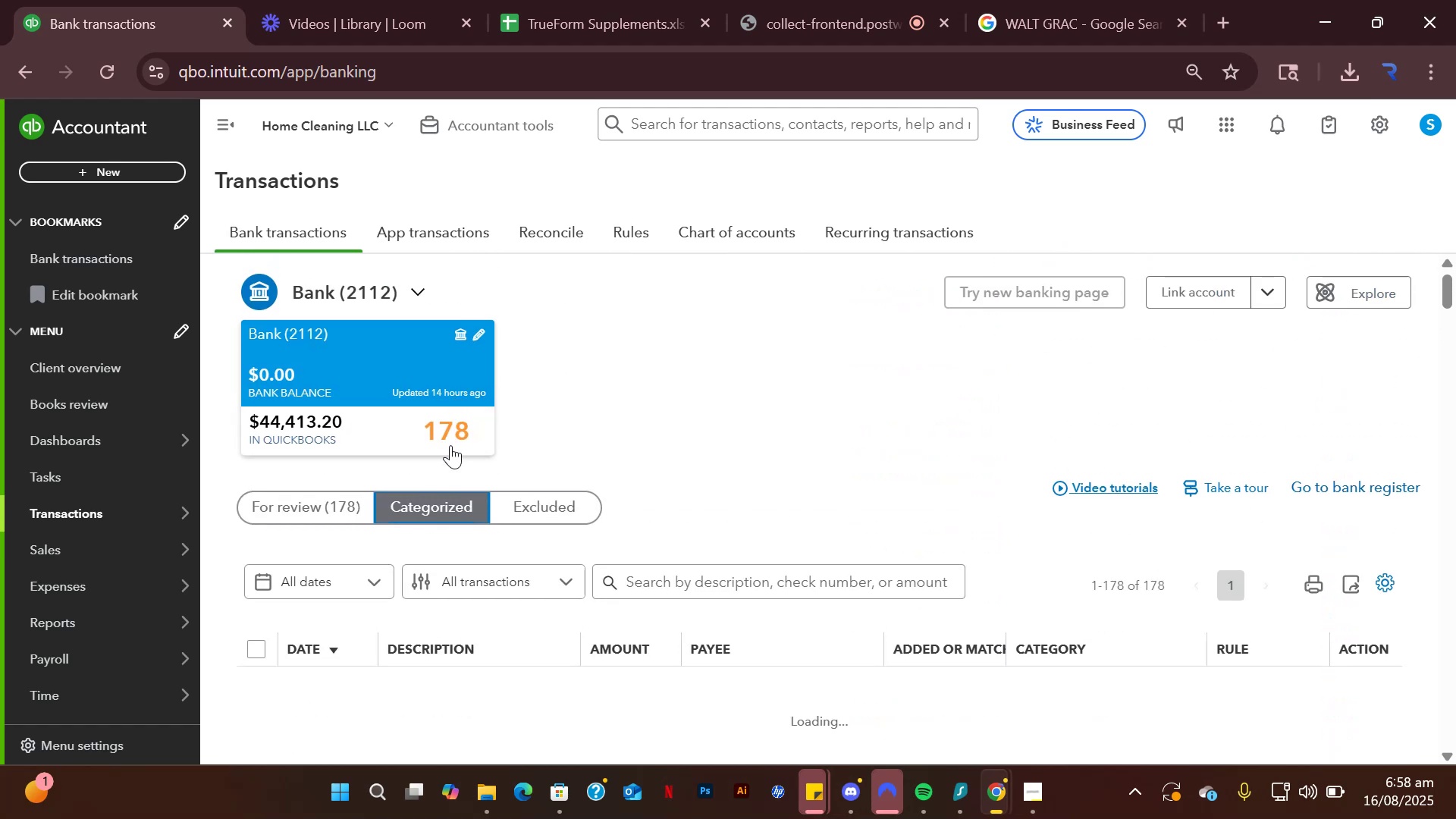 
scroll: coordinate [658, 491], scroll_direction: down, amount: 2.0
 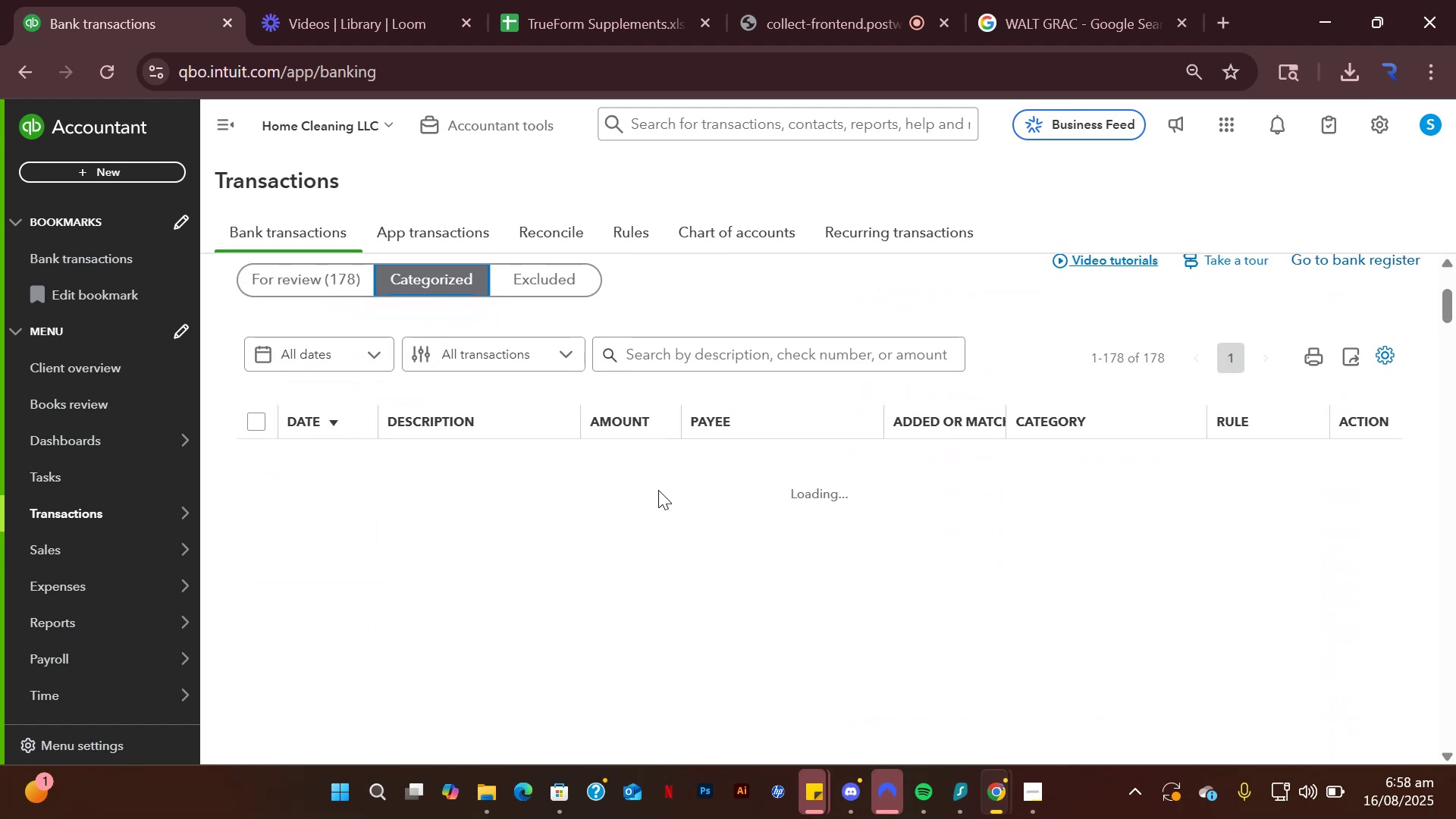 
wait(7.07)
 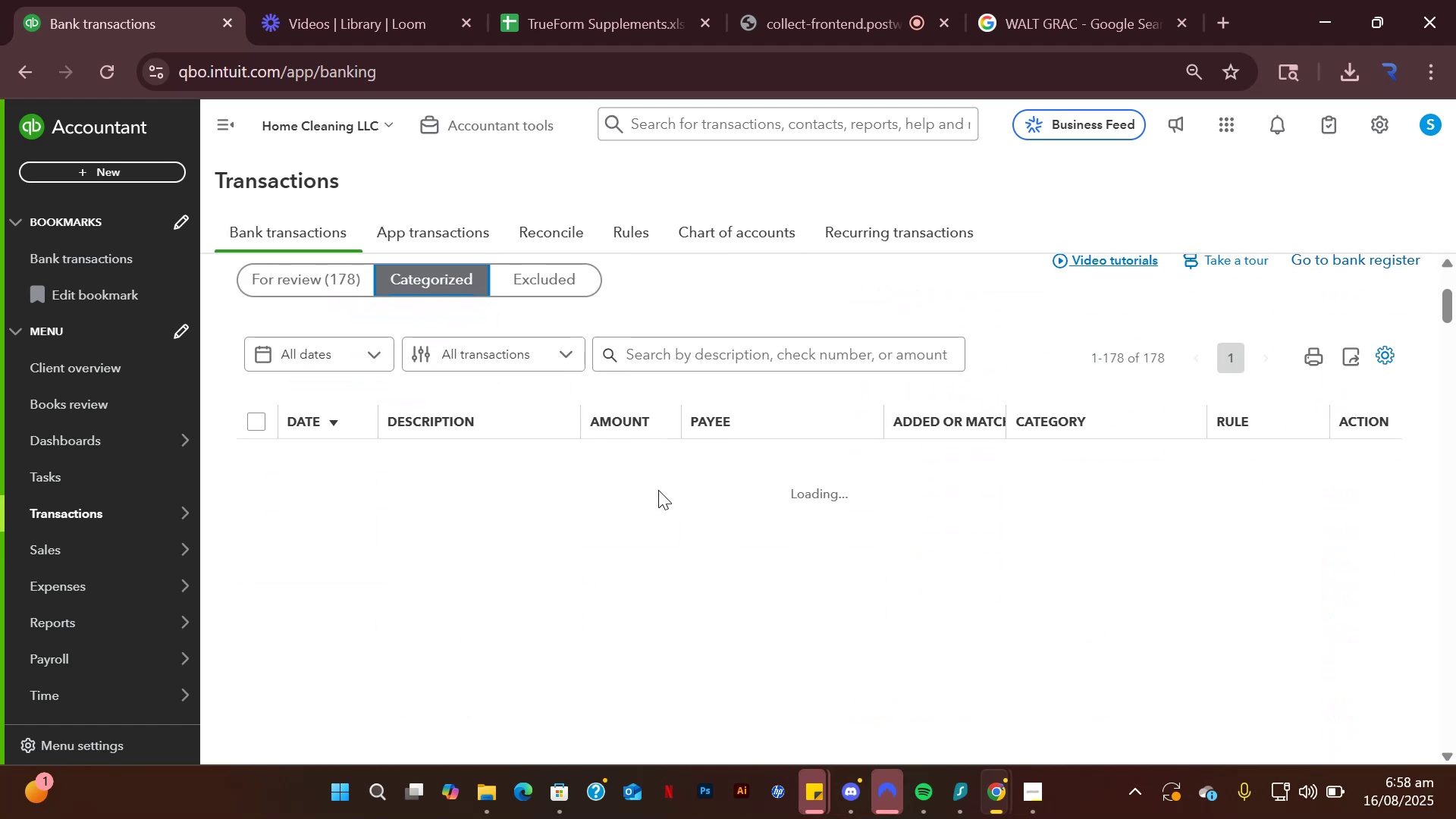 
scroll: coordinate [523, 552], scroll_direction: down, amount: 16.0
 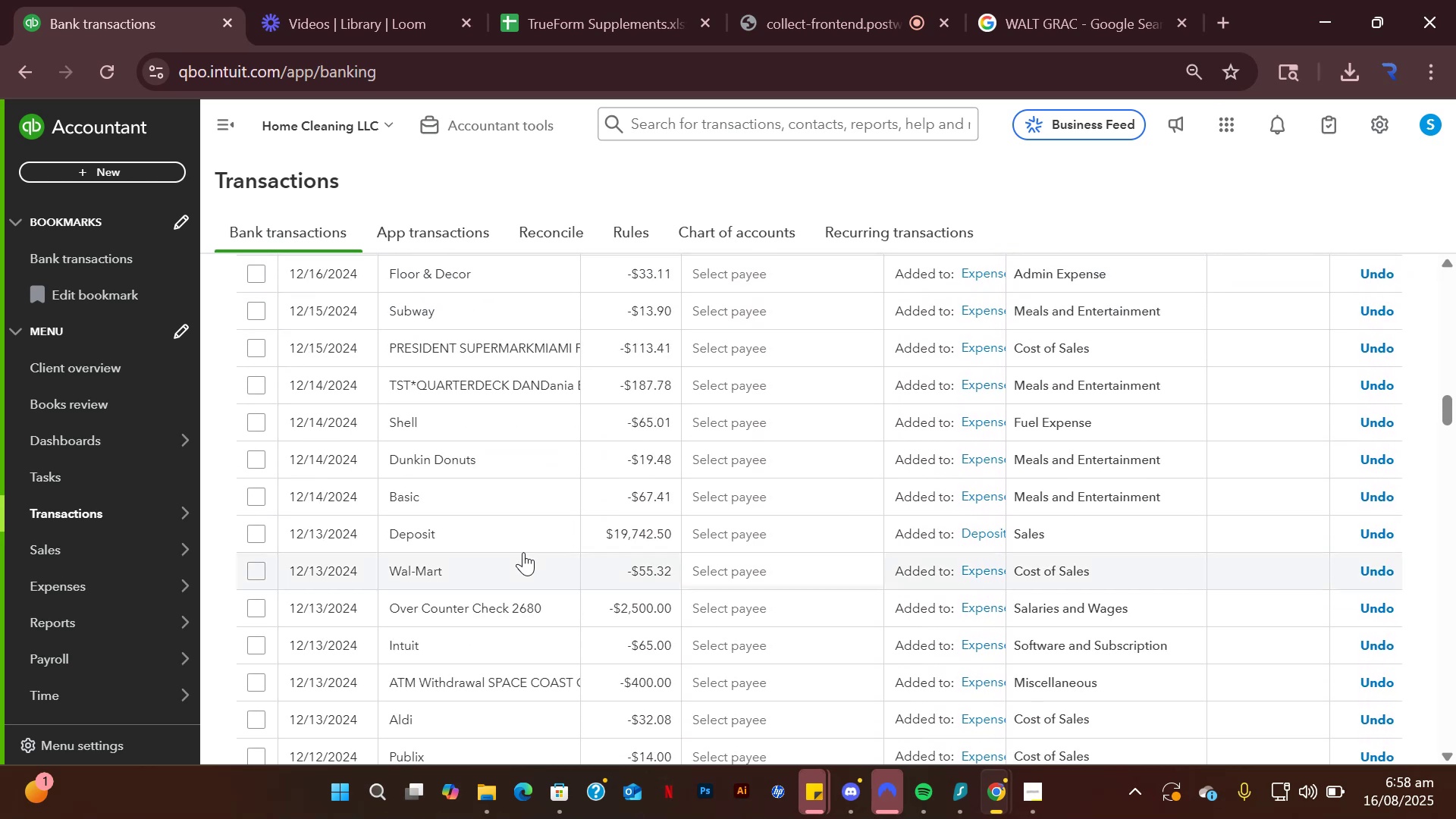 
scroll: coordinate [488, 538], scroll_direction: up, amount: 24.0
 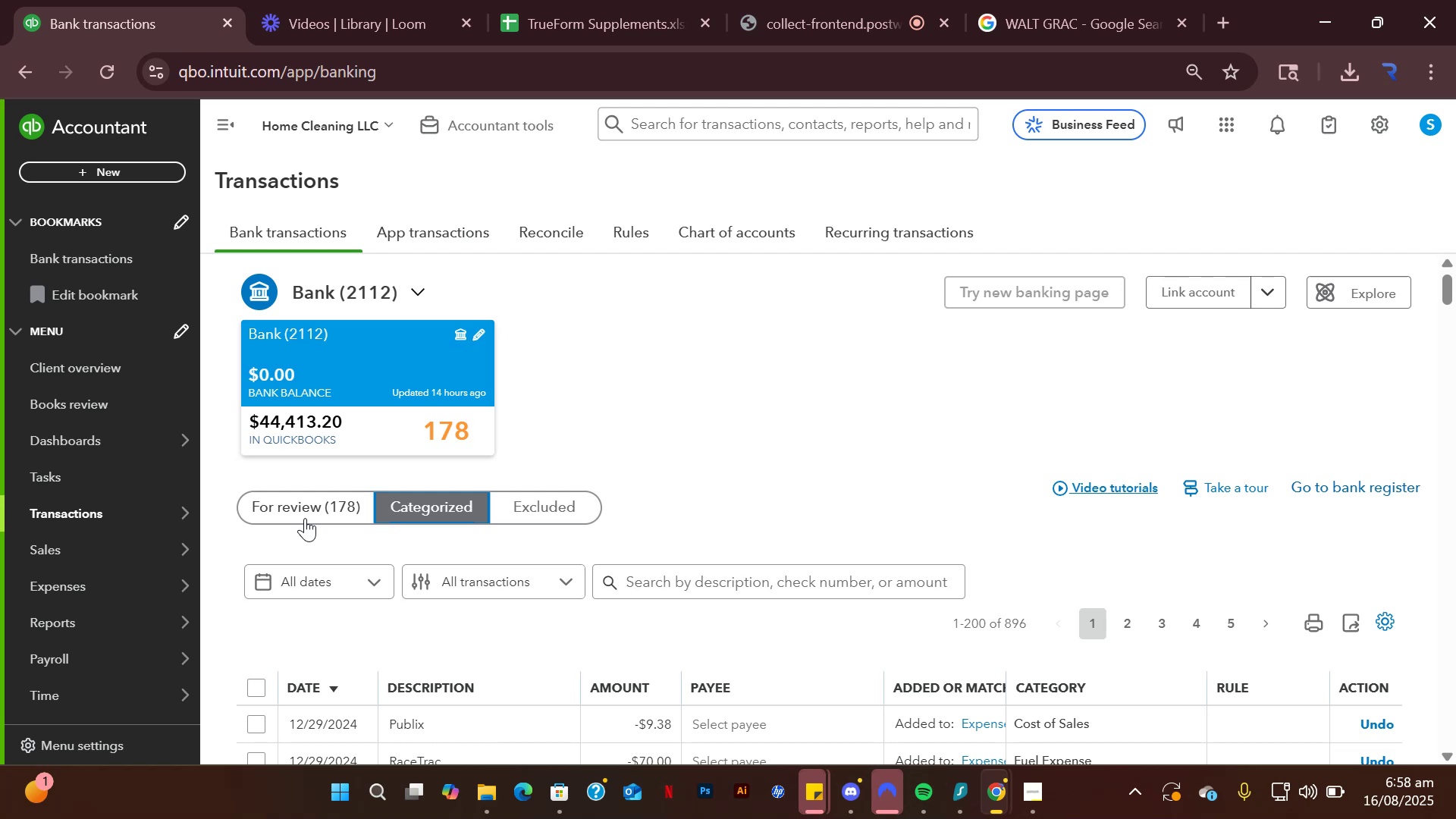 
wait(8.59)
 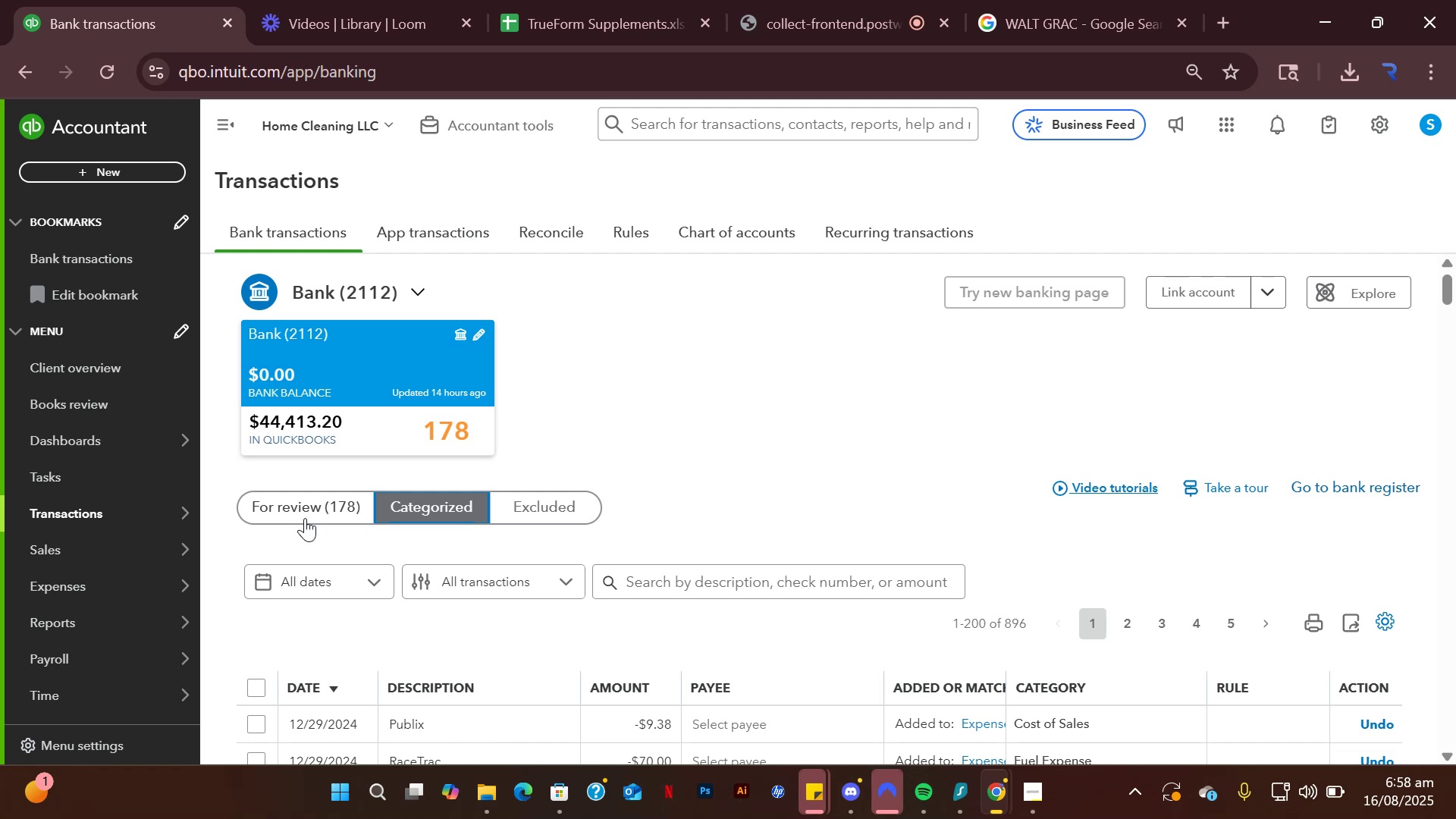 
left_click([746, 120])
 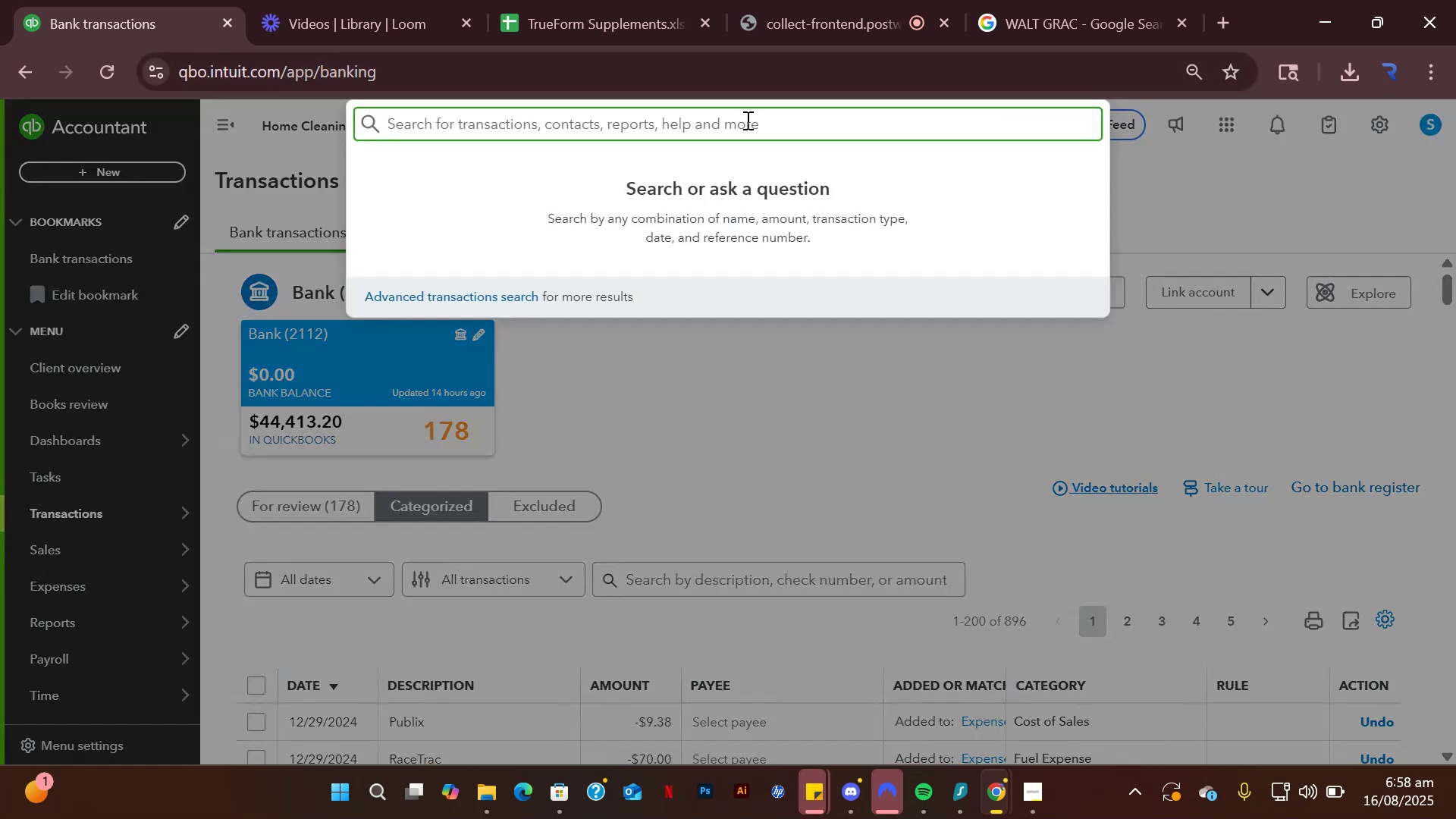 
key(Control+V)
 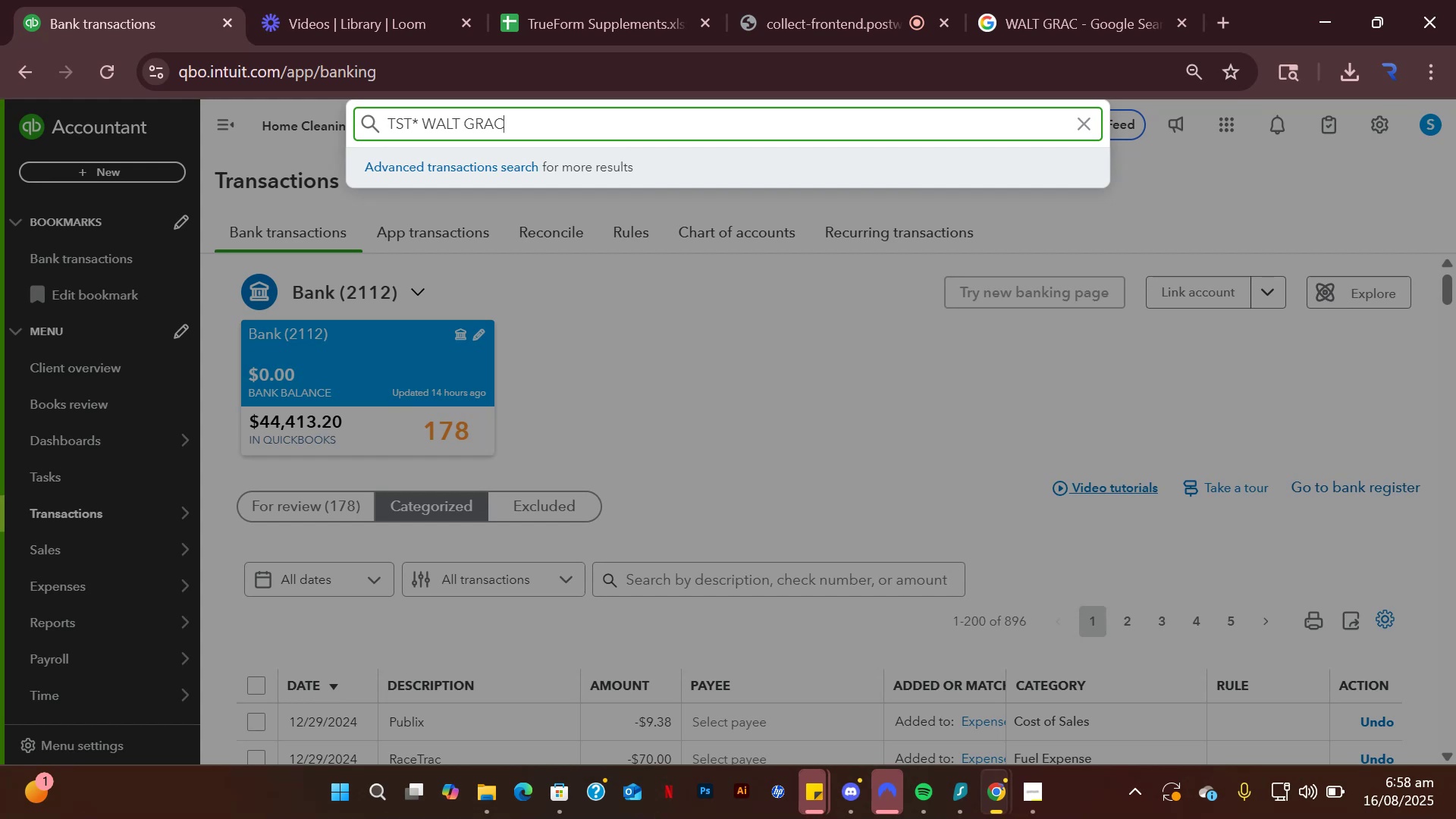 
wait(9.41)
 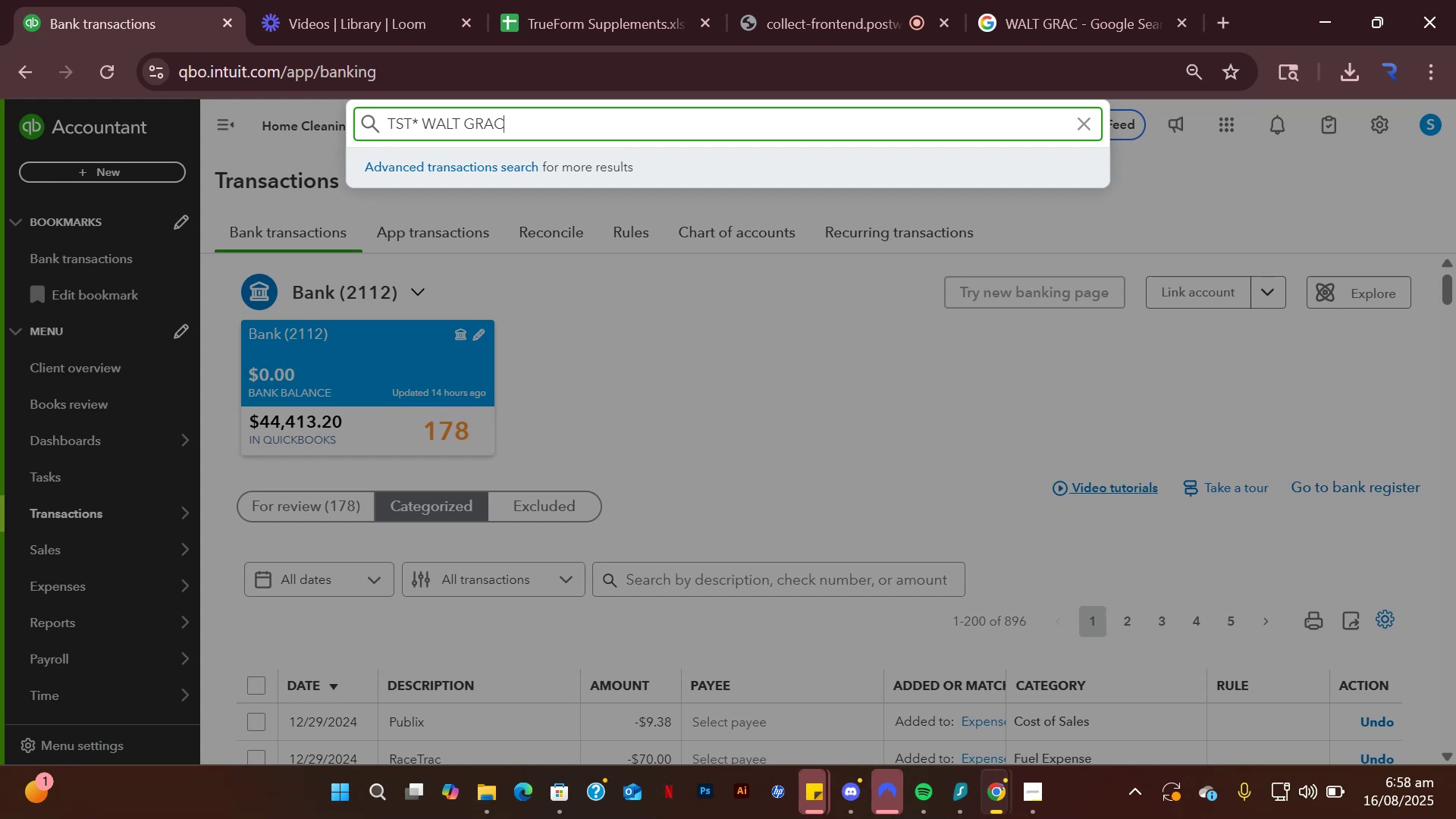 
left_click([754, 431])
 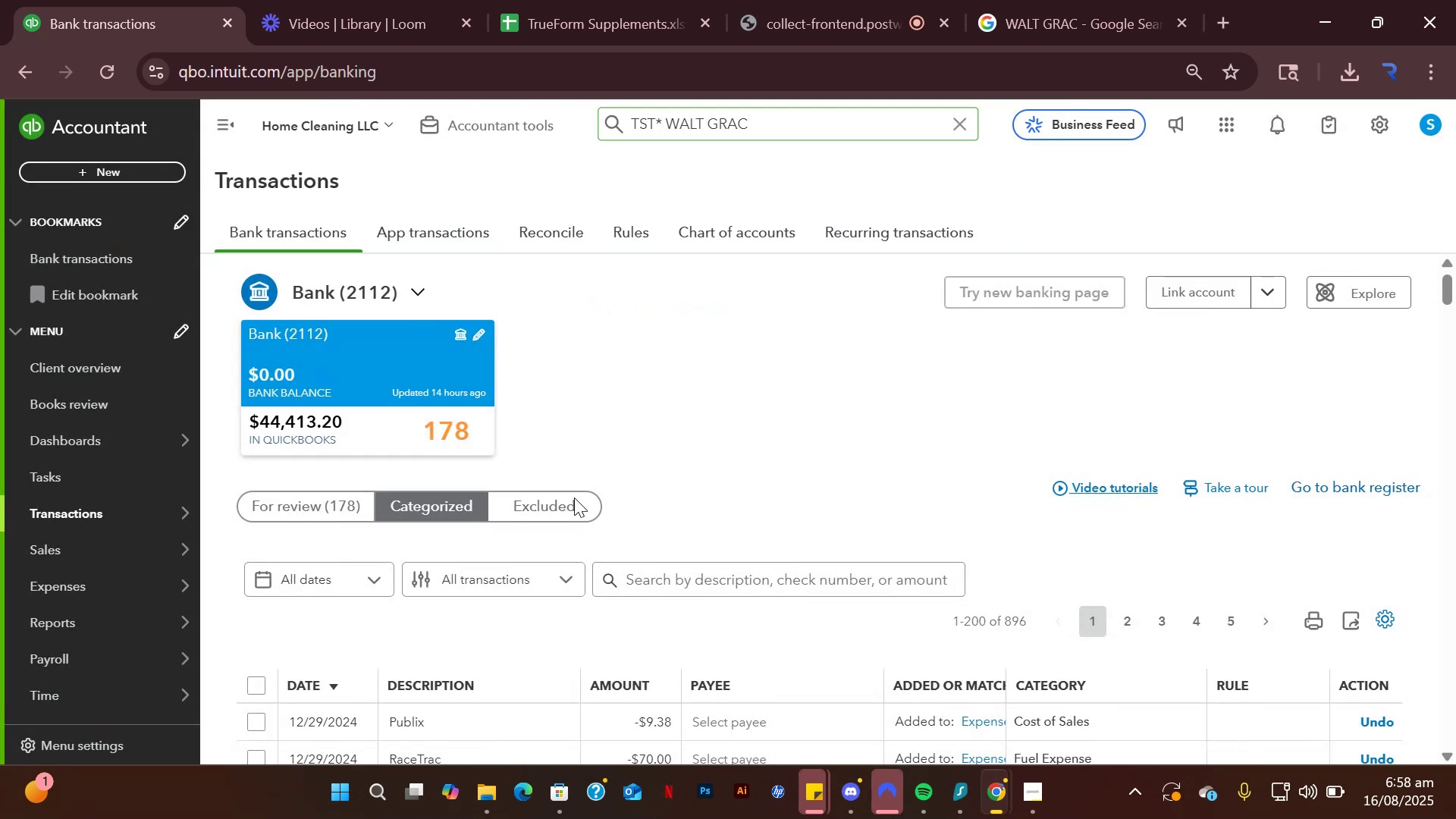 
scroll: coordinate [498, 510], scroll_direction: down, amount: 1.0
 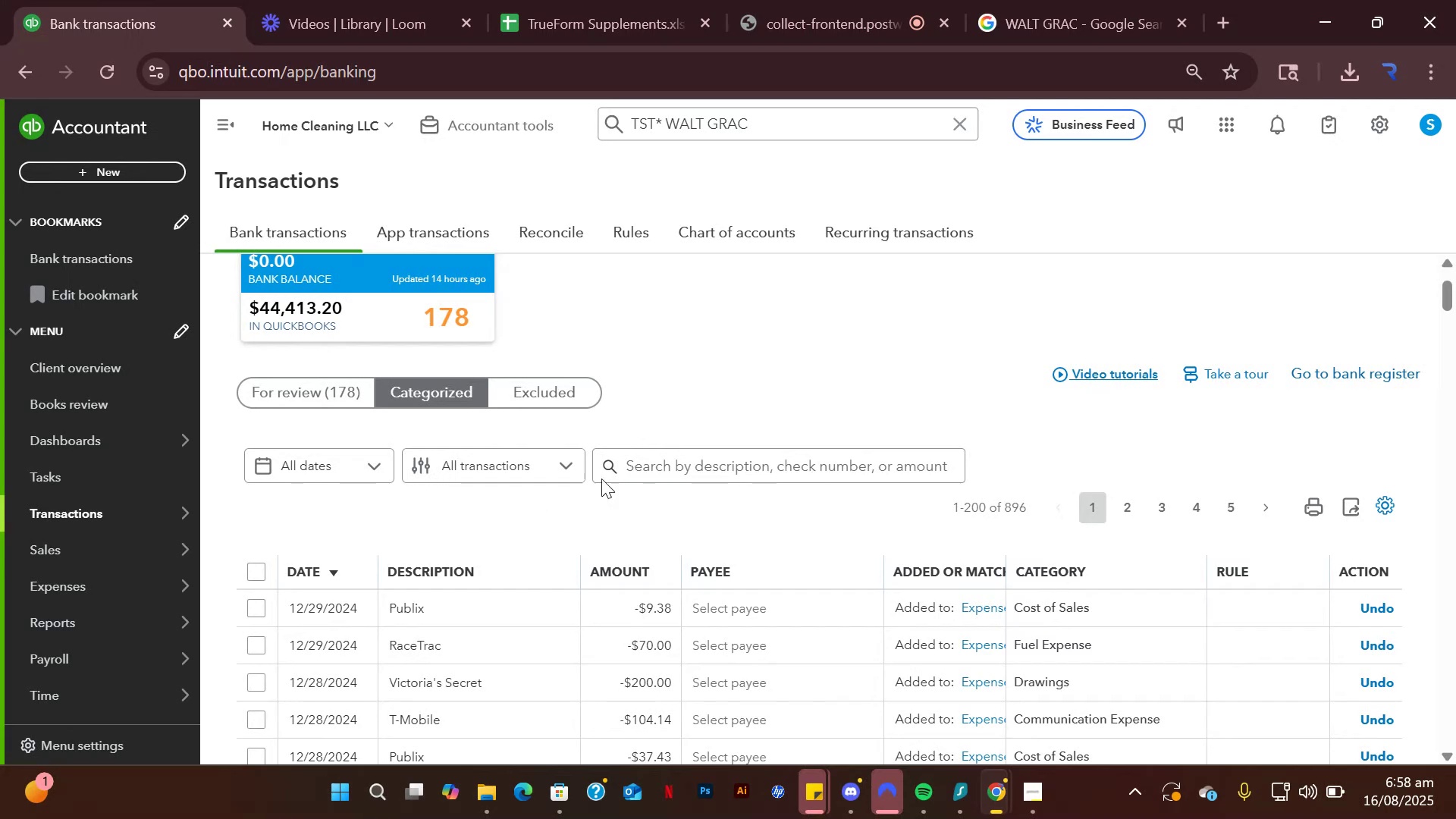 
left_click([655, 467])
 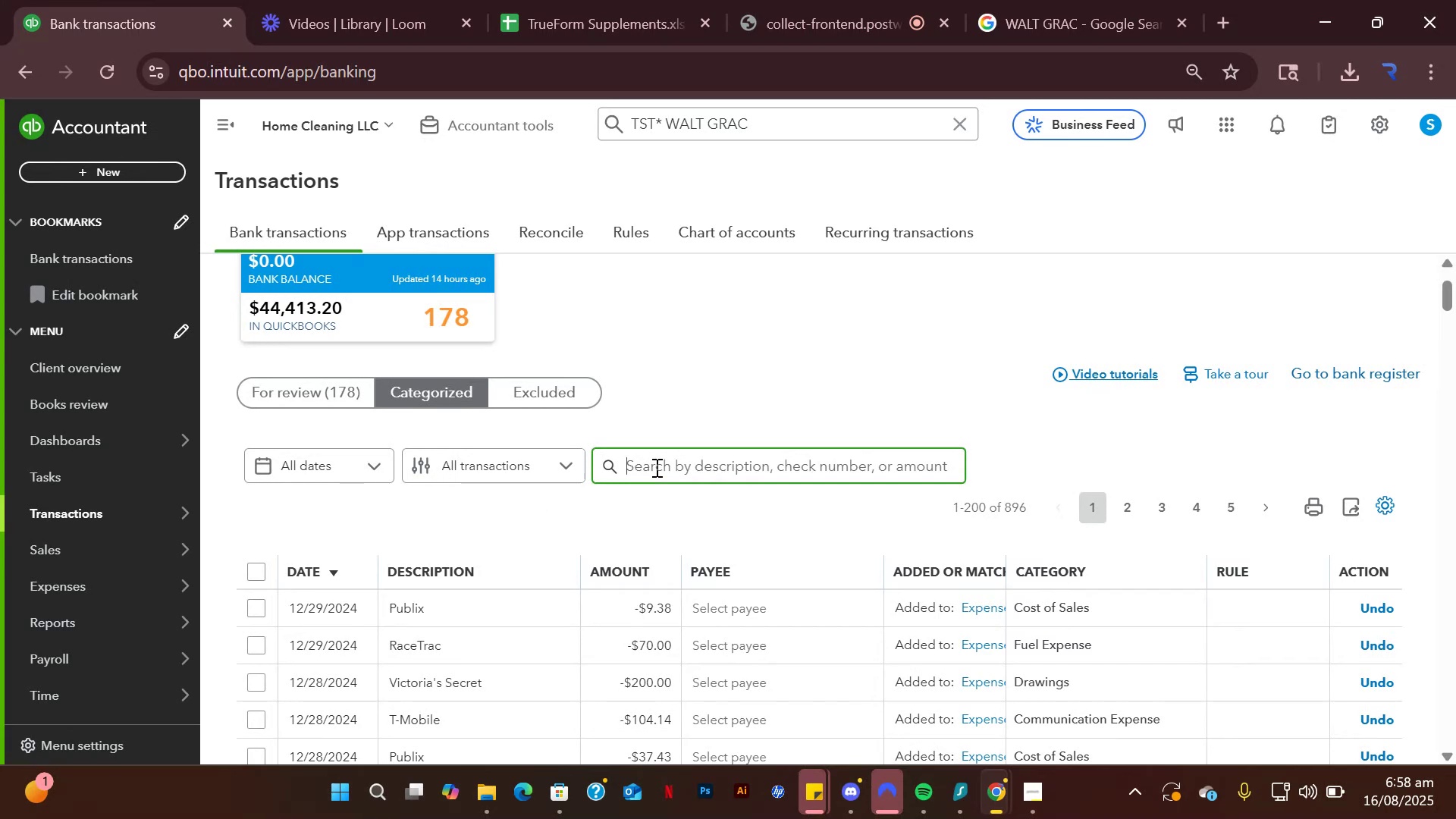 
key(Control+V)
 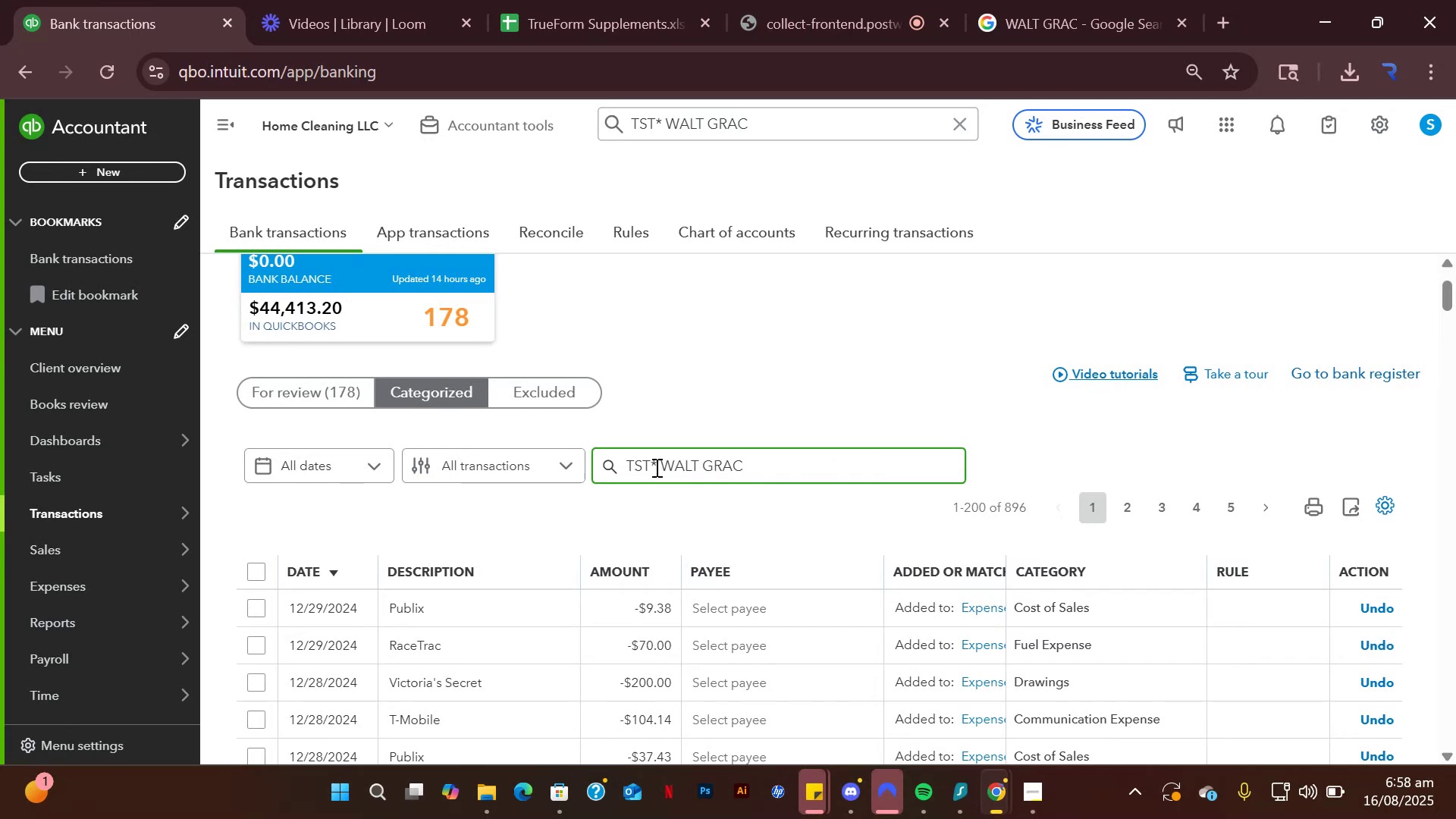 
key(Enter)
 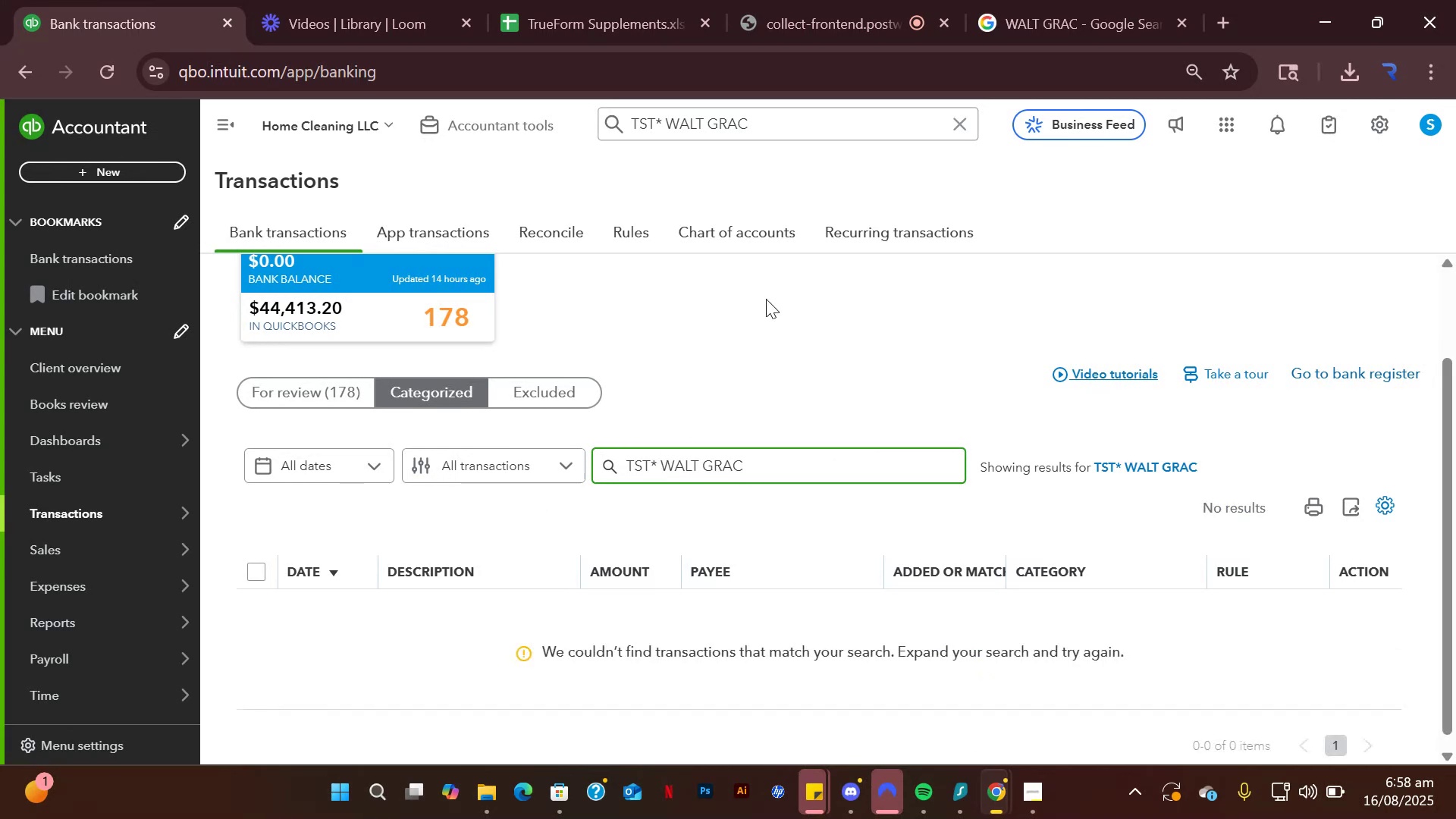 
scroll: coordinate [766, 299], scroll_direction: down, amount: 1.0
 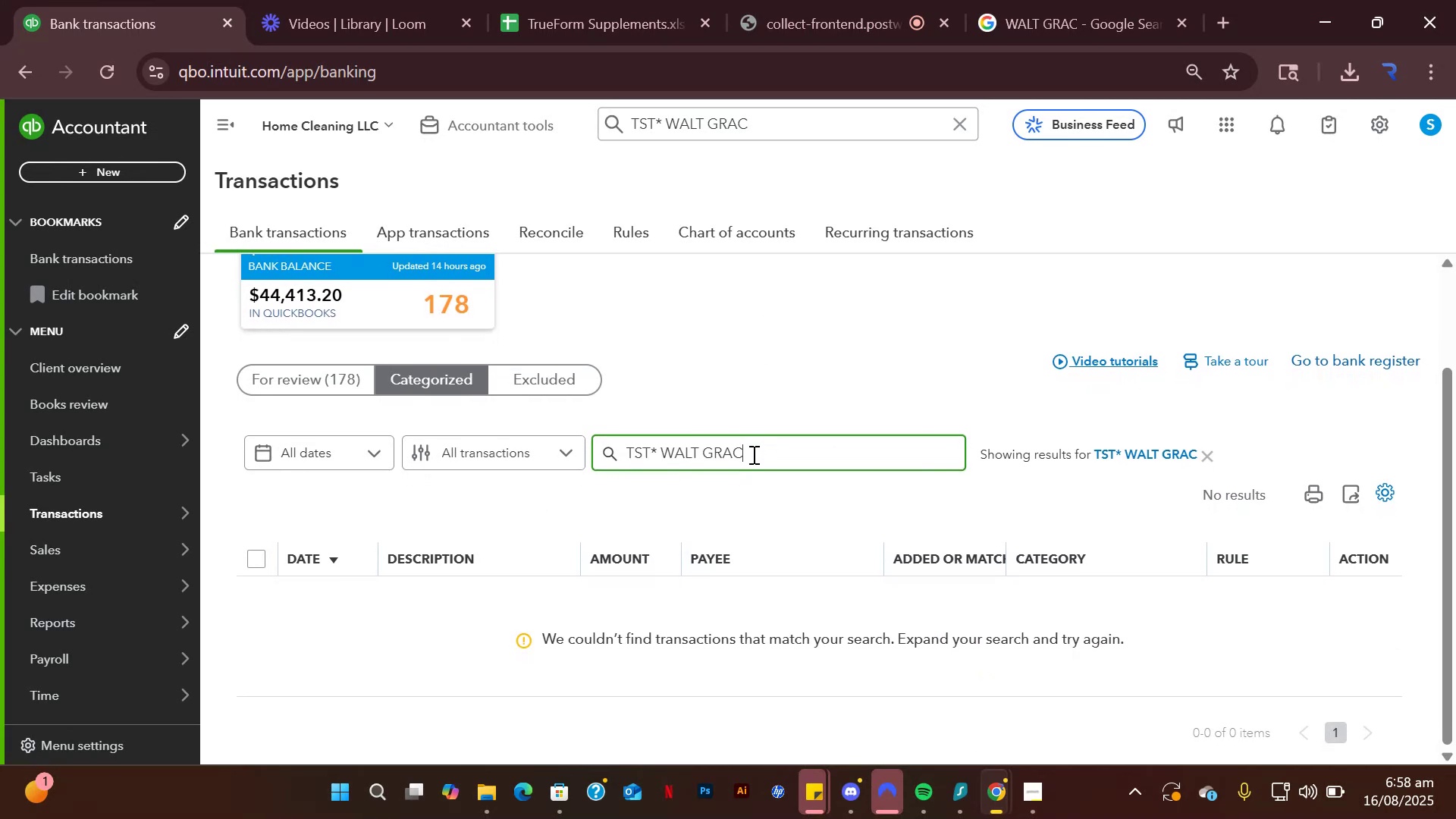 
left_click_drag(start_coordinate=[752, 459], to_coordinate=[573, 438])
 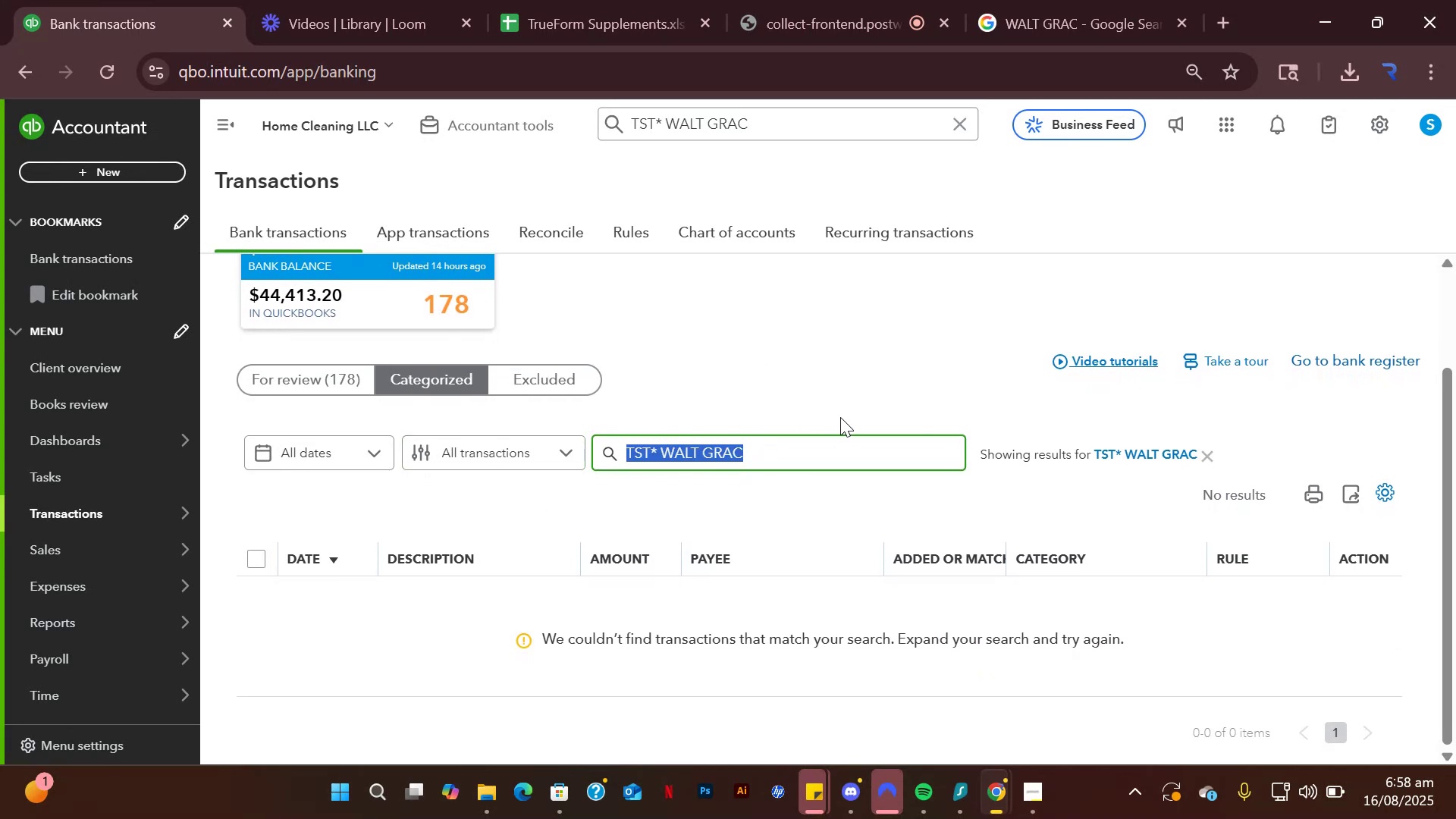 
key(Backspace)
 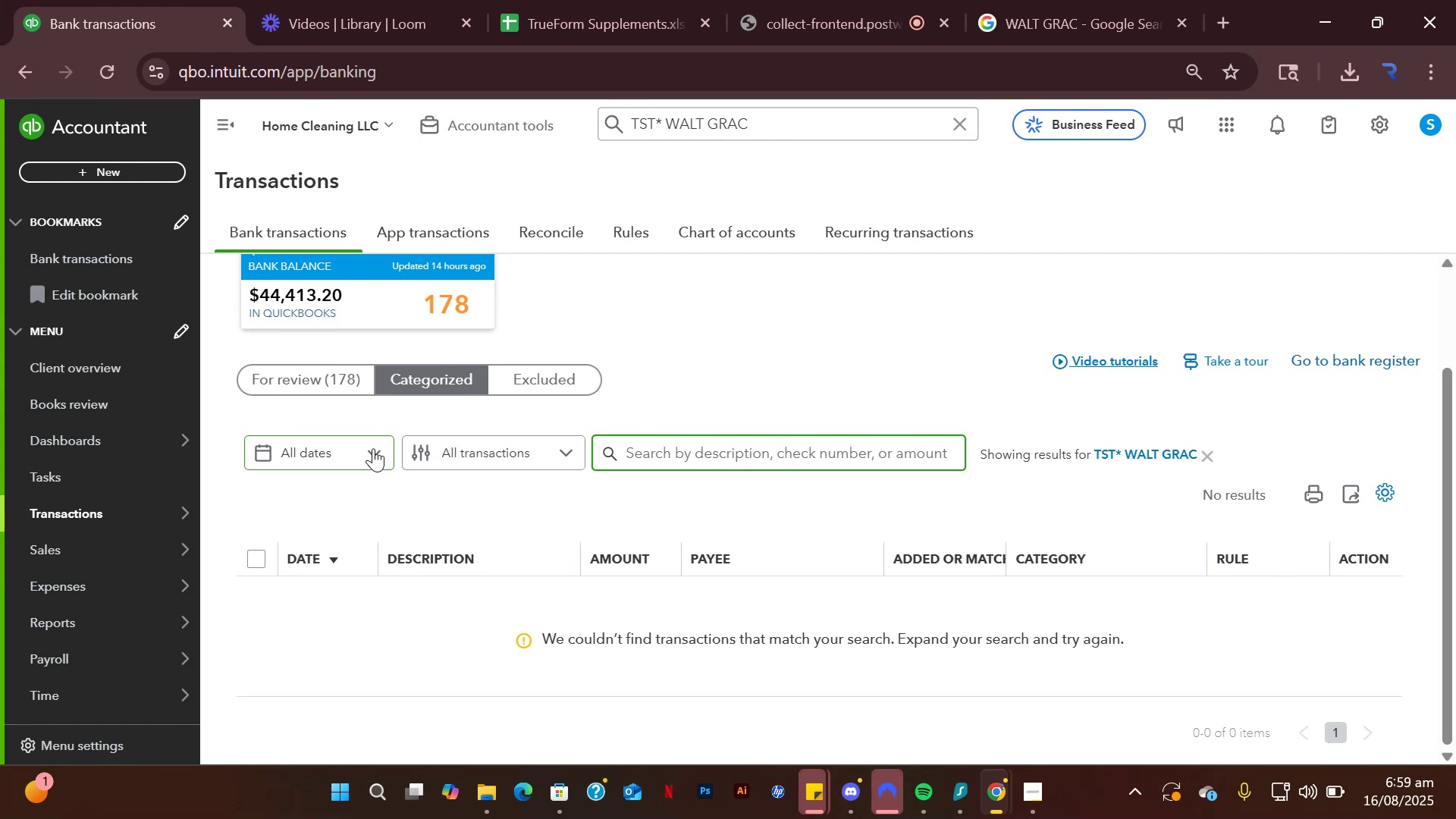 
left_click([315, 376])
 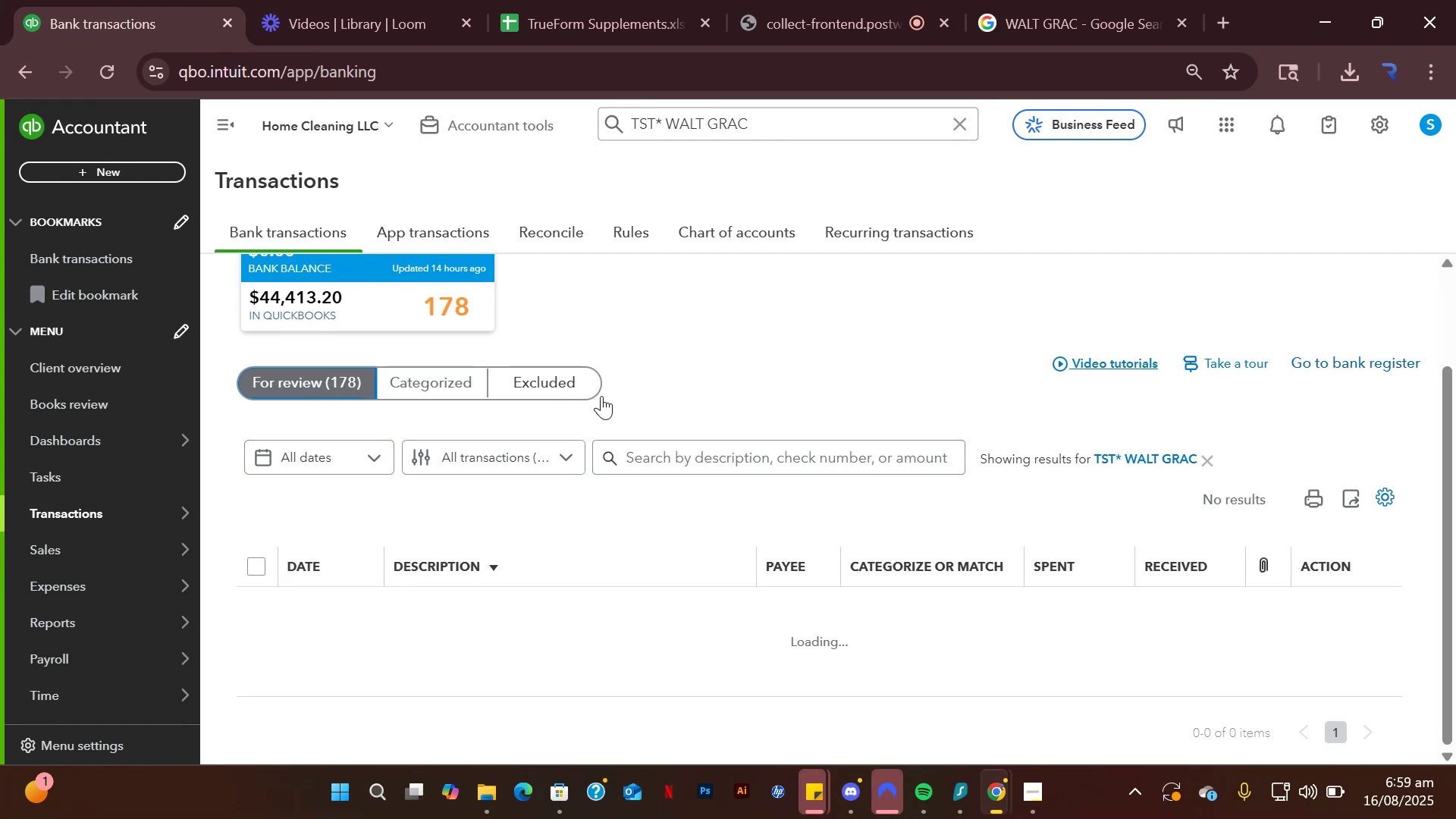 
scroll: coordinate [626, 444], scroll_direction: down, amount: 4.0
 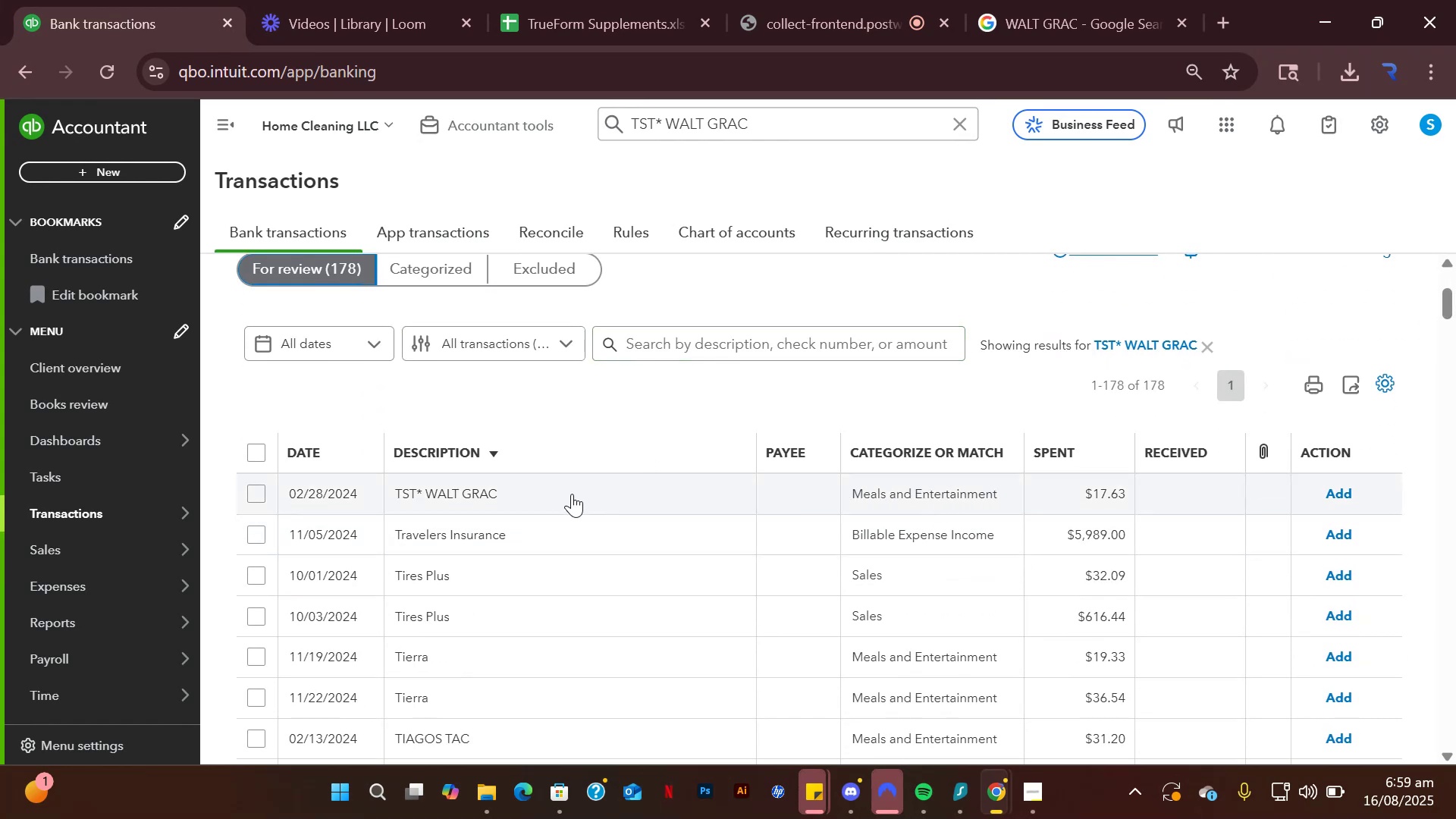 
left_click([572, 494])
 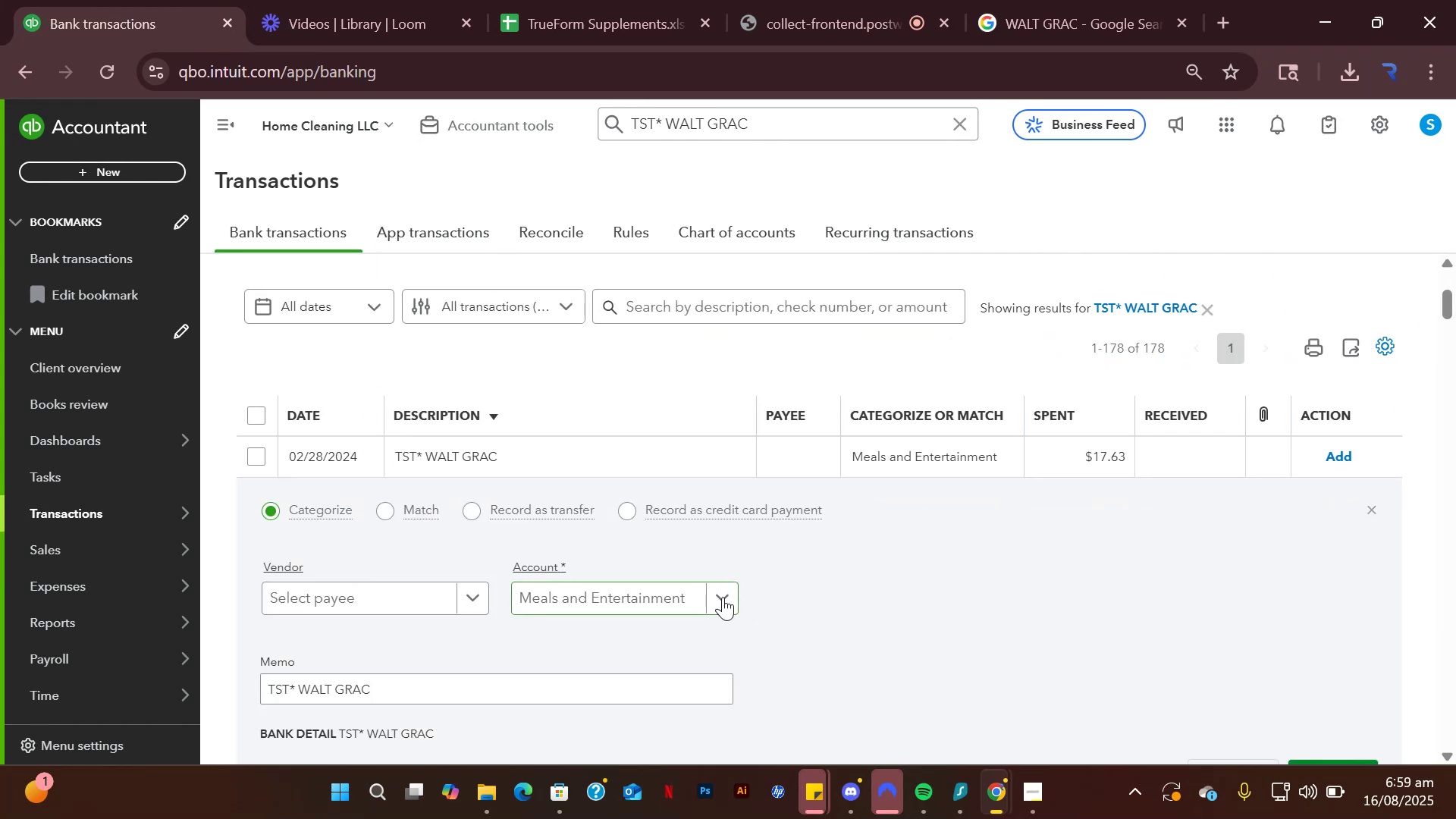 
left_click([723, 597])
 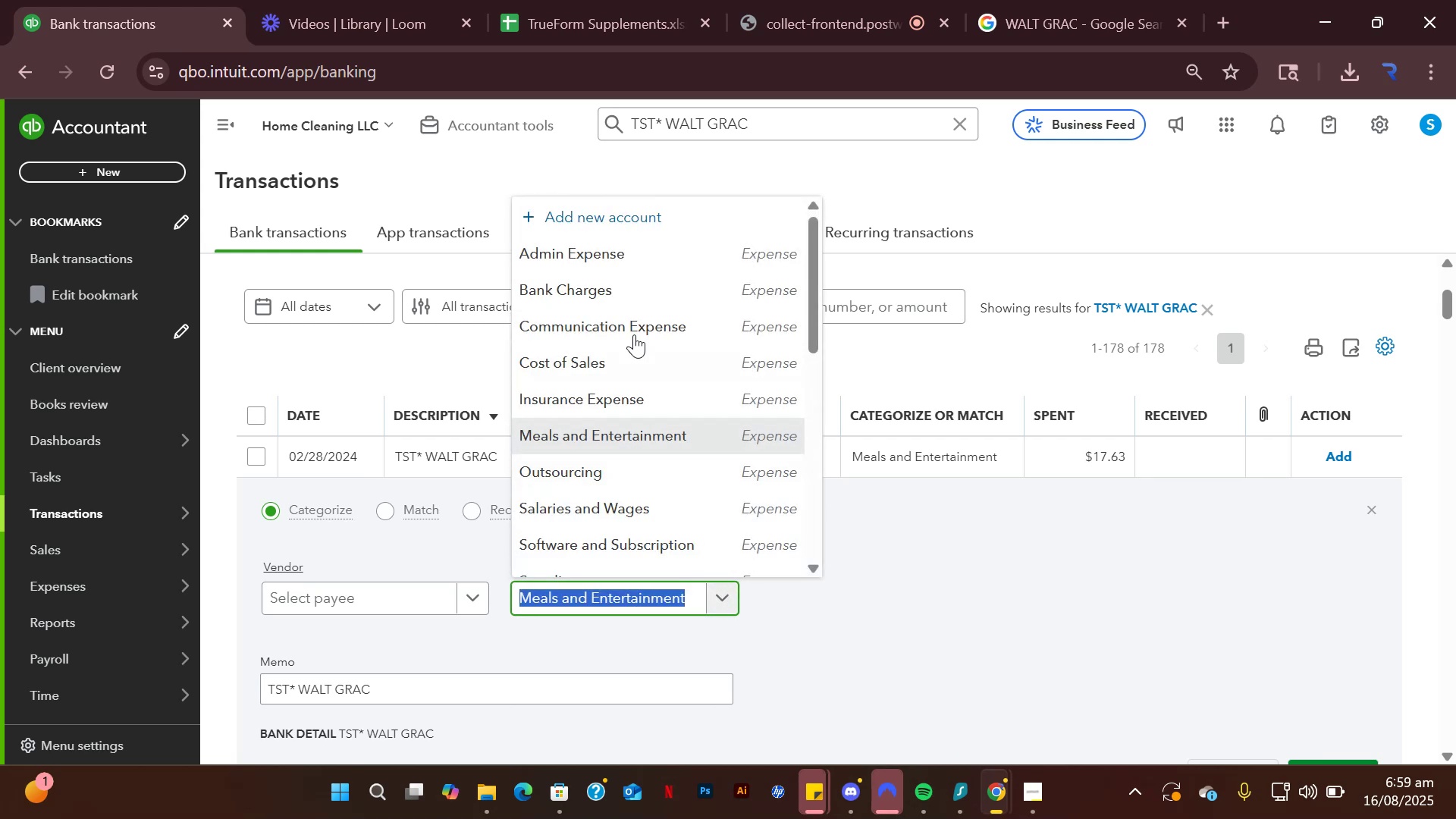 
type(drawing)
 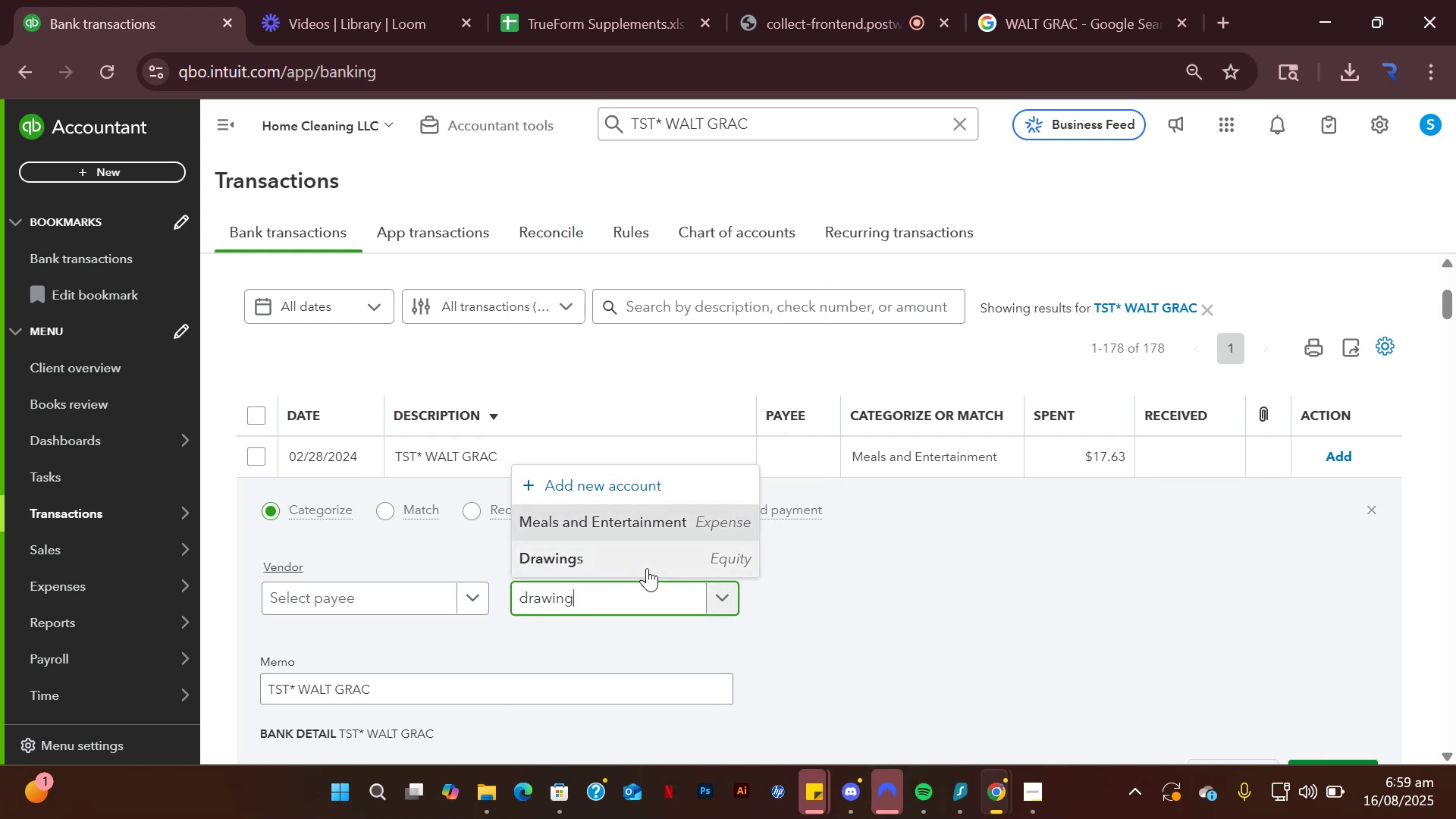 
left_click([642, 563])
 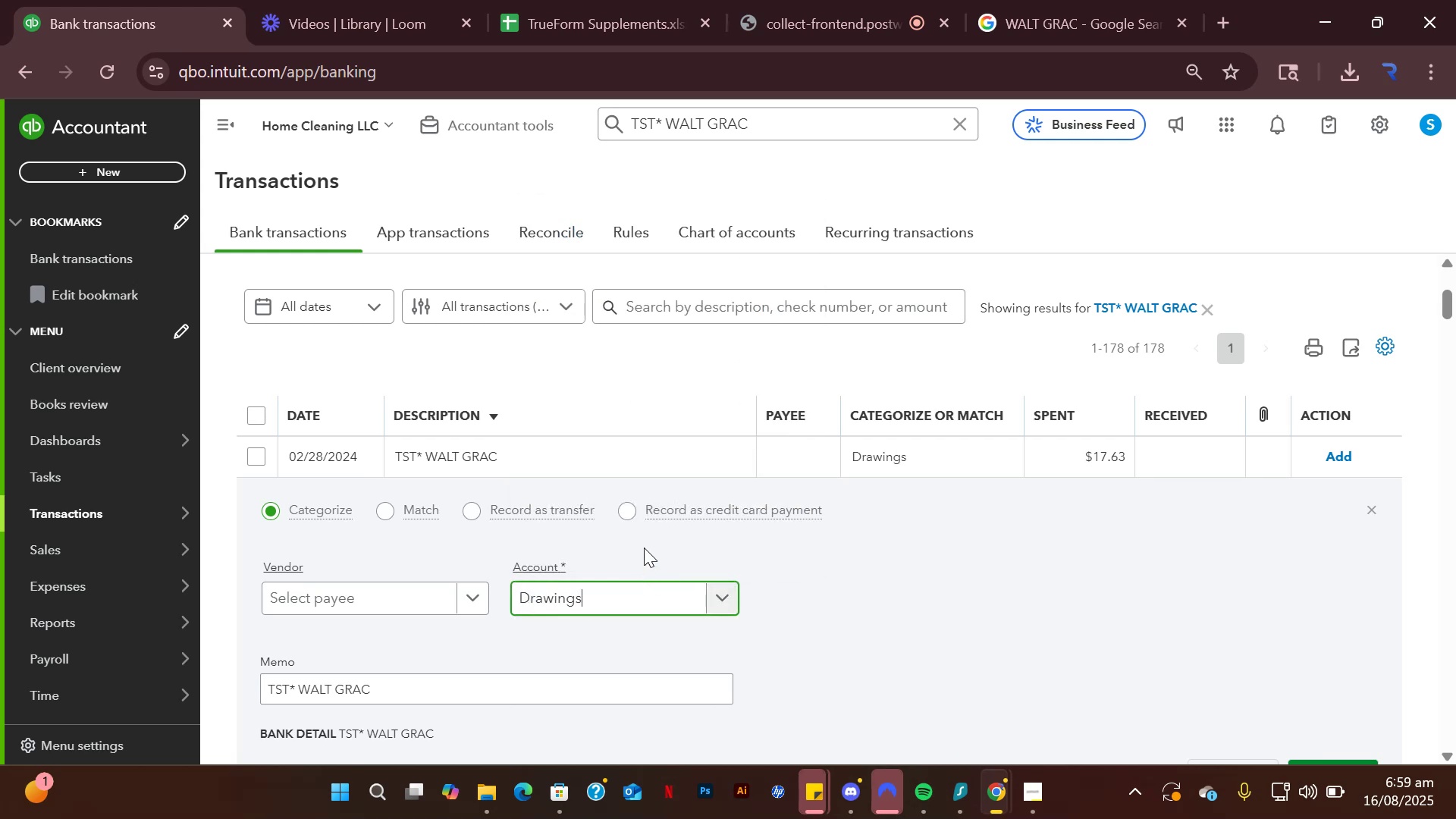 
scroll: coordinate [891, 510], scroll_direction: down, amount: 4.0
 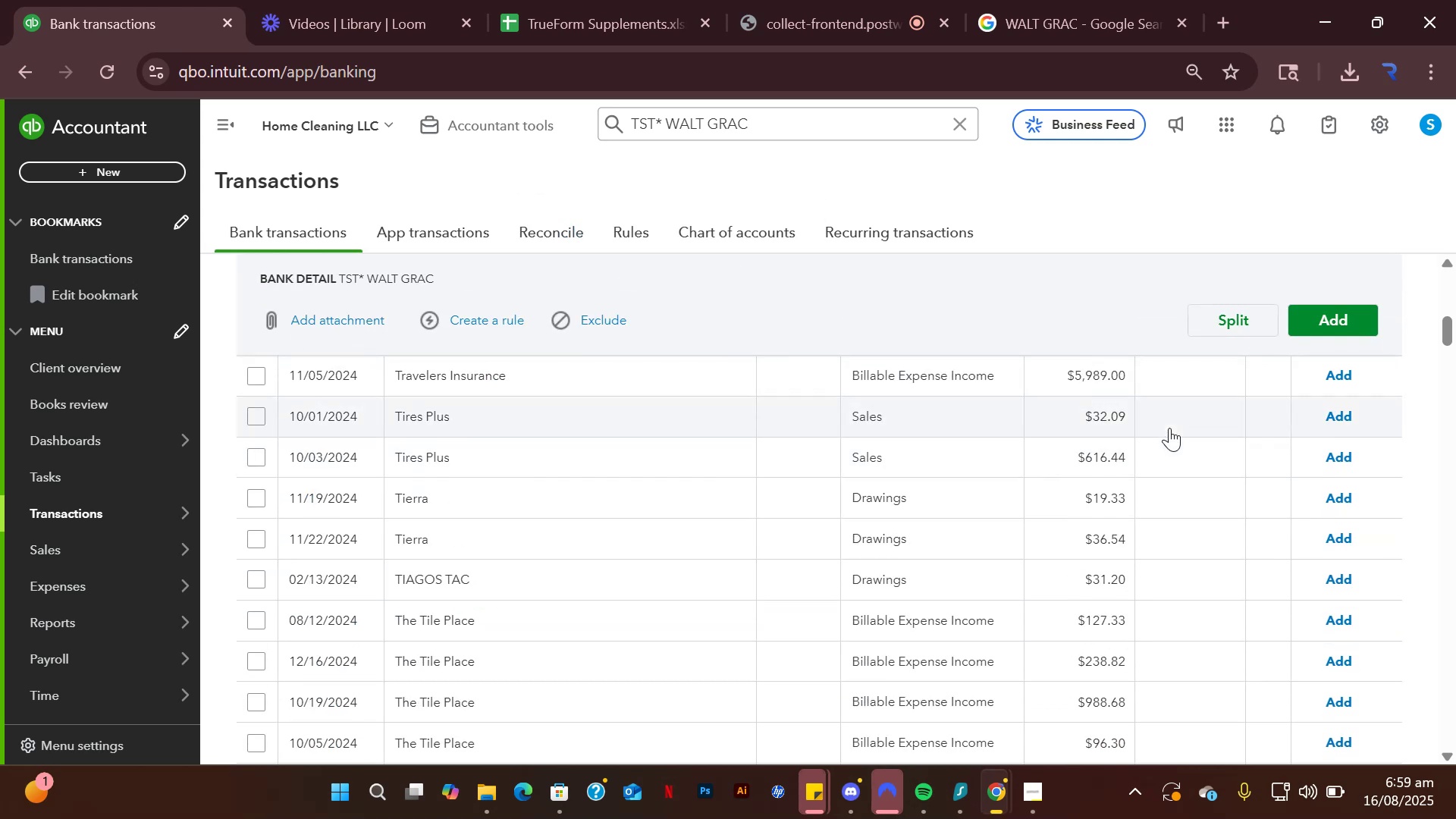 
scroll: coordinate [1166, 430], scroll_direction: up, amount: 2.0
 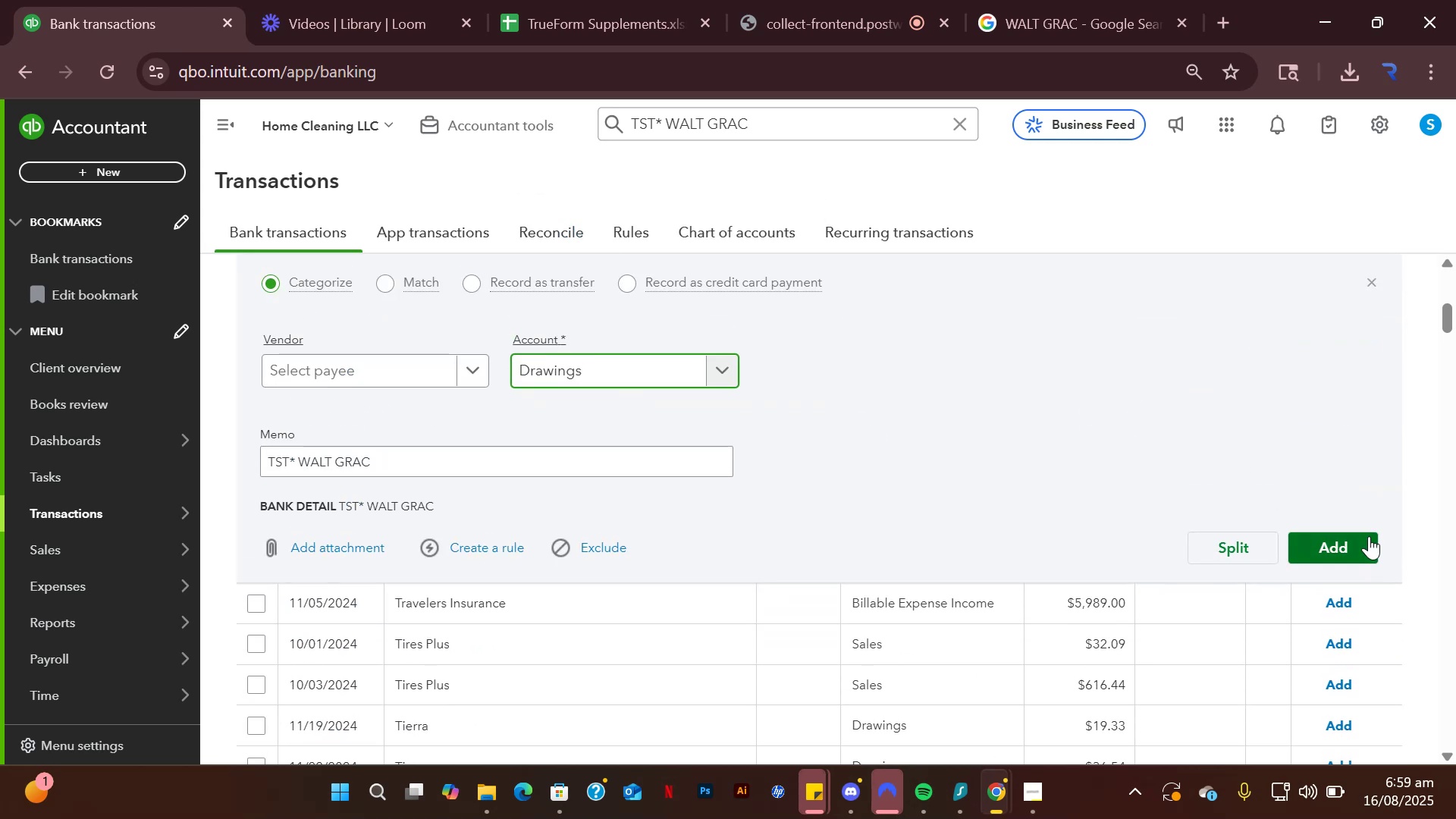 
left_click([1369, 536])
 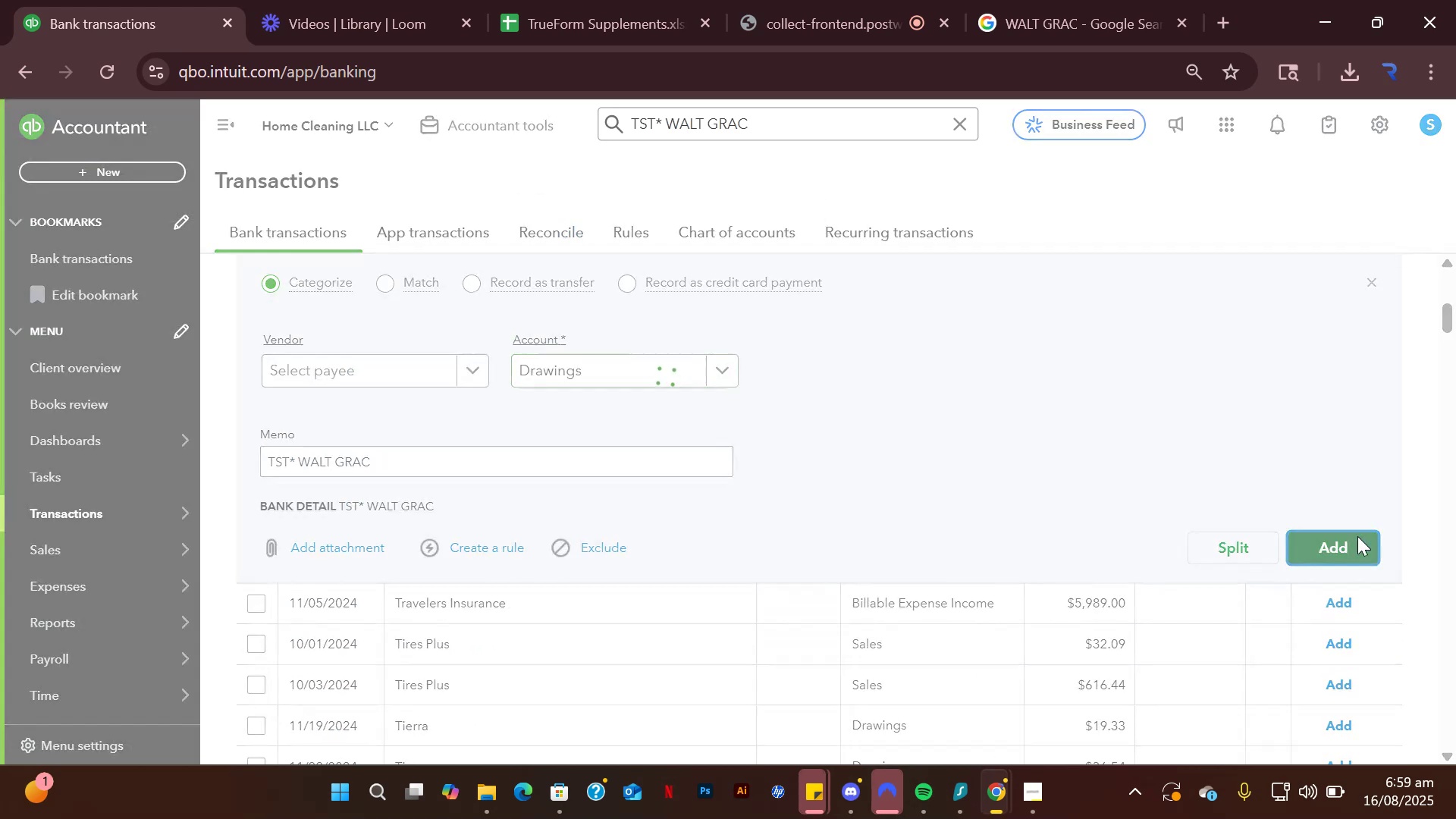 
mouse_move([595, 351])
 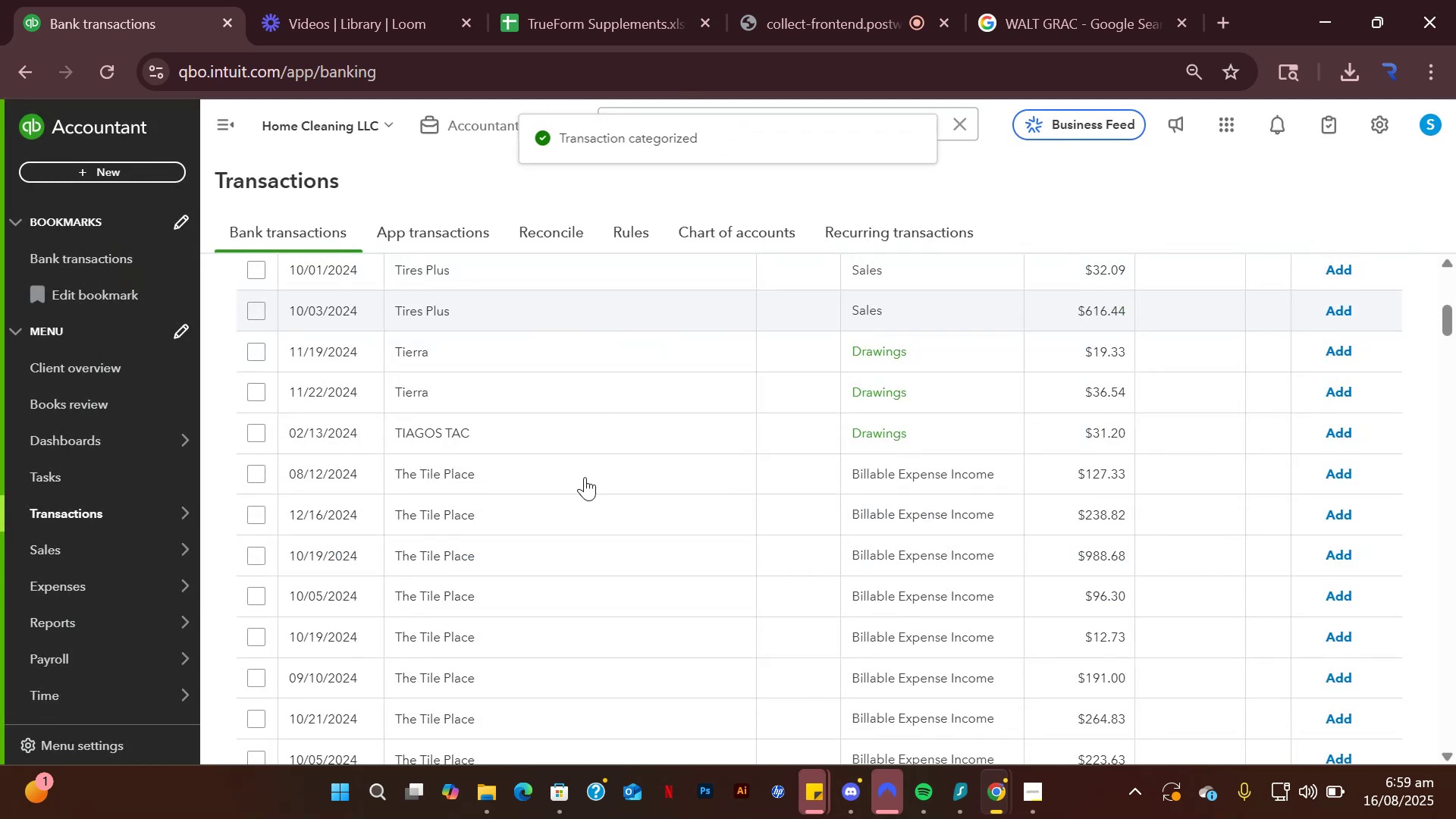 
scroll: coordinate [585, 485], scroll_direction: up, amount: 2.0
 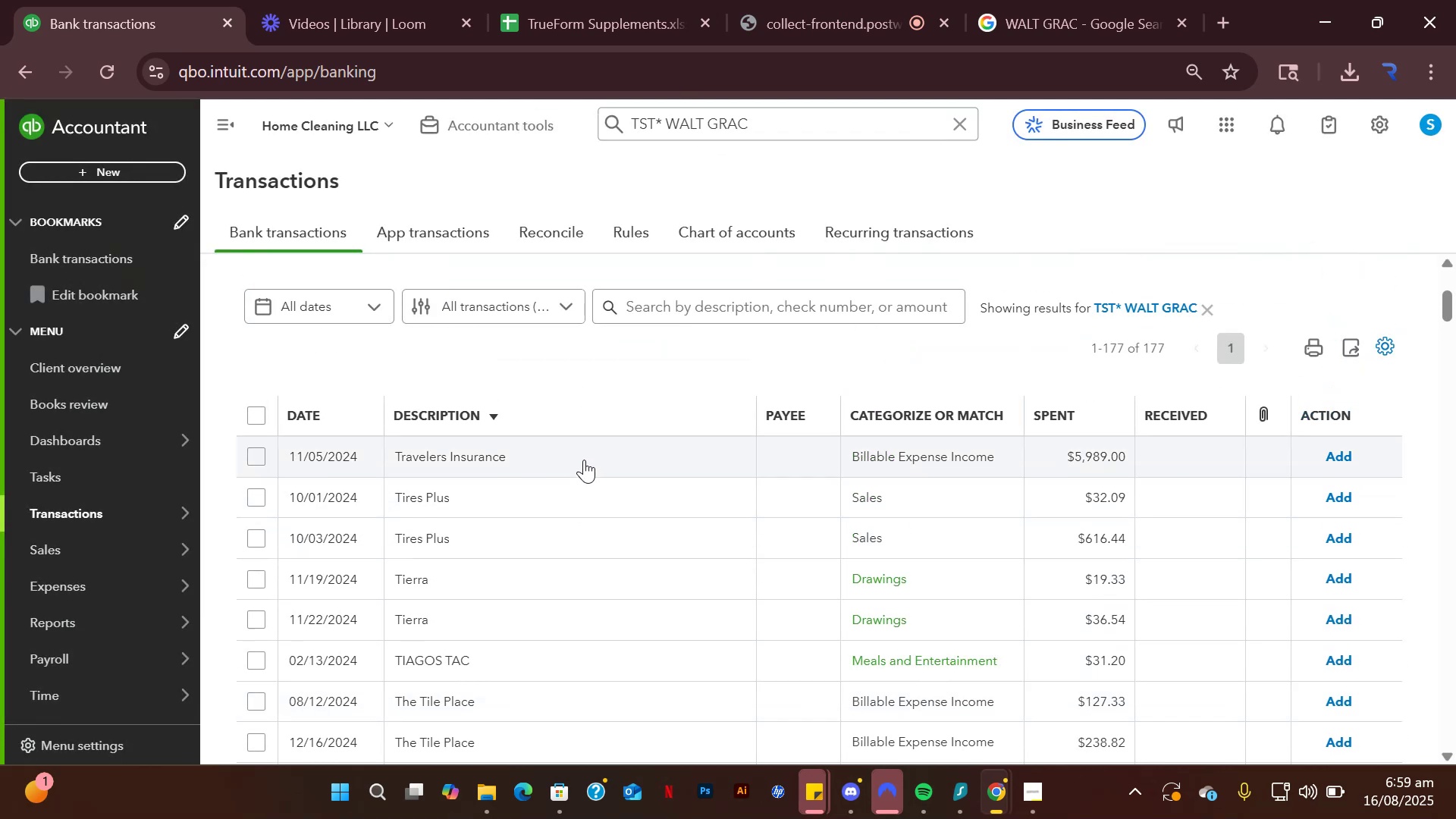 
wait(5.56)
 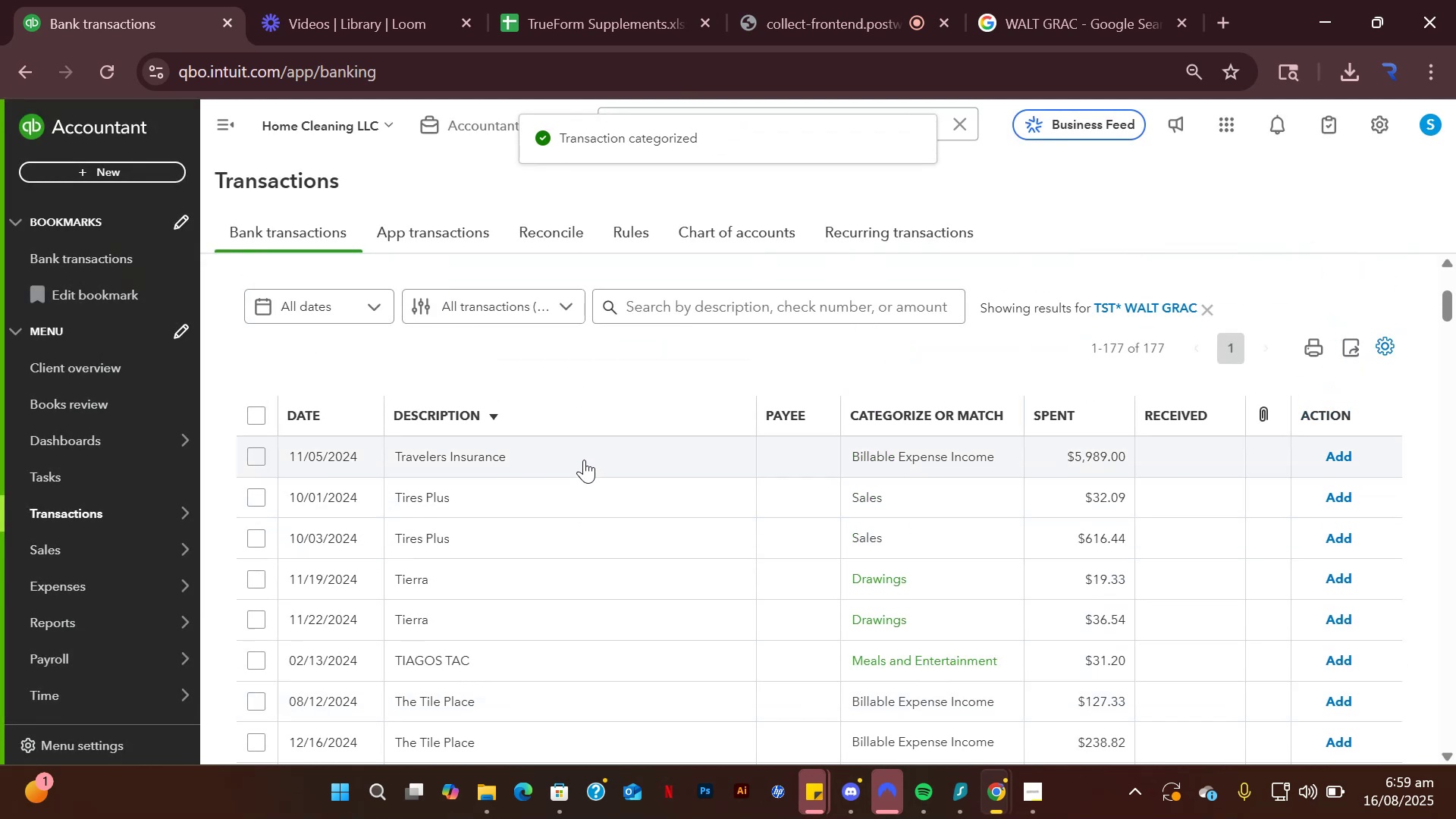 
left_click([584, 460])
 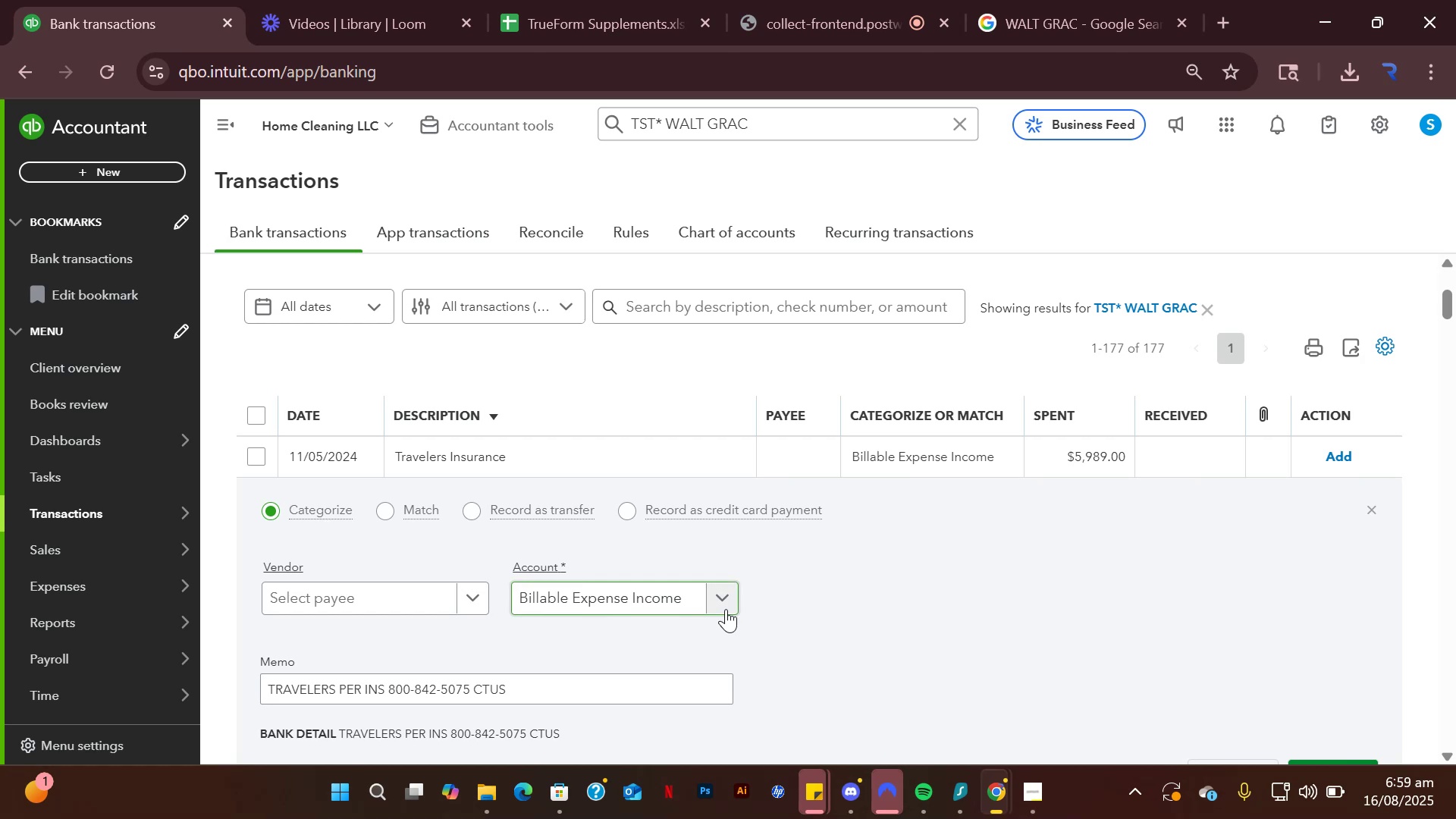 
left_click([726, 604])
 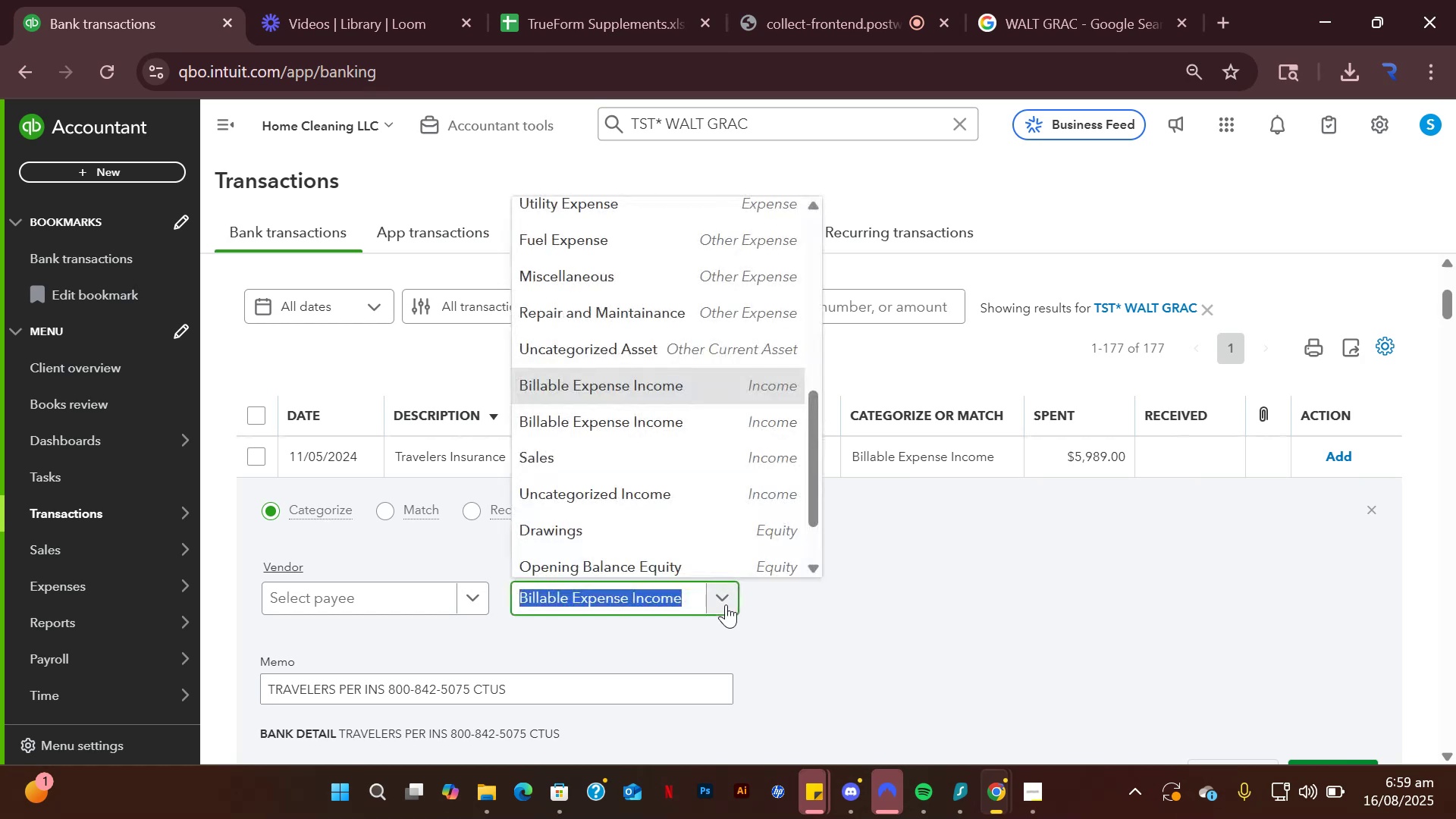 
scroll: coordinate [694, 403], scroll_direction: none, amount: 0.0
 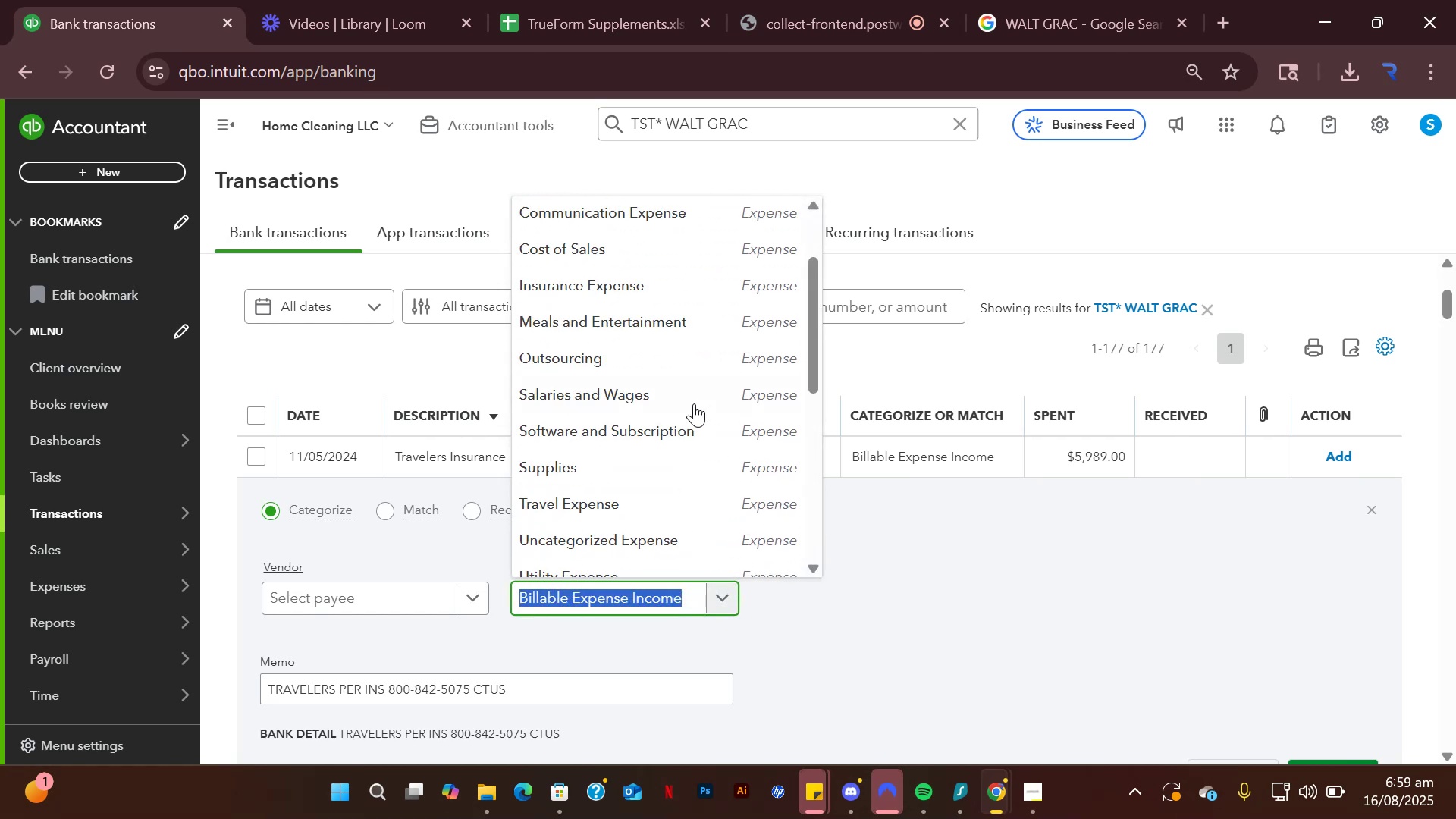 
scroll: coordinate [694, 403], scroll_direction: up, amount: 2.0
 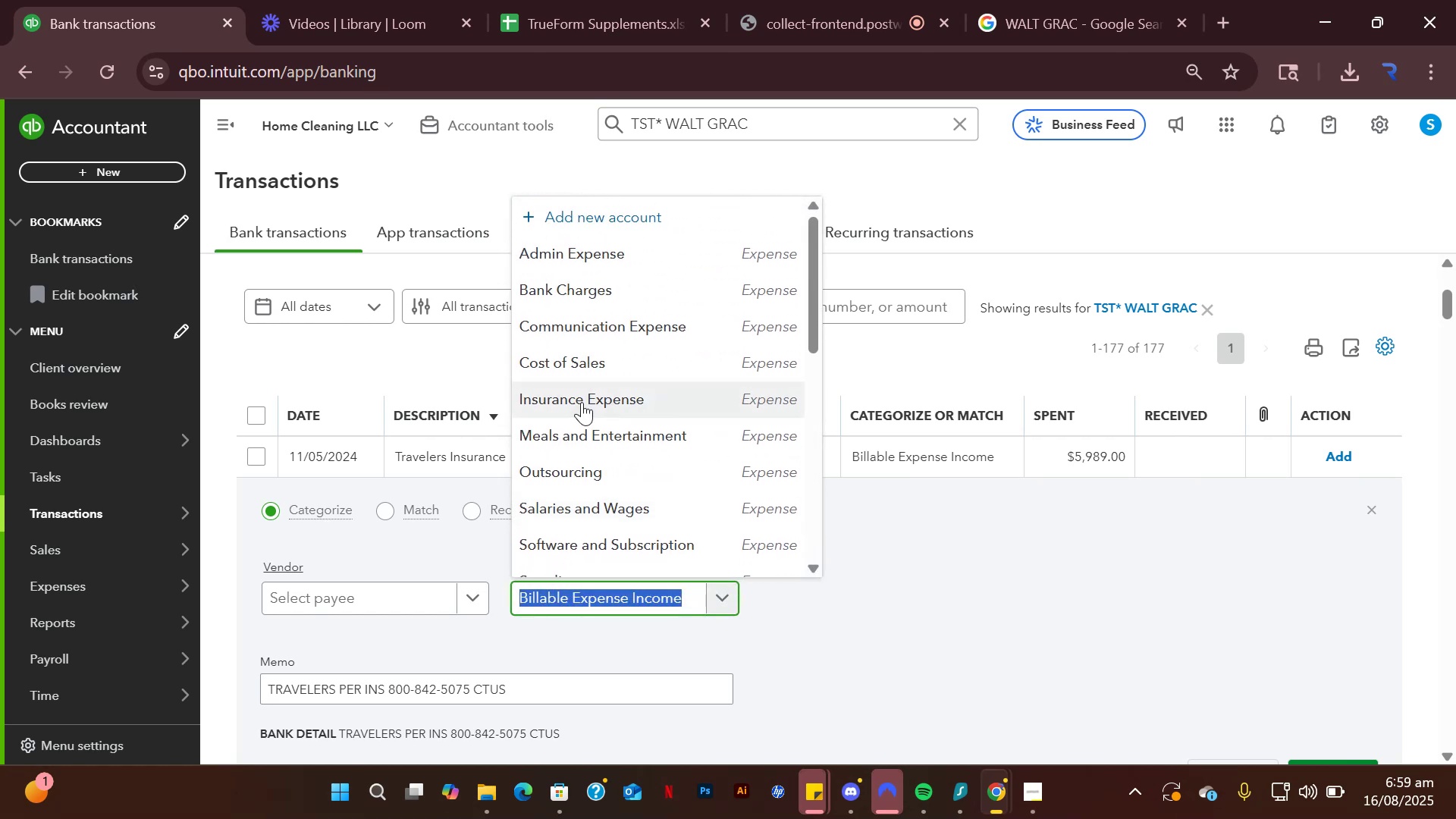 
left_click([582, 402])
 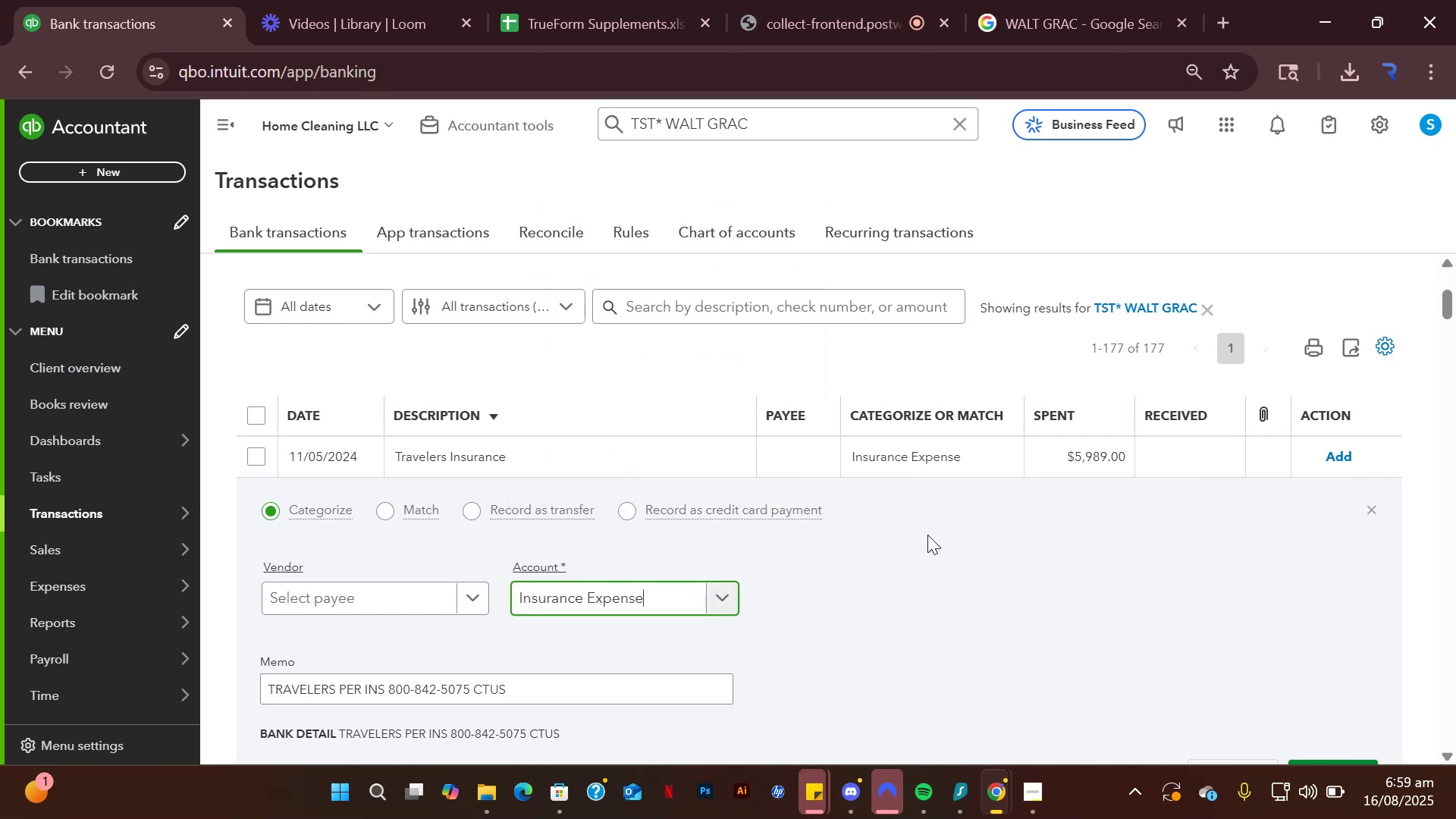 
scroll: coordinate [1015, 562], scroll_direction: down, amount: 2.0
 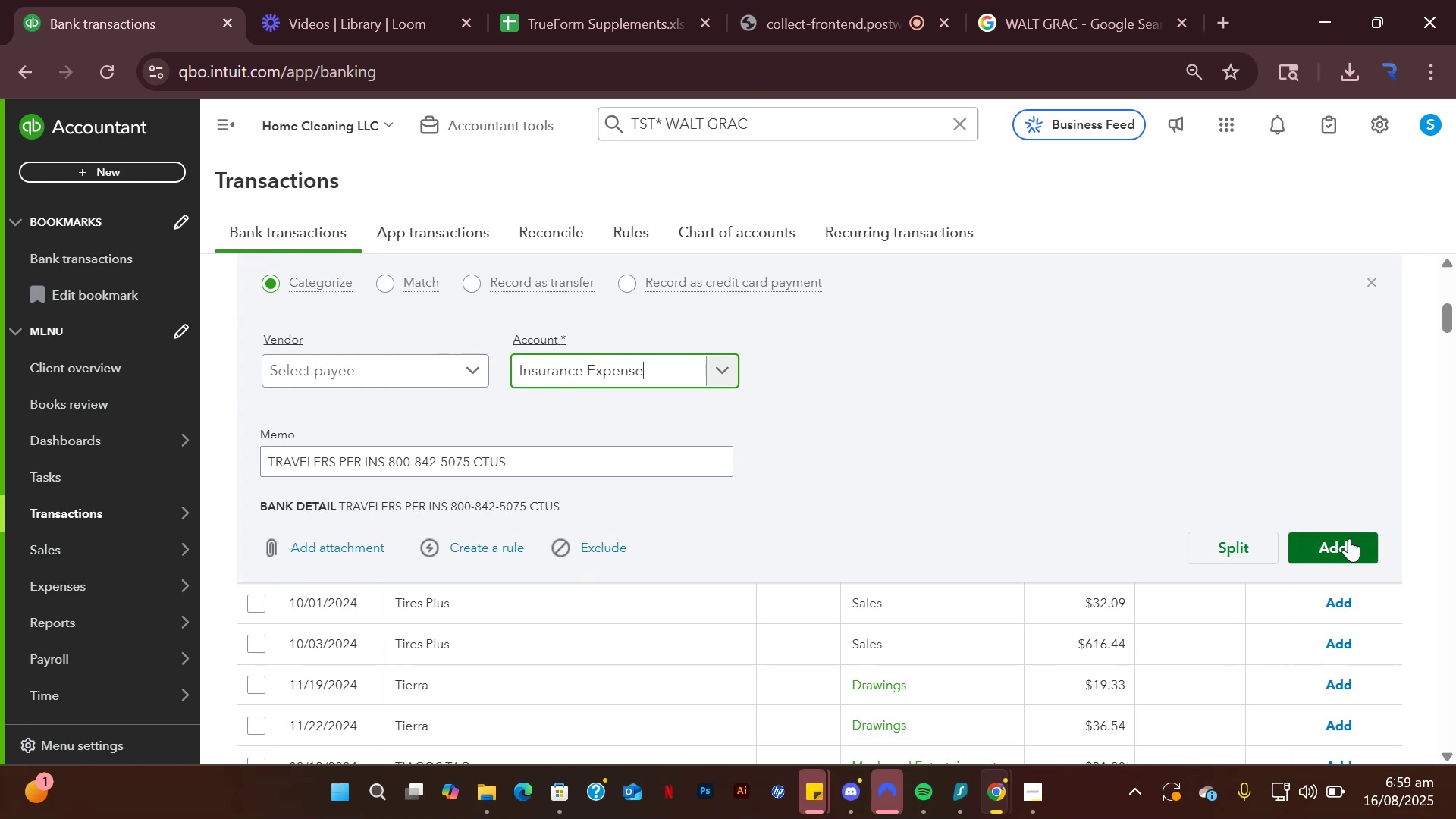 
left_click([1349, 540])
 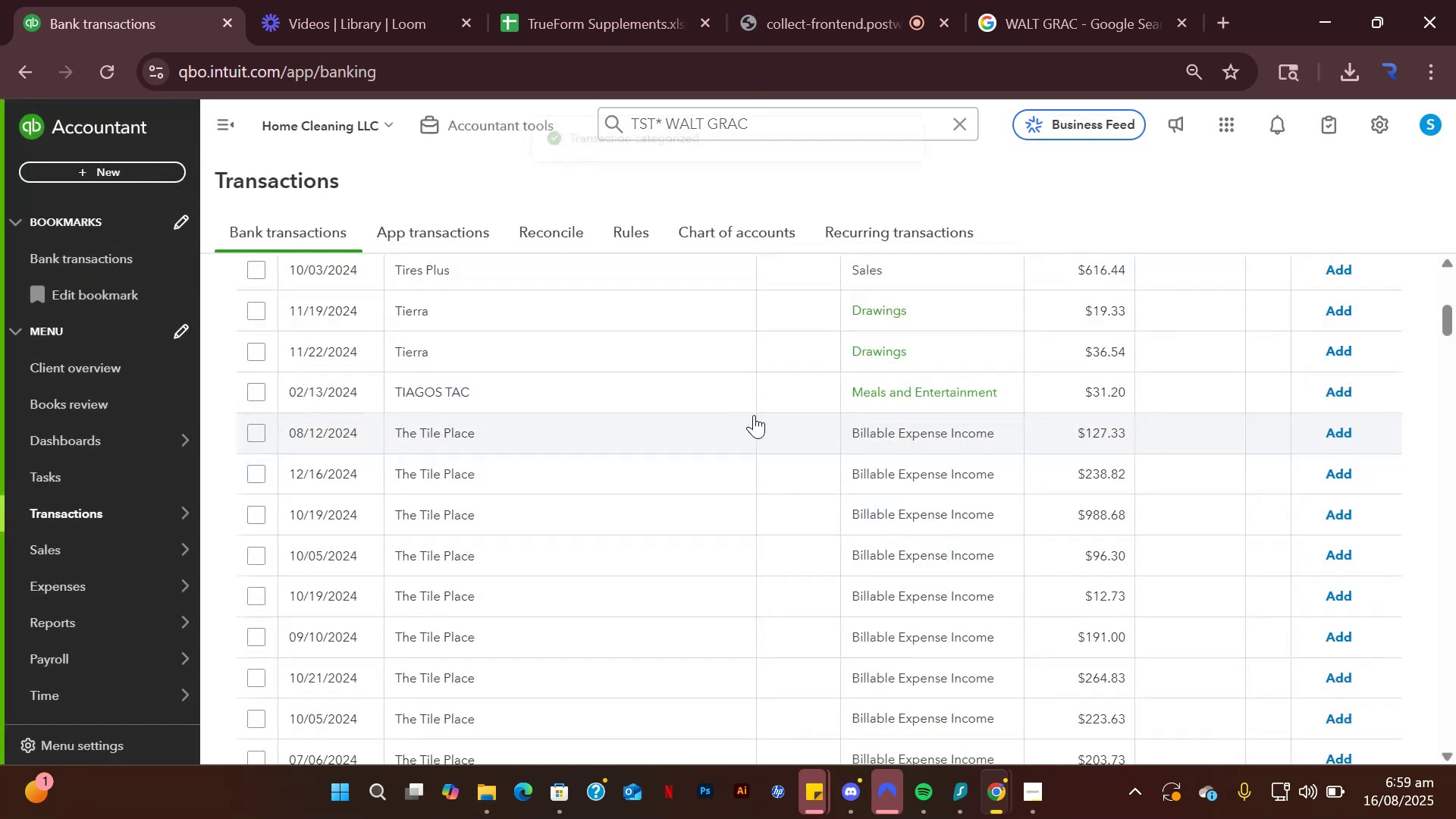 
scroll: coordinate [678, 508], scroll_direction: up, amount: 2.0
 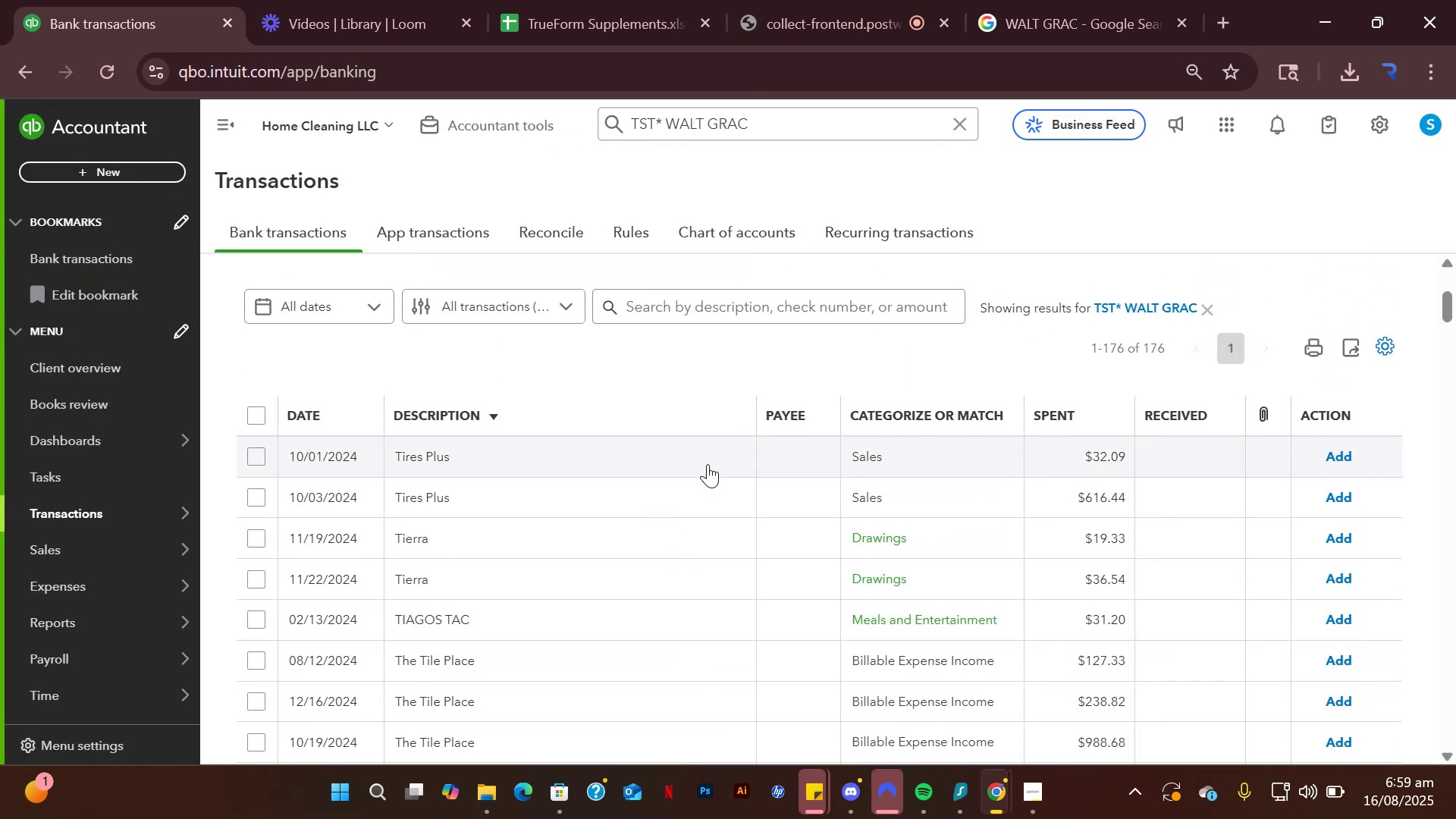 
left_click([708, 464])
 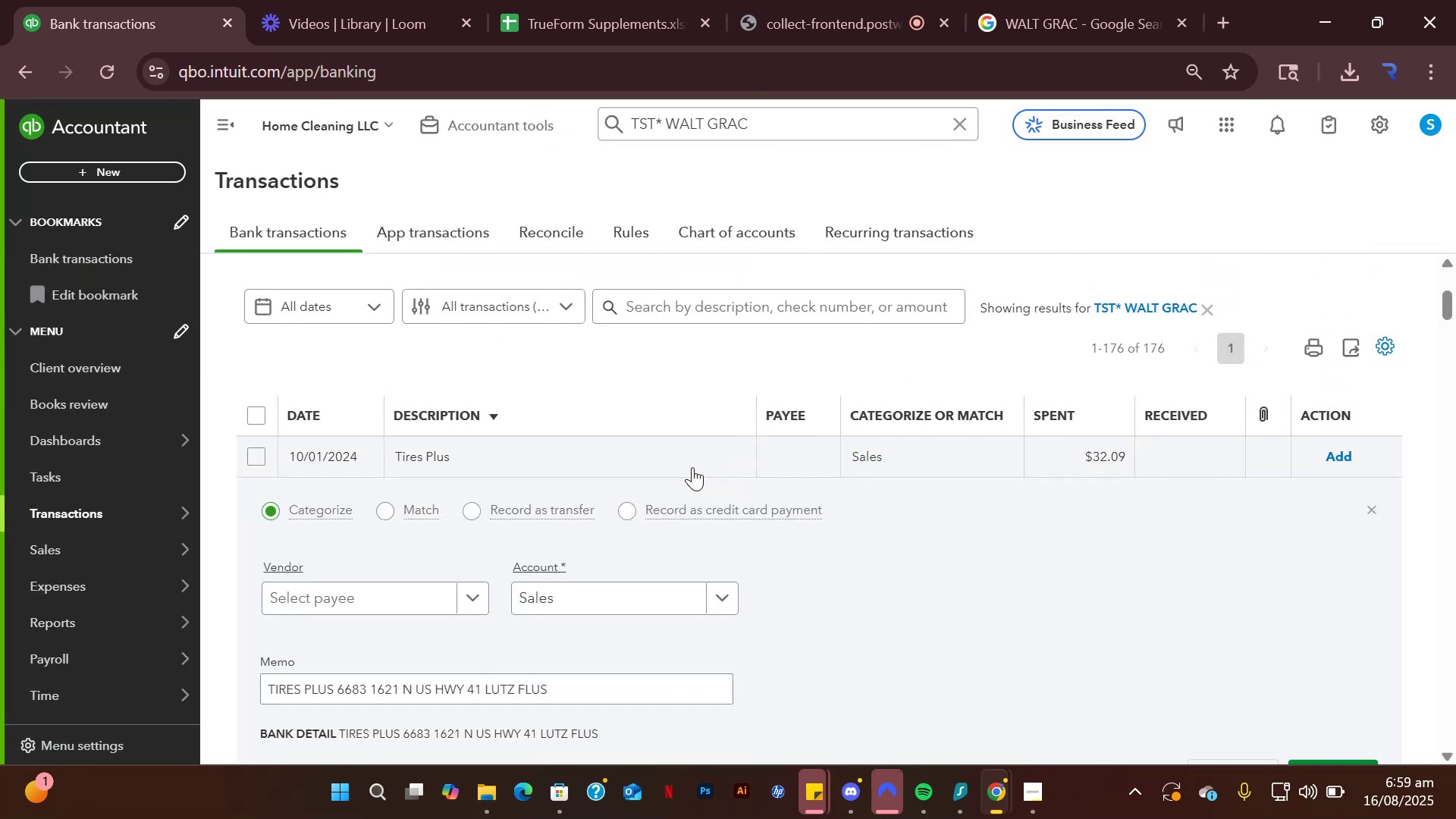 
scroll: coordinate [654, 485], scroll_direction: down, amount: 1.0
 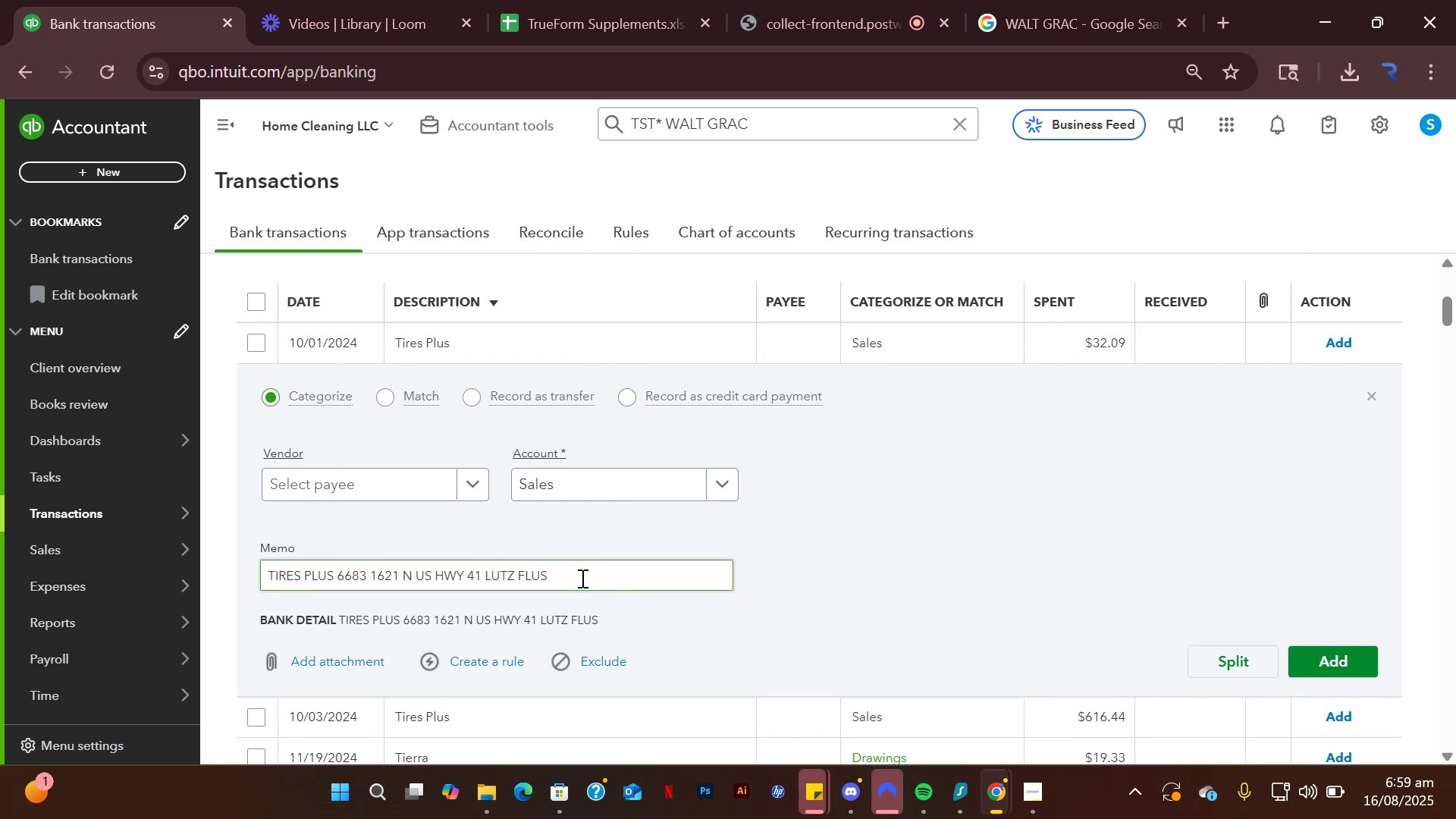 
left_click_drag(start_coordinate=[581, 578], to_coordinate=[259, 554])
 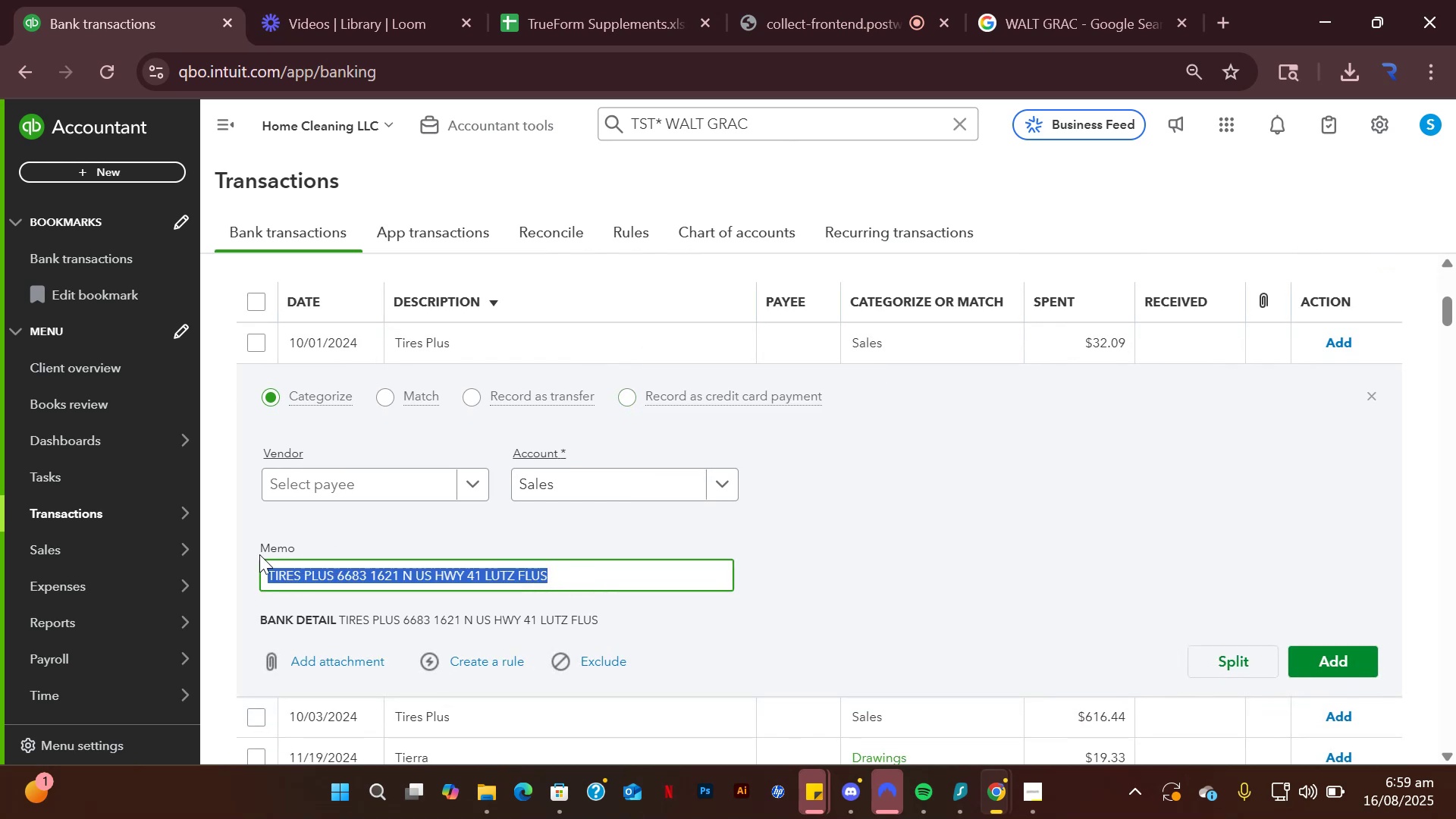 
key(Control+C)
 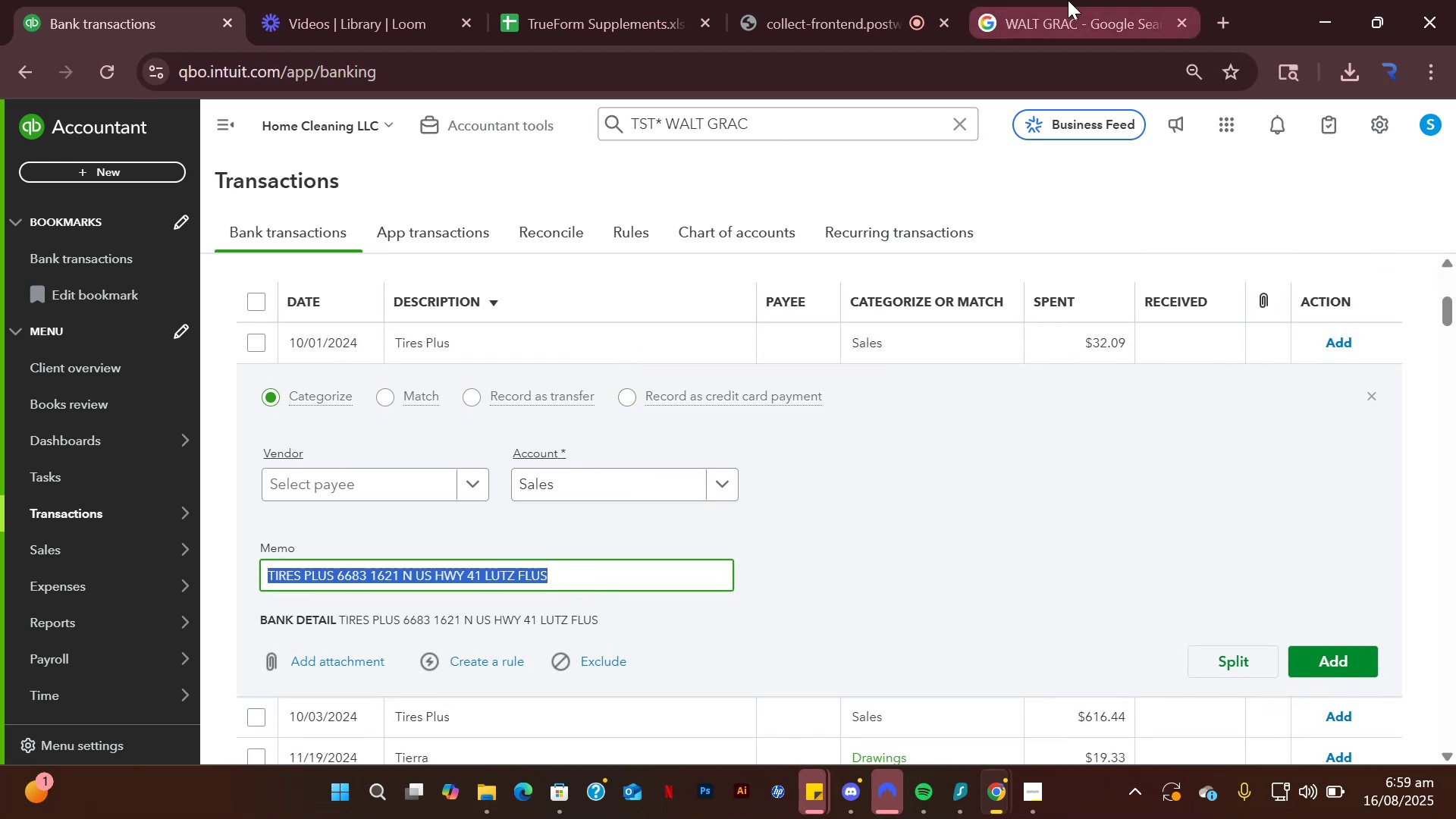 
left_click([1068, 0])
 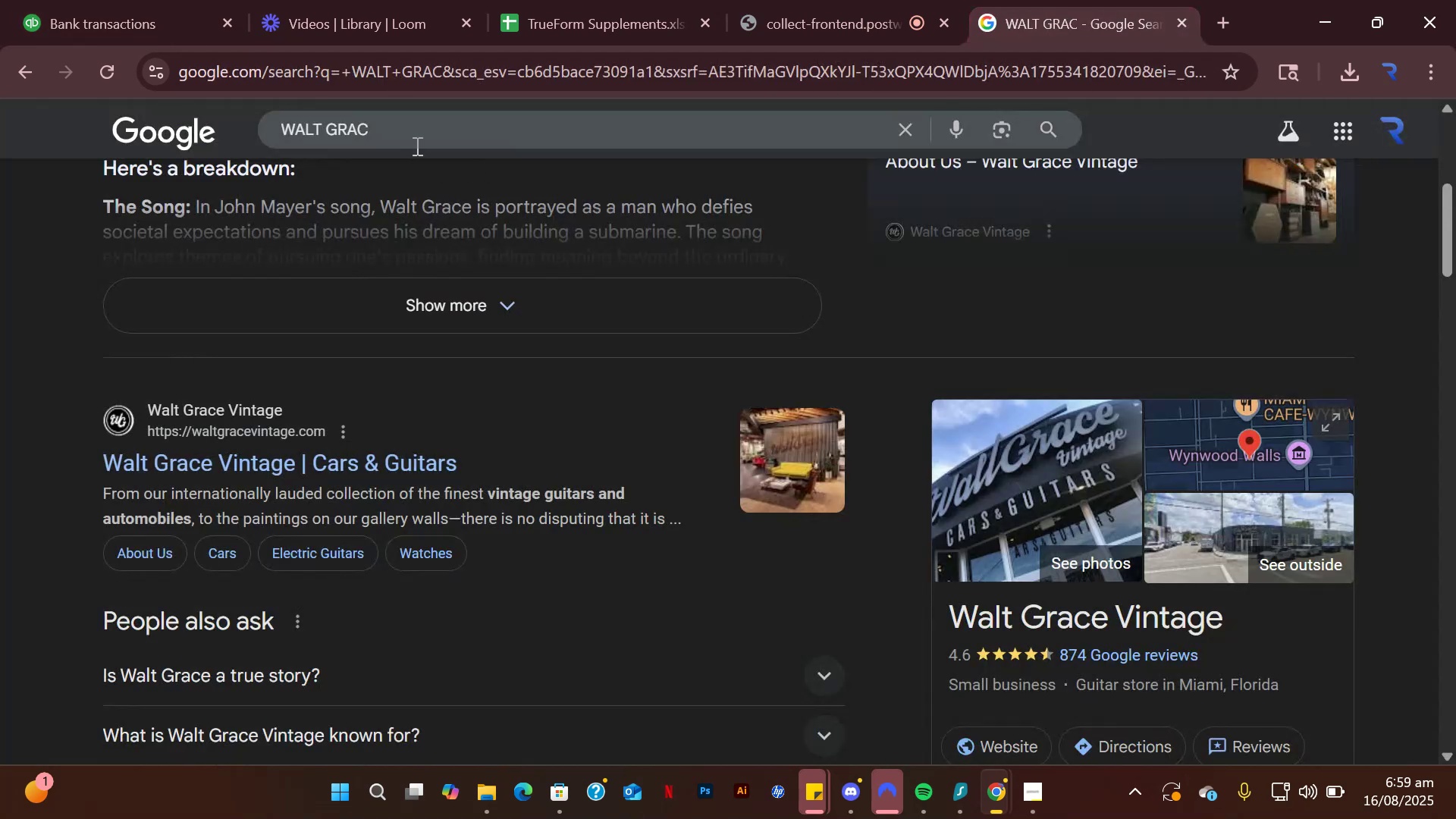 
left_click_drag(start_coordinate=[415, 141], to_coordinate=[80, 108])
 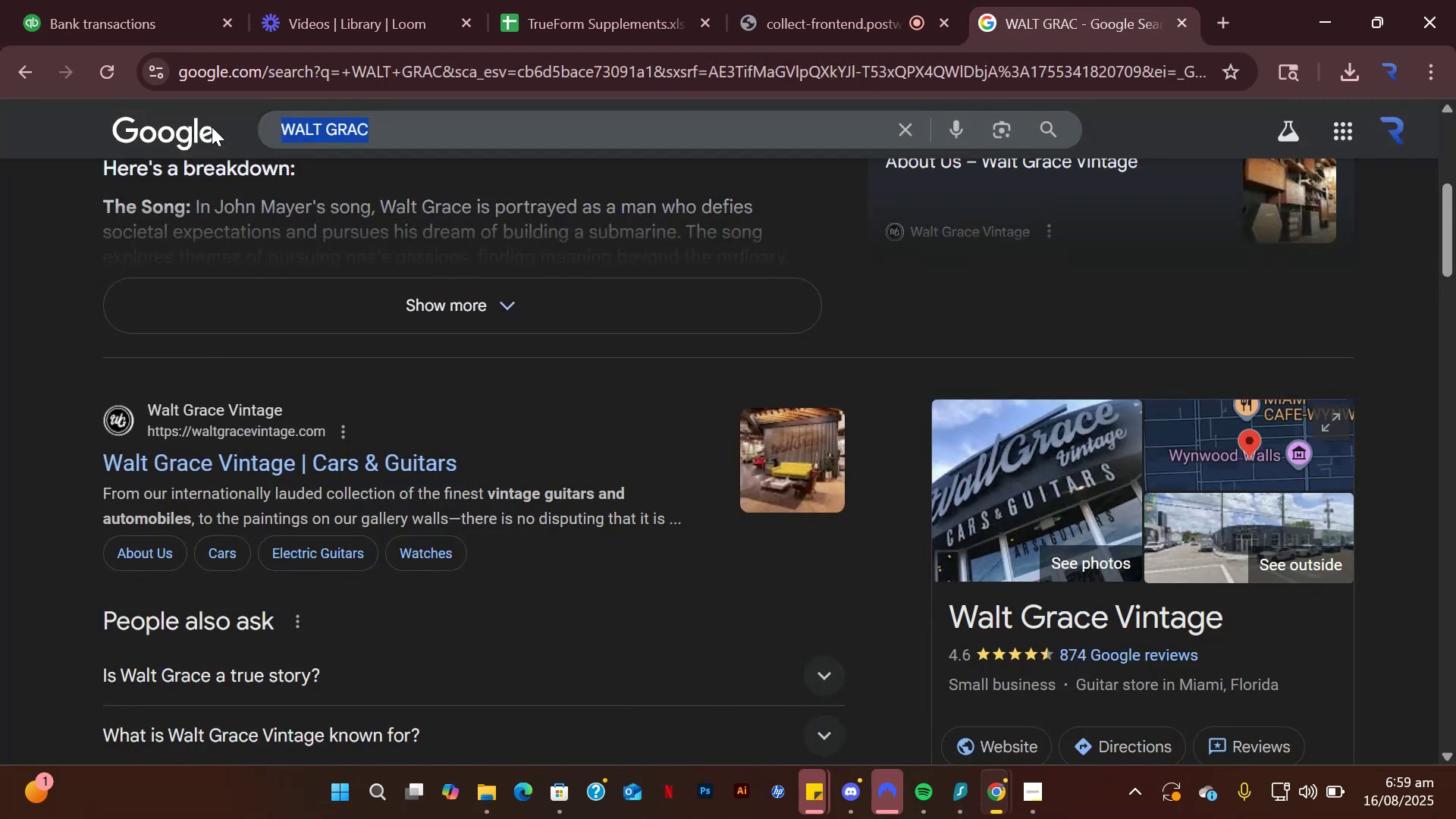 
key(Control+V)
 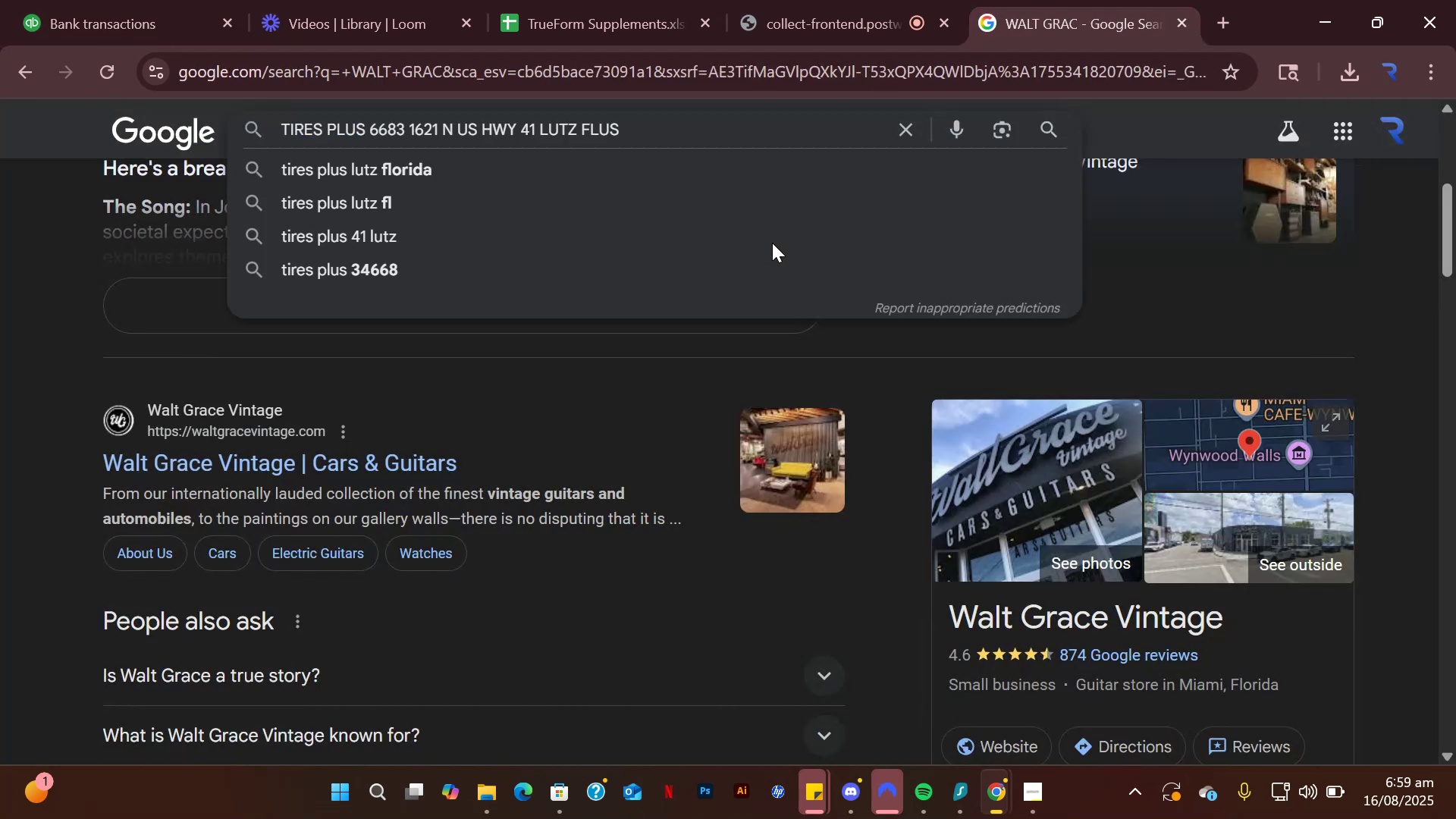 
key(Enter)
 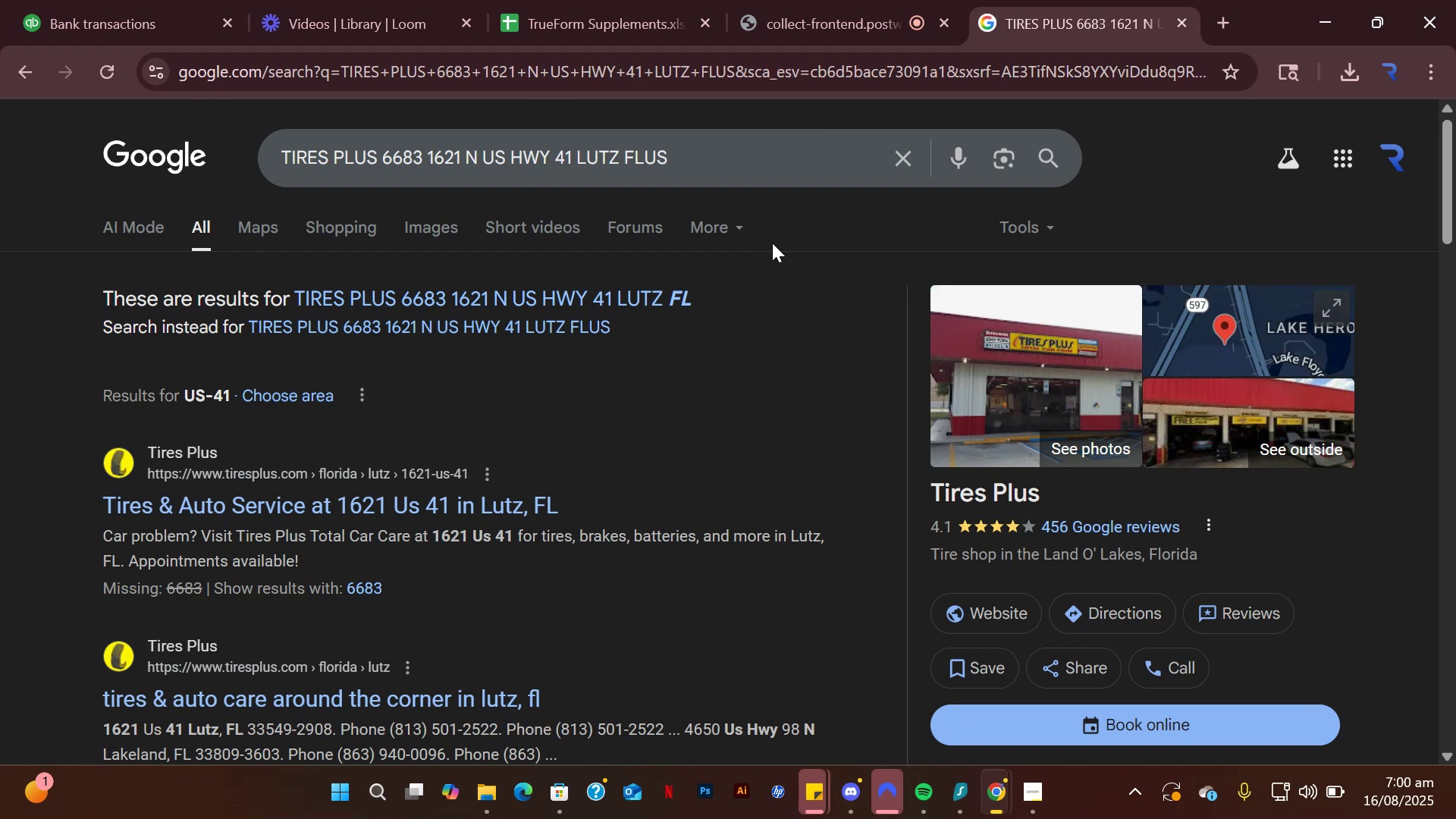 
wait(10.75)
 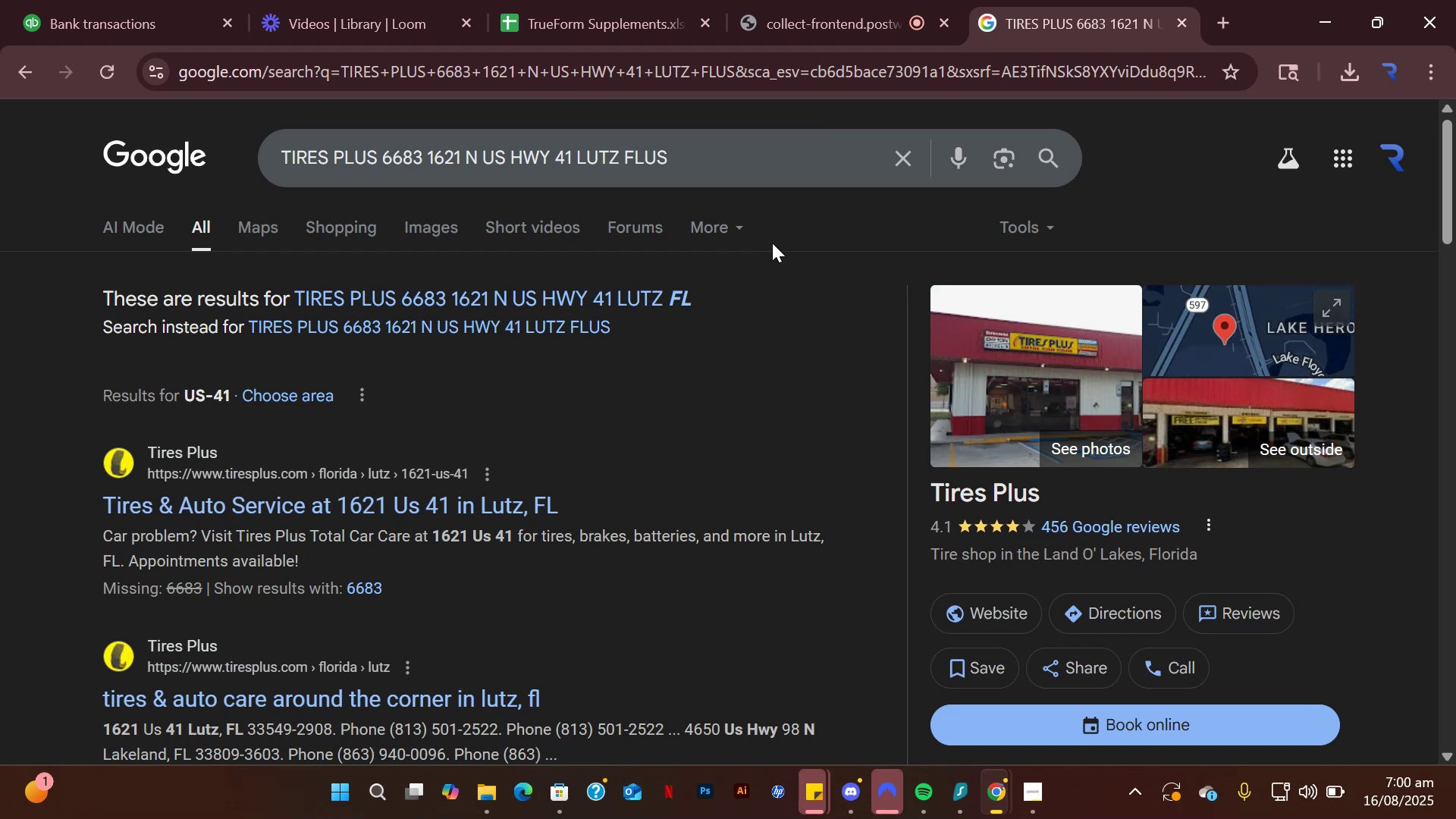 
left_click([136, 23])
 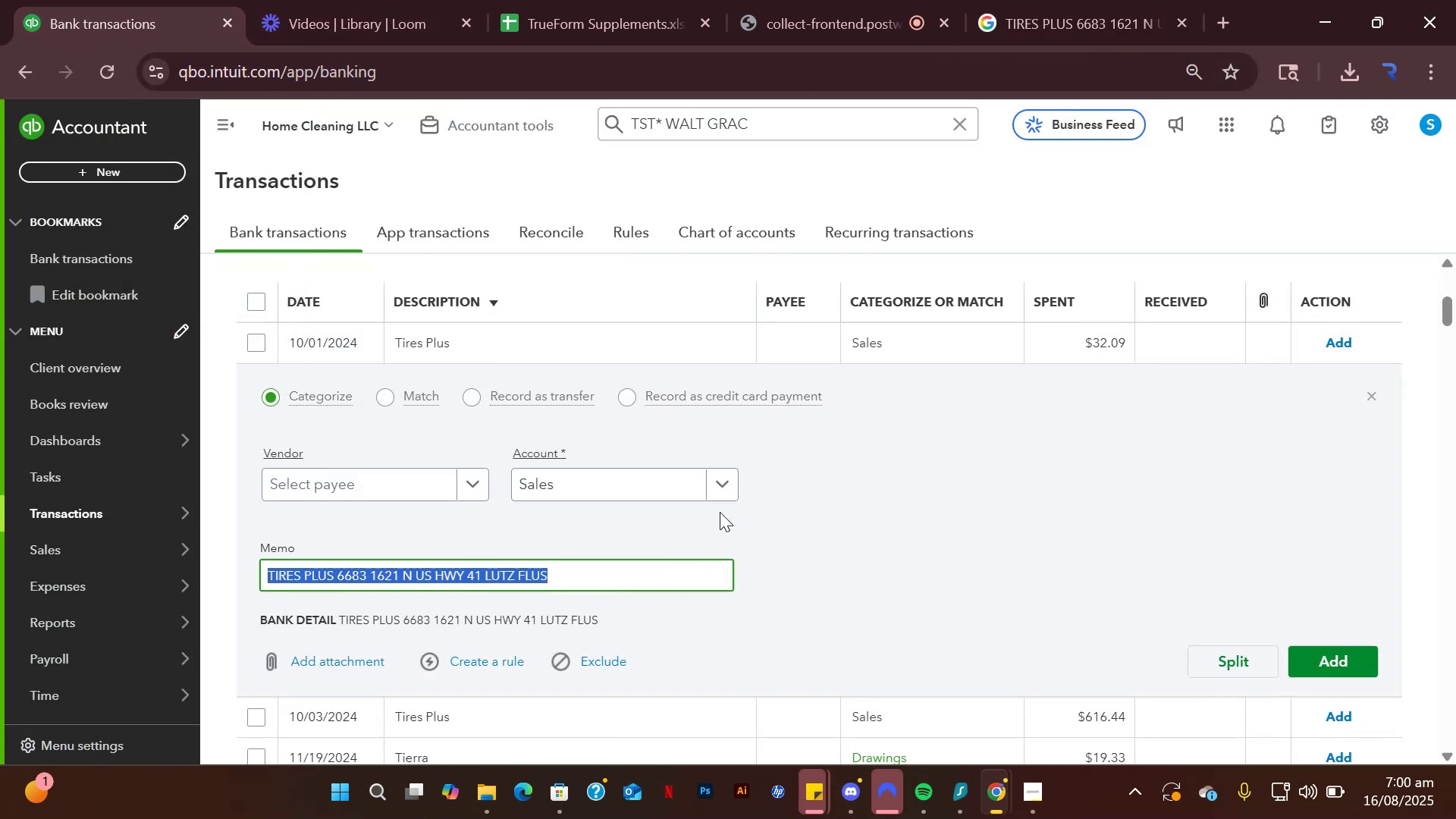 
left_click([723, 483])
 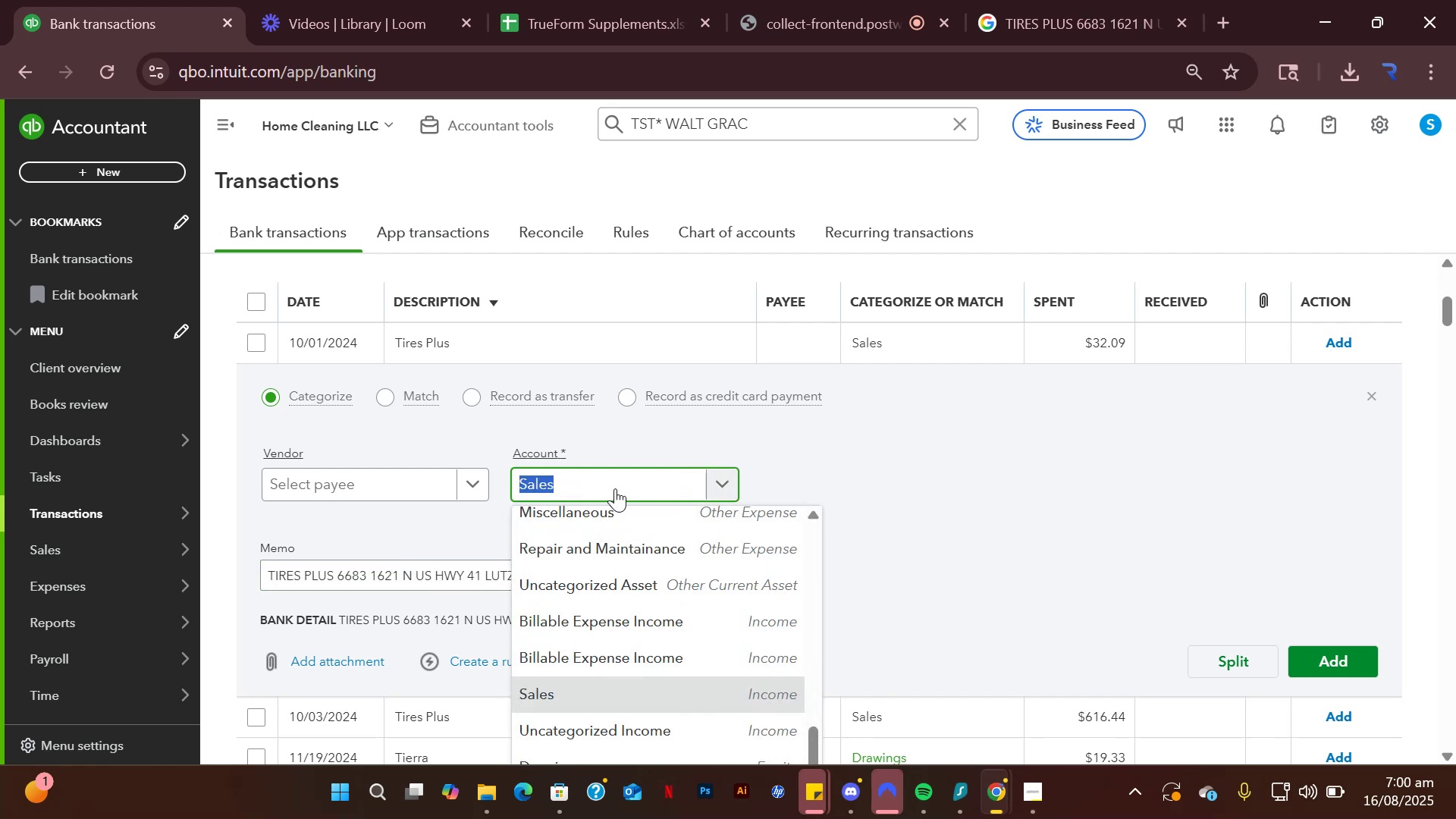 
type(repair)
 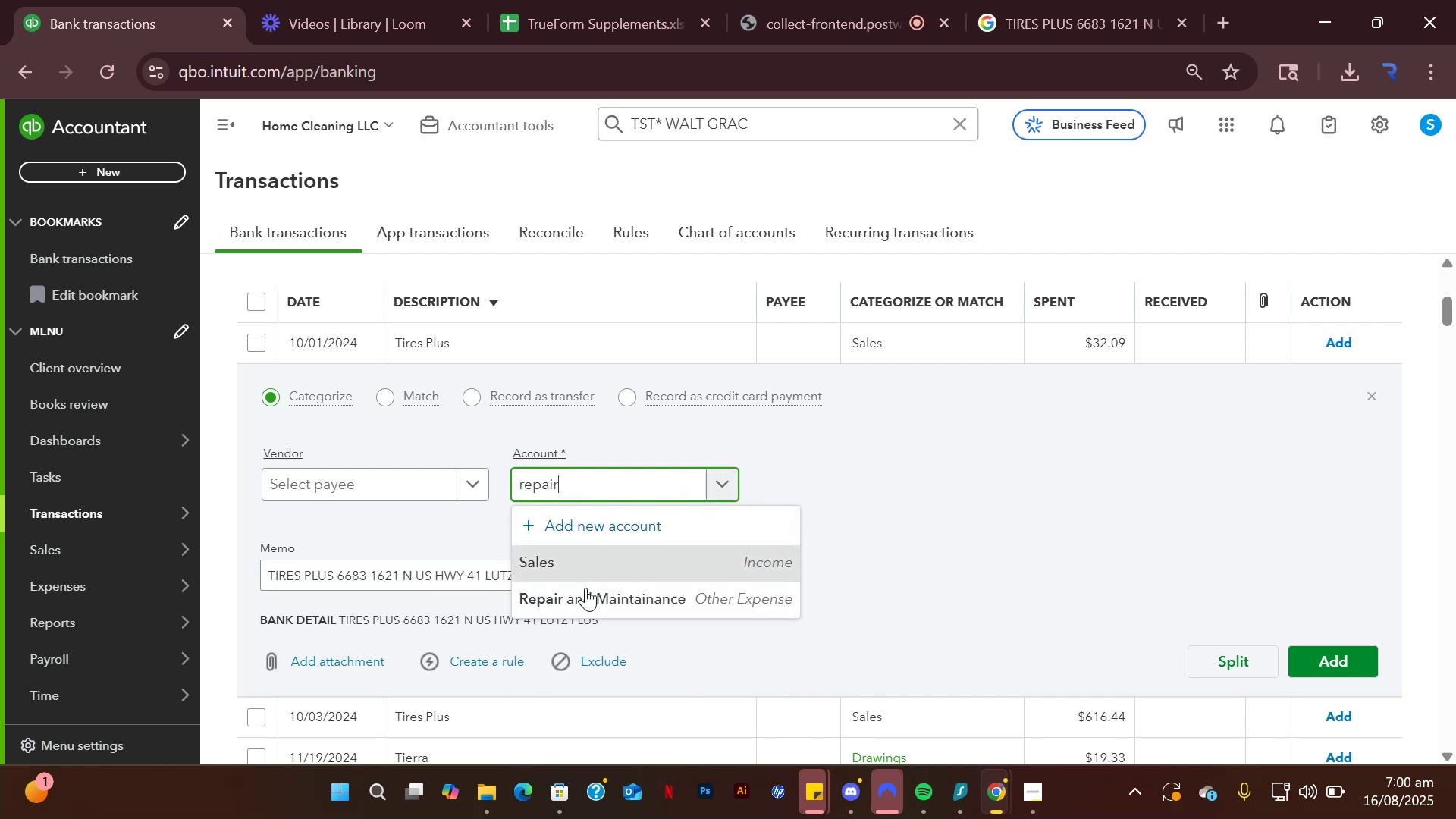 
left_click([598, 600])
 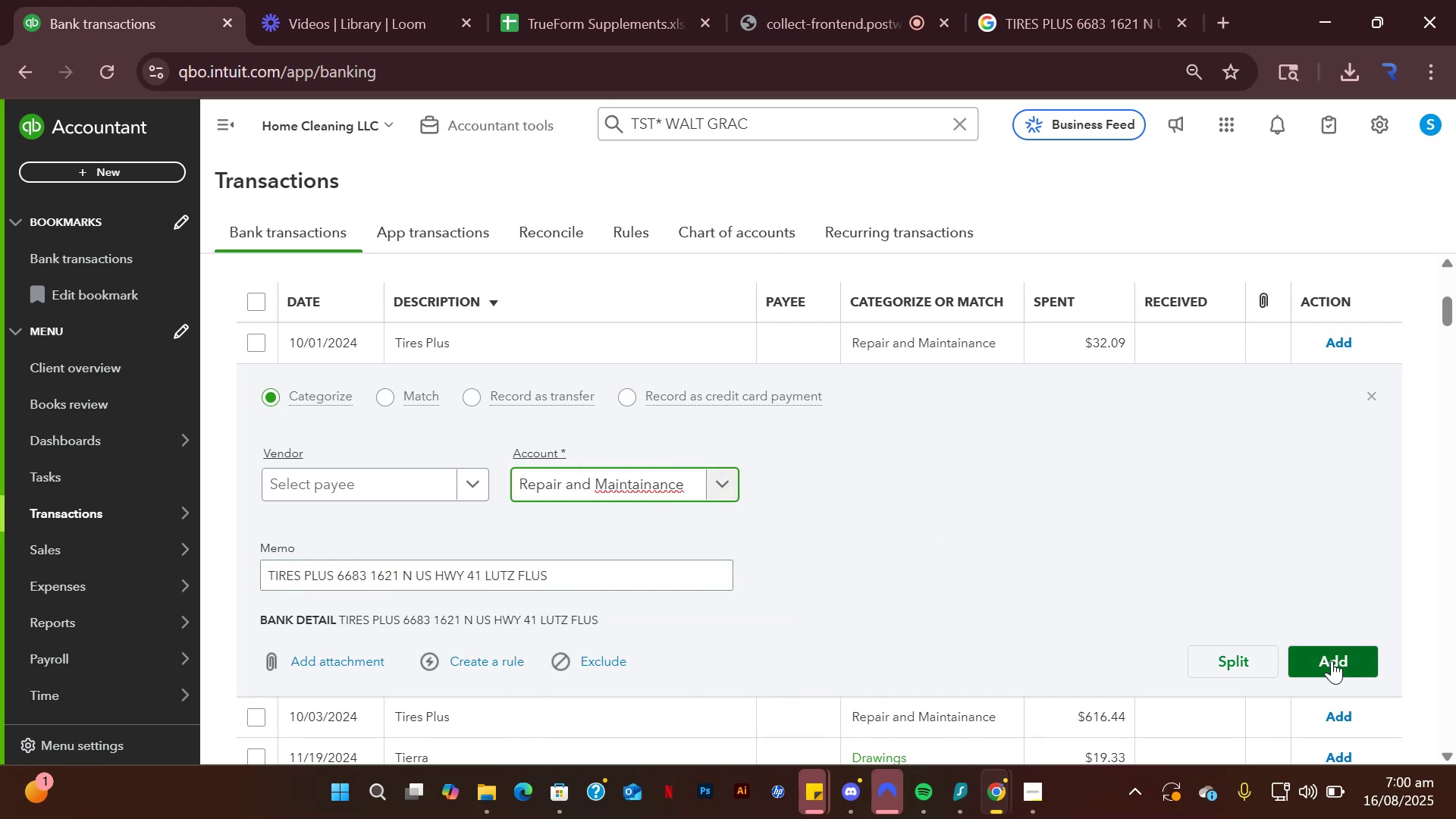 
left_click([1332, 661])
 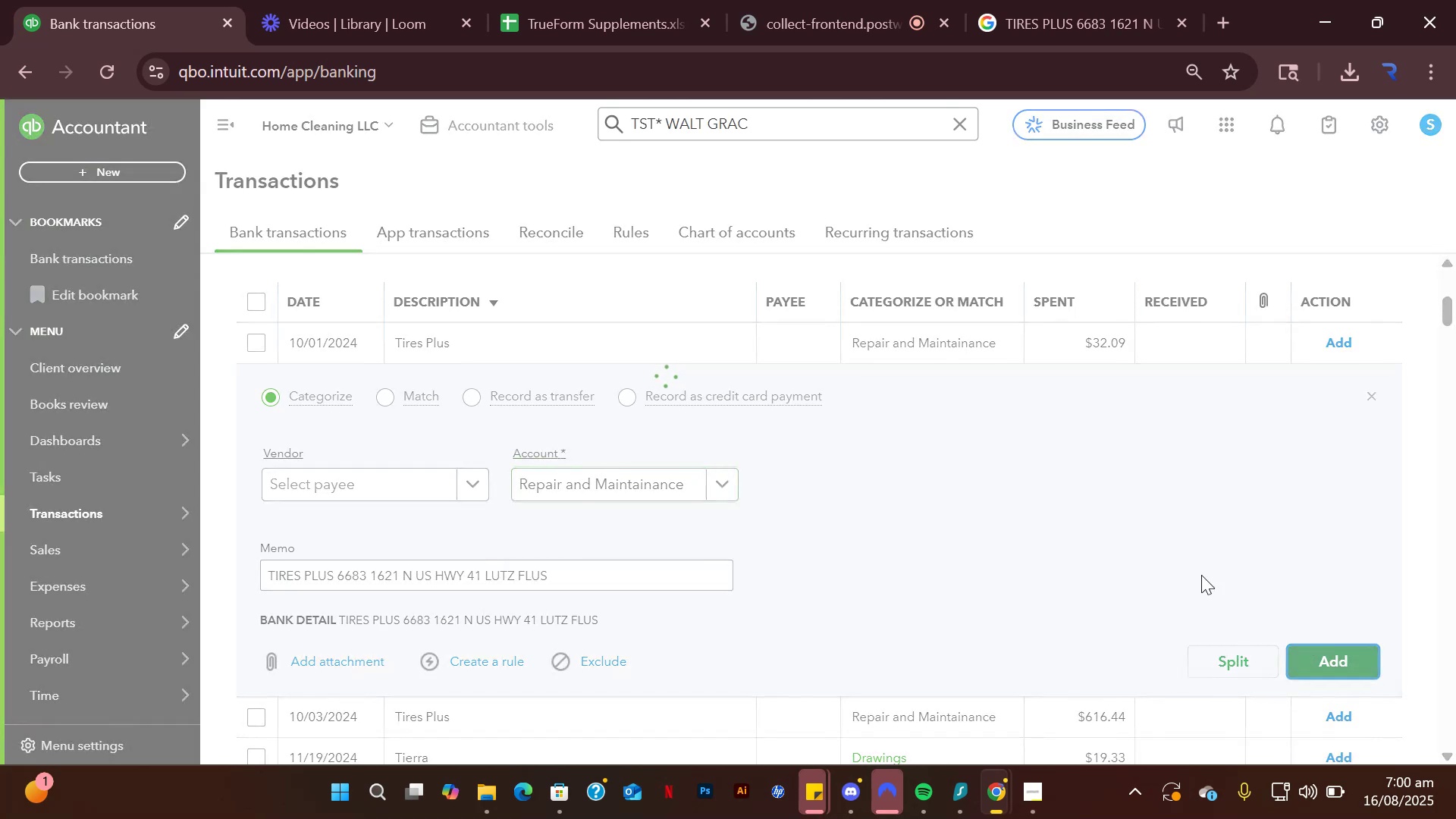 
mouse_move([843, 408])
 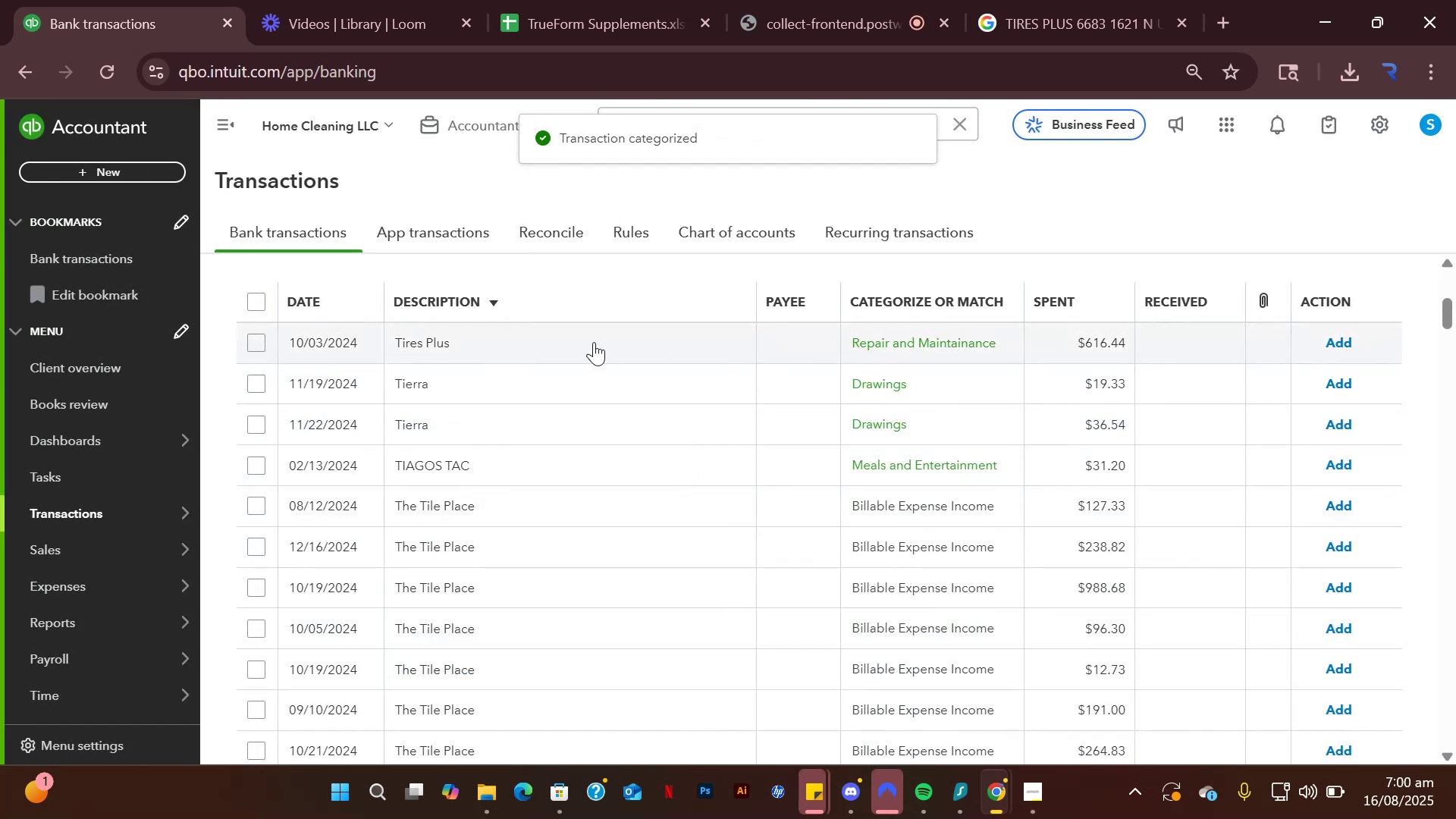 
left_click([594, 342])
 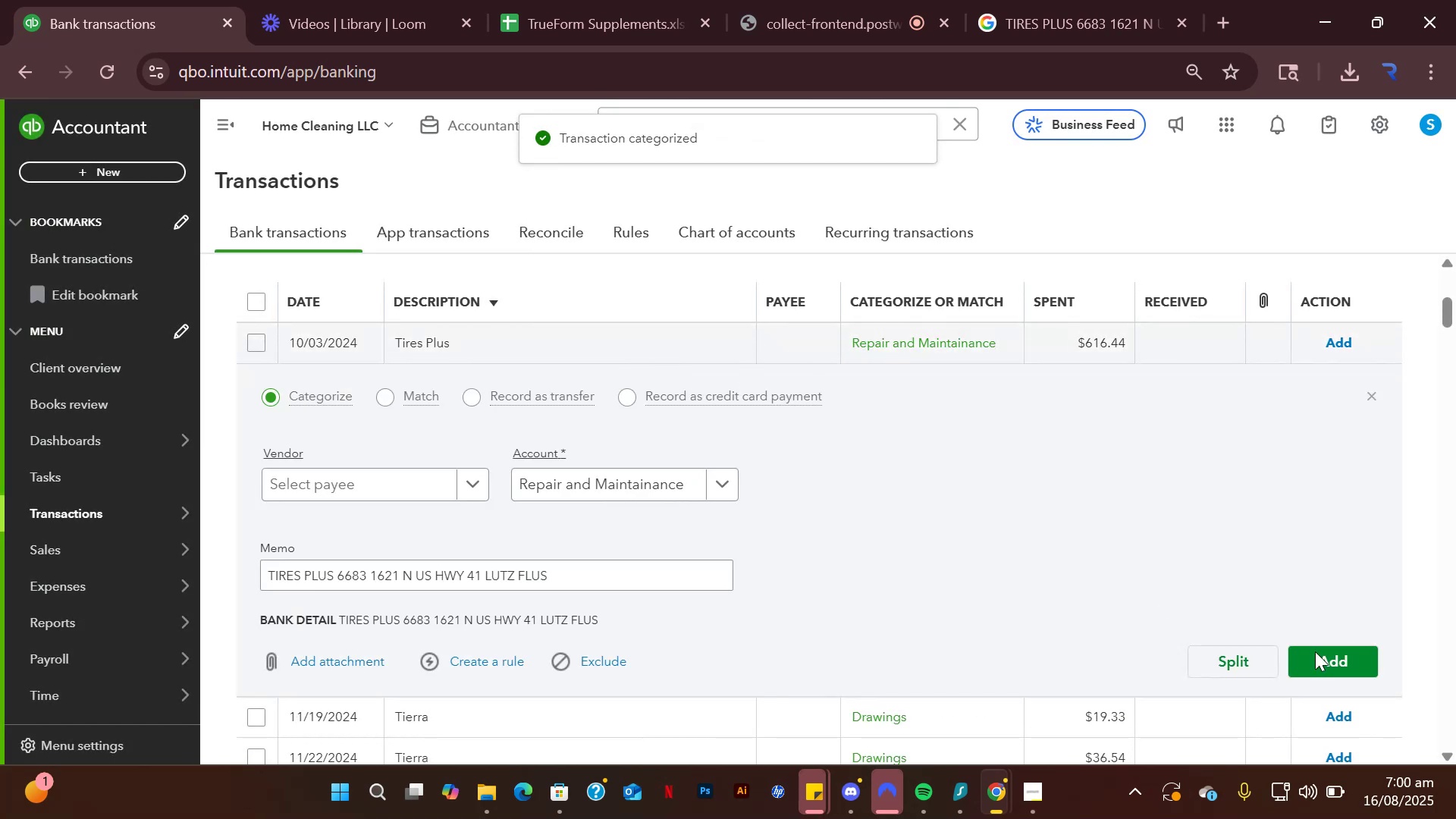 
left_click([1320, 652])
 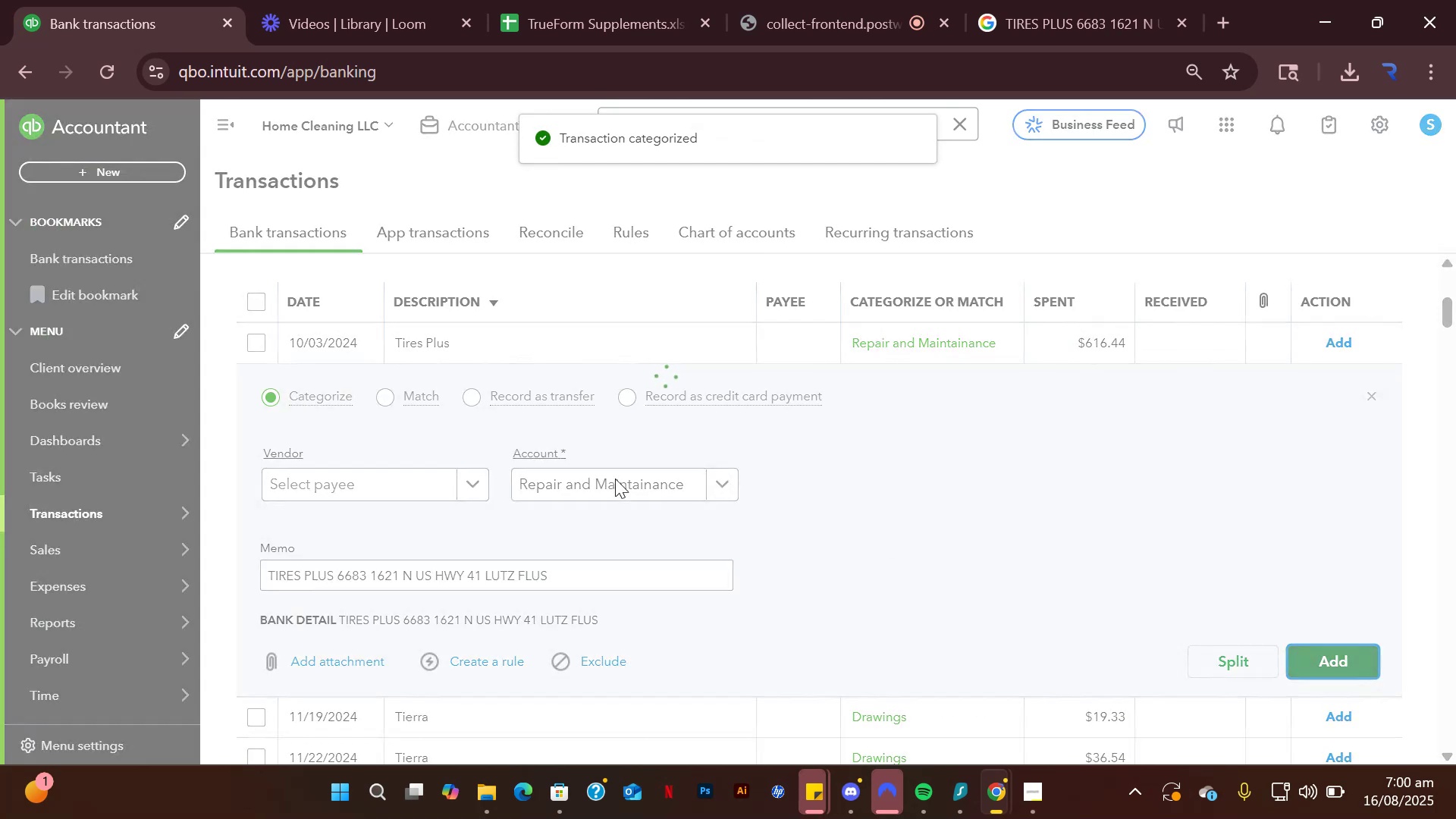 
mouse_move([526, 428])
 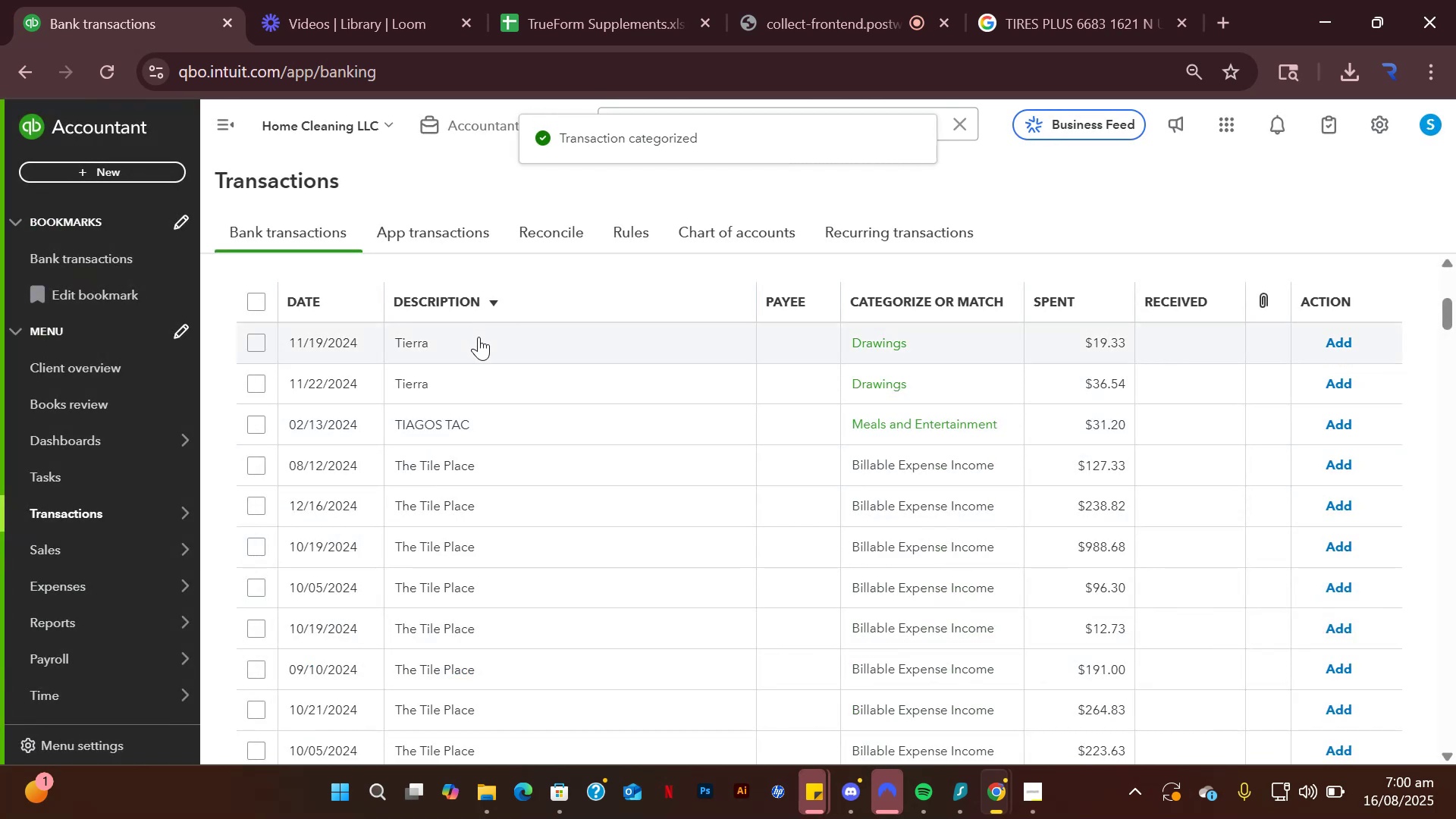 
left_click([479, 337])
 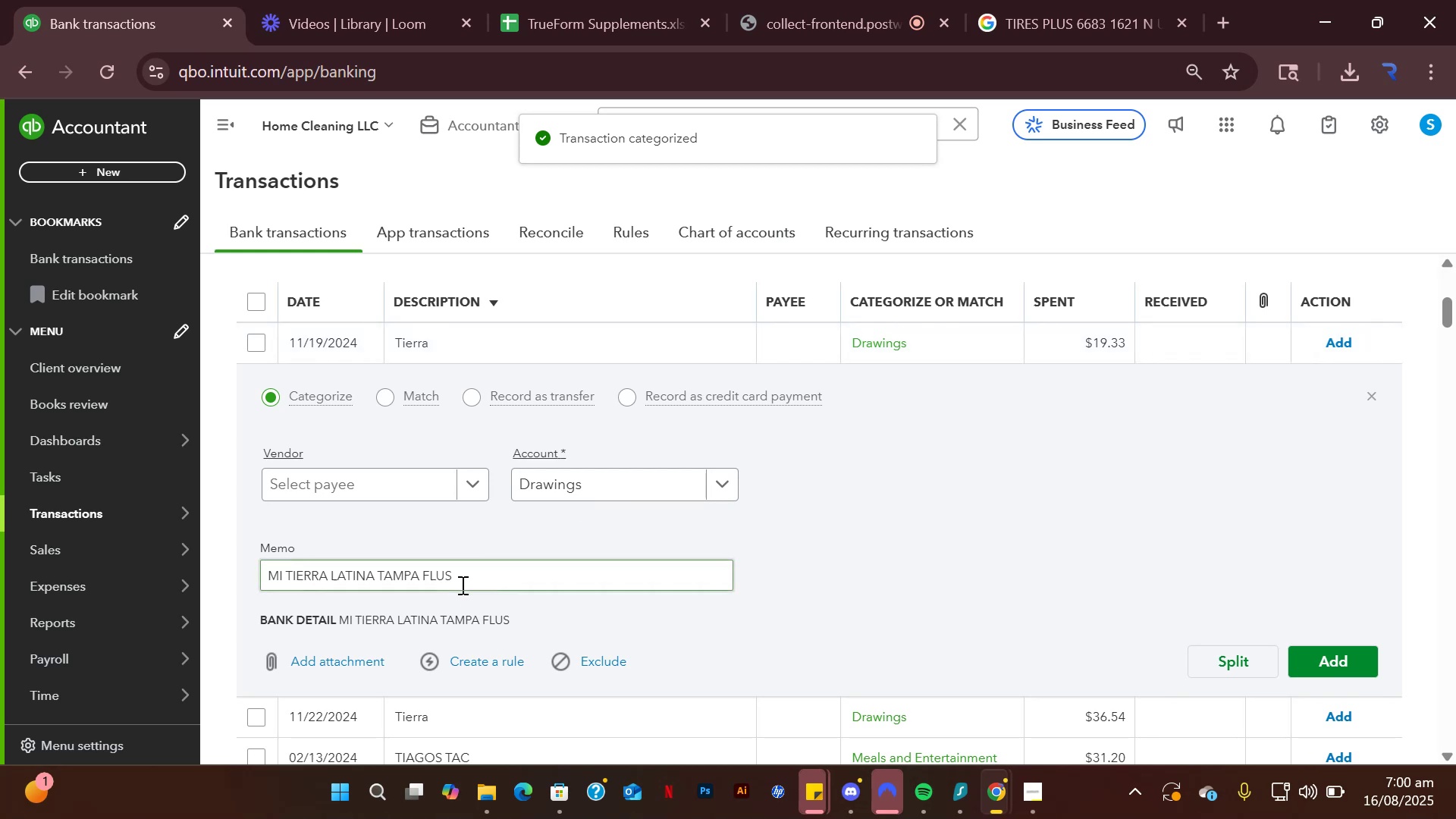 
left_click_drag(start_coordinate=[477, 580], to_coordinate=[246, 551])
 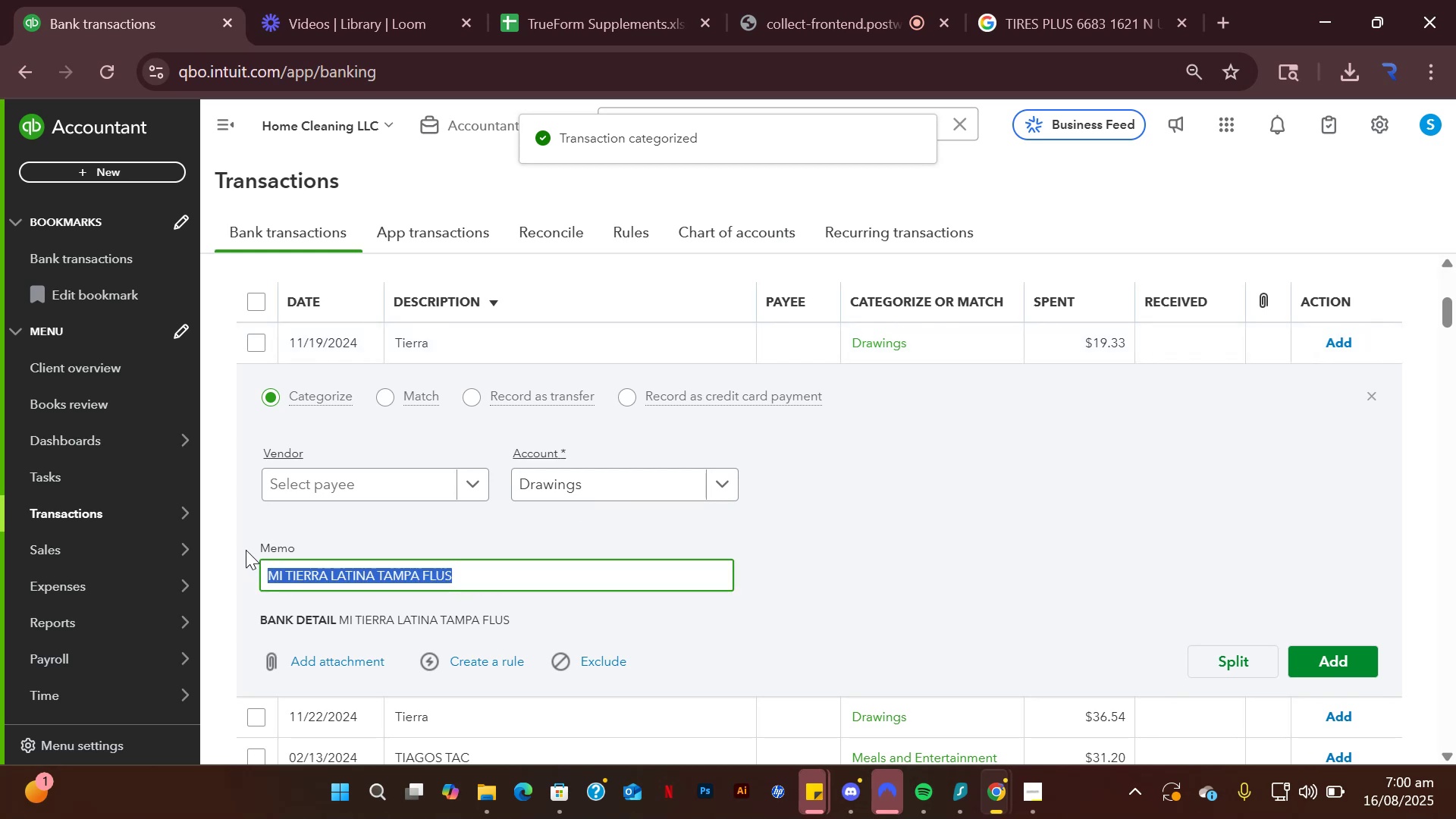 
key(Control+C)
 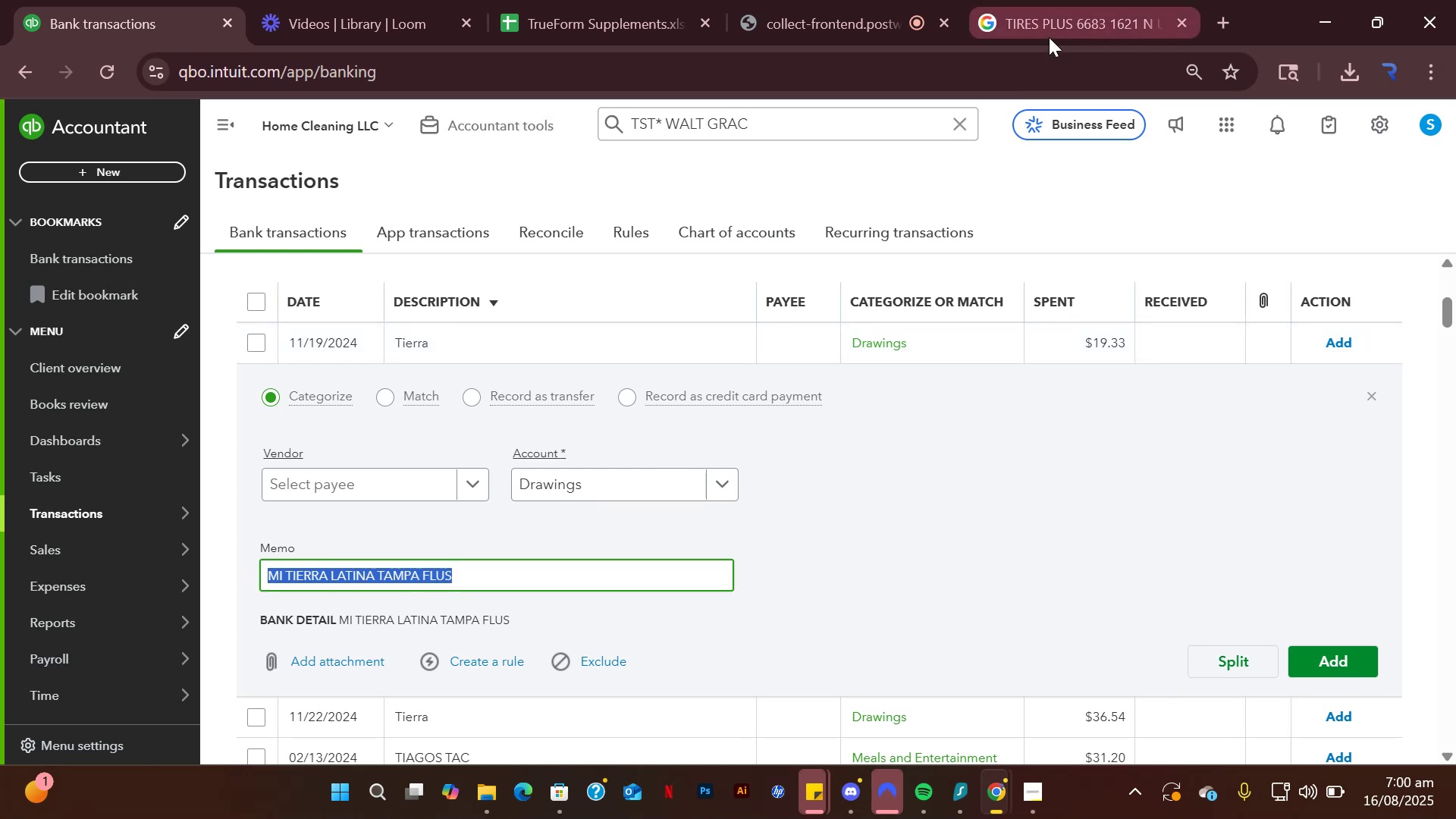 
left_click([1049, 37])
 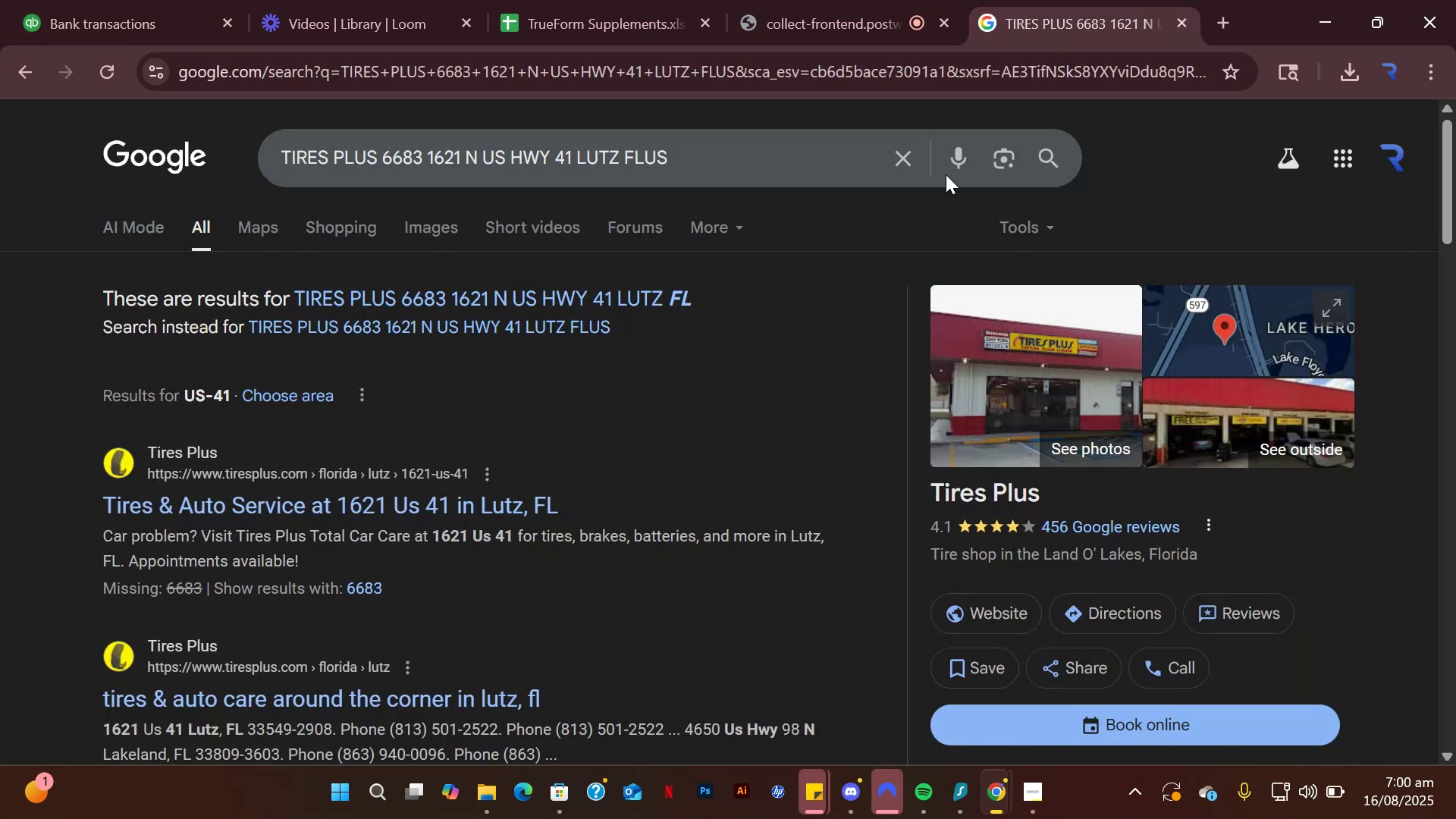 
left_click_drag(start_coordinate=[716, 151], to_coordinate=[0, 158])
 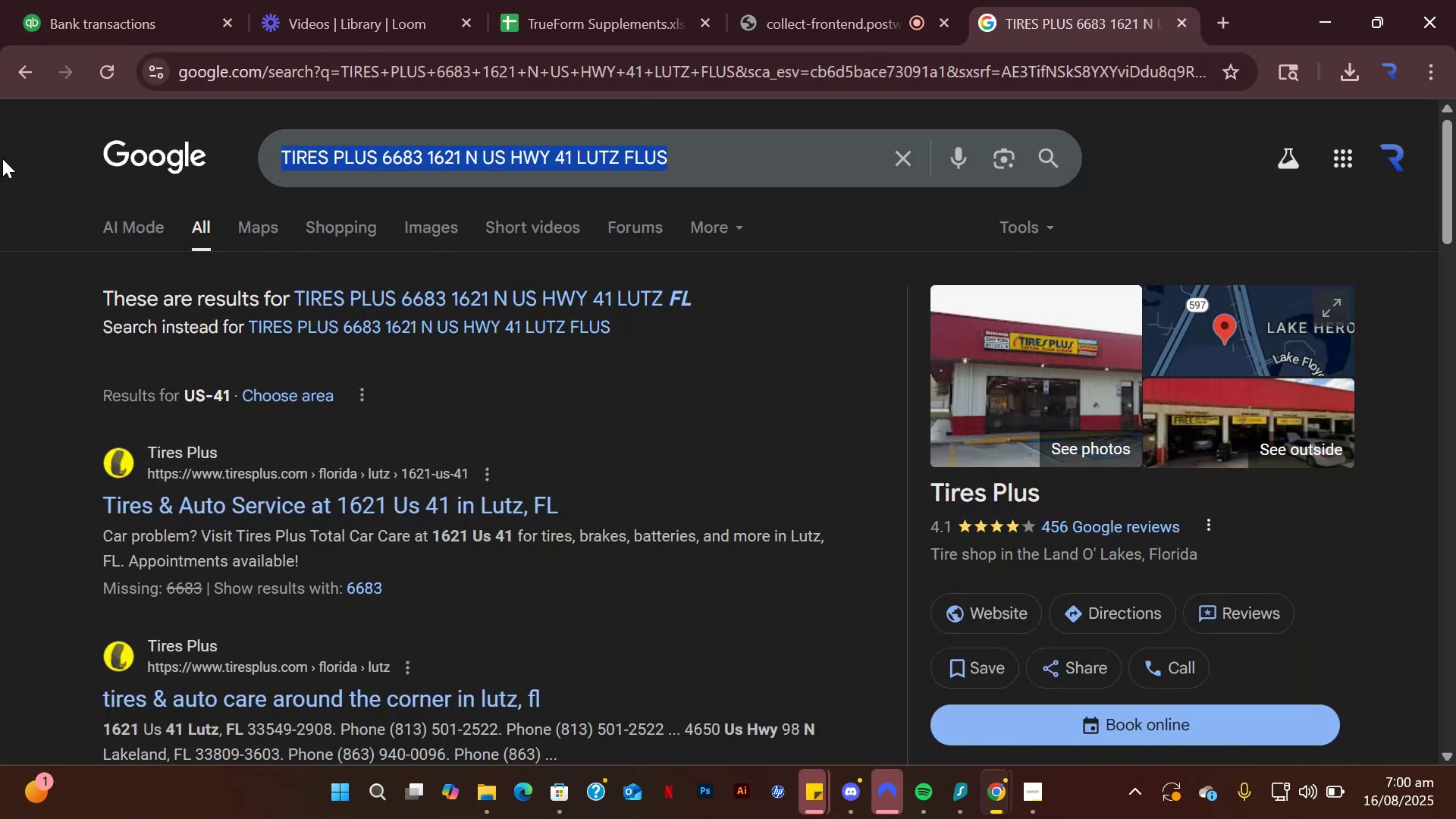 
key(Control+V)
 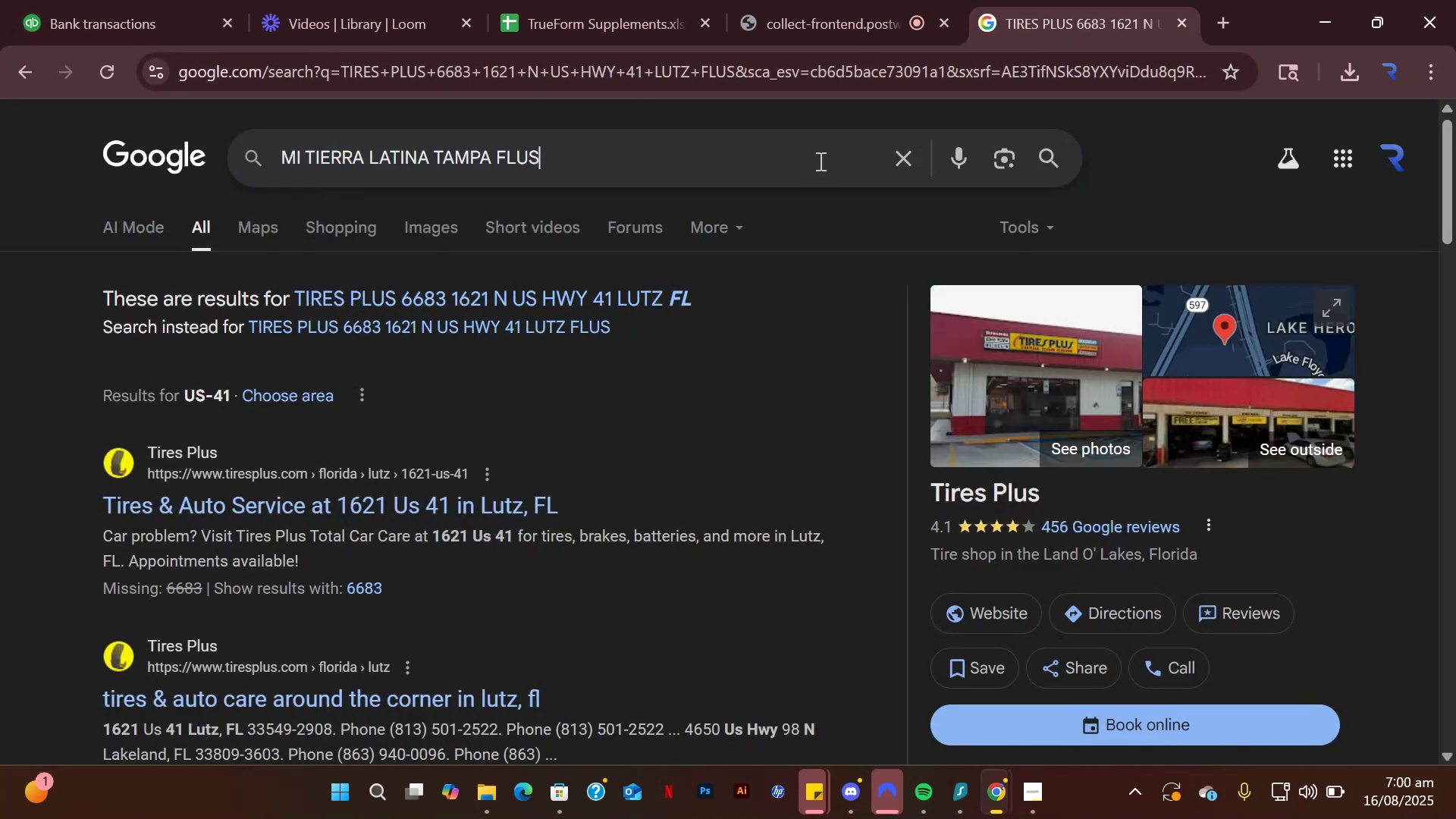 
scroll: coordinate [17, 337], scroll_direction: down, amount: 5.0
 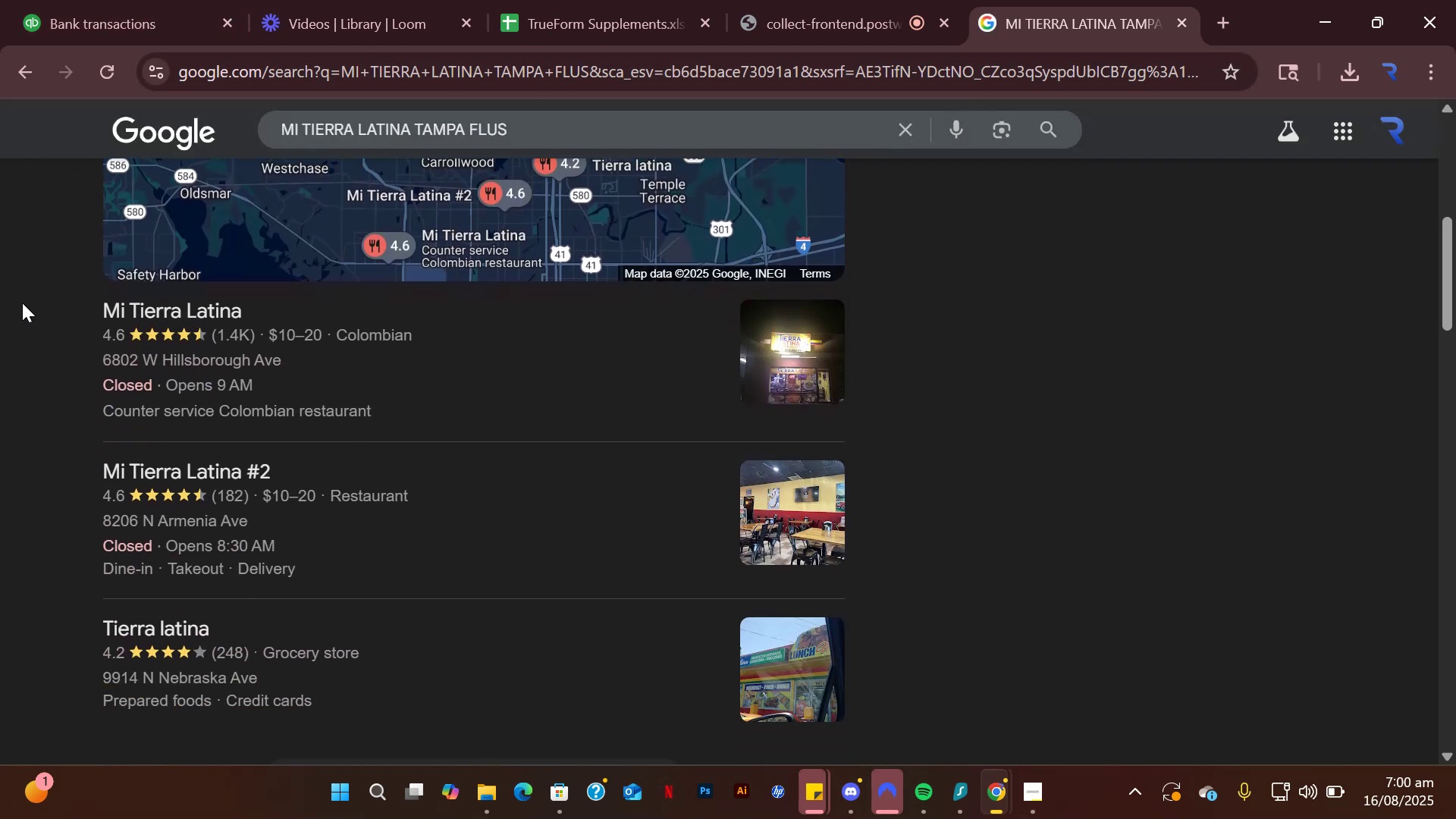 
scroll: coordinate [23, 299], scroll_direction: up, amount: 2.0
 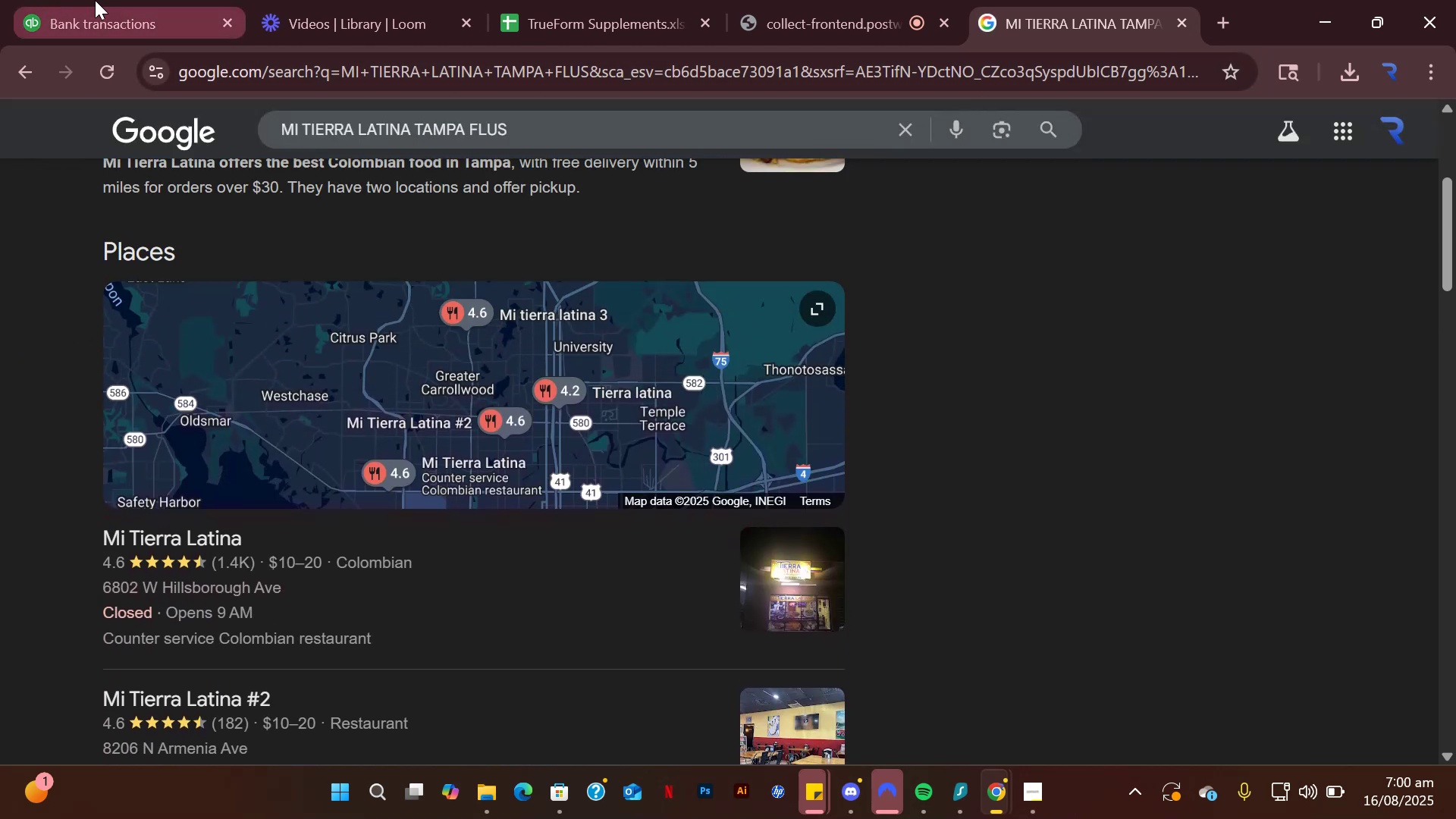 
left_click([101, 0])
 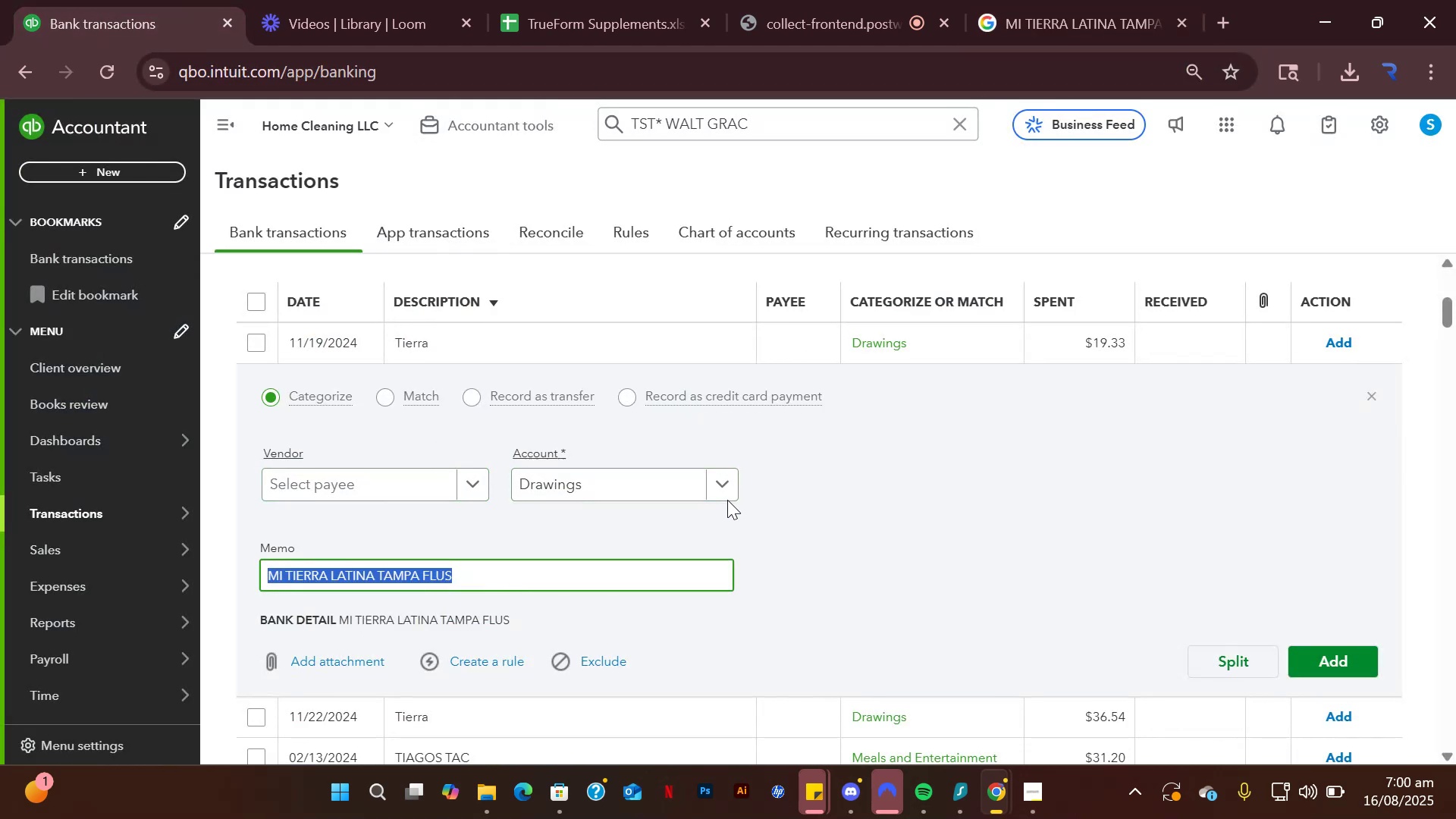 
left_click([722, 482])
 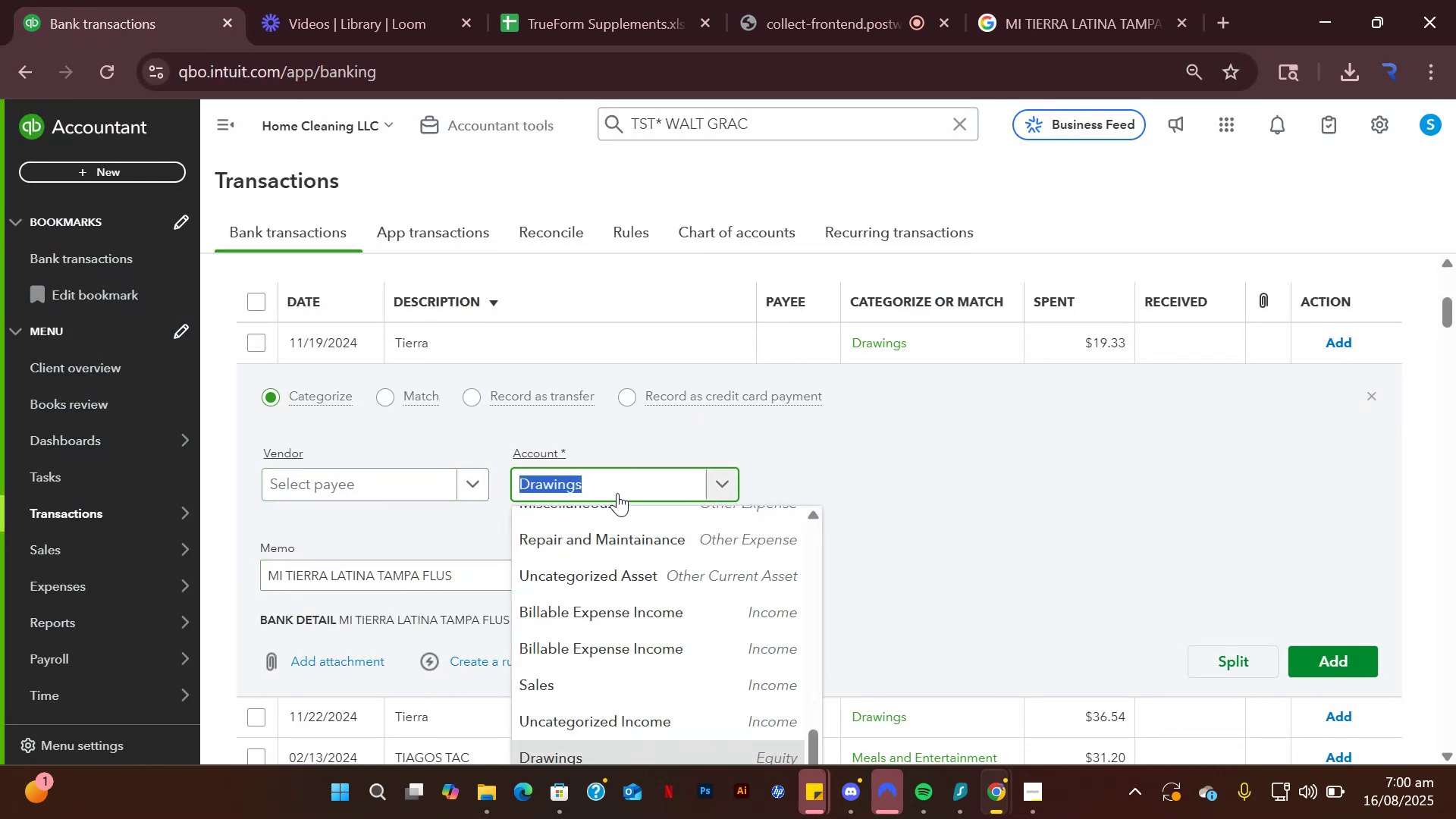 
type(meals)
 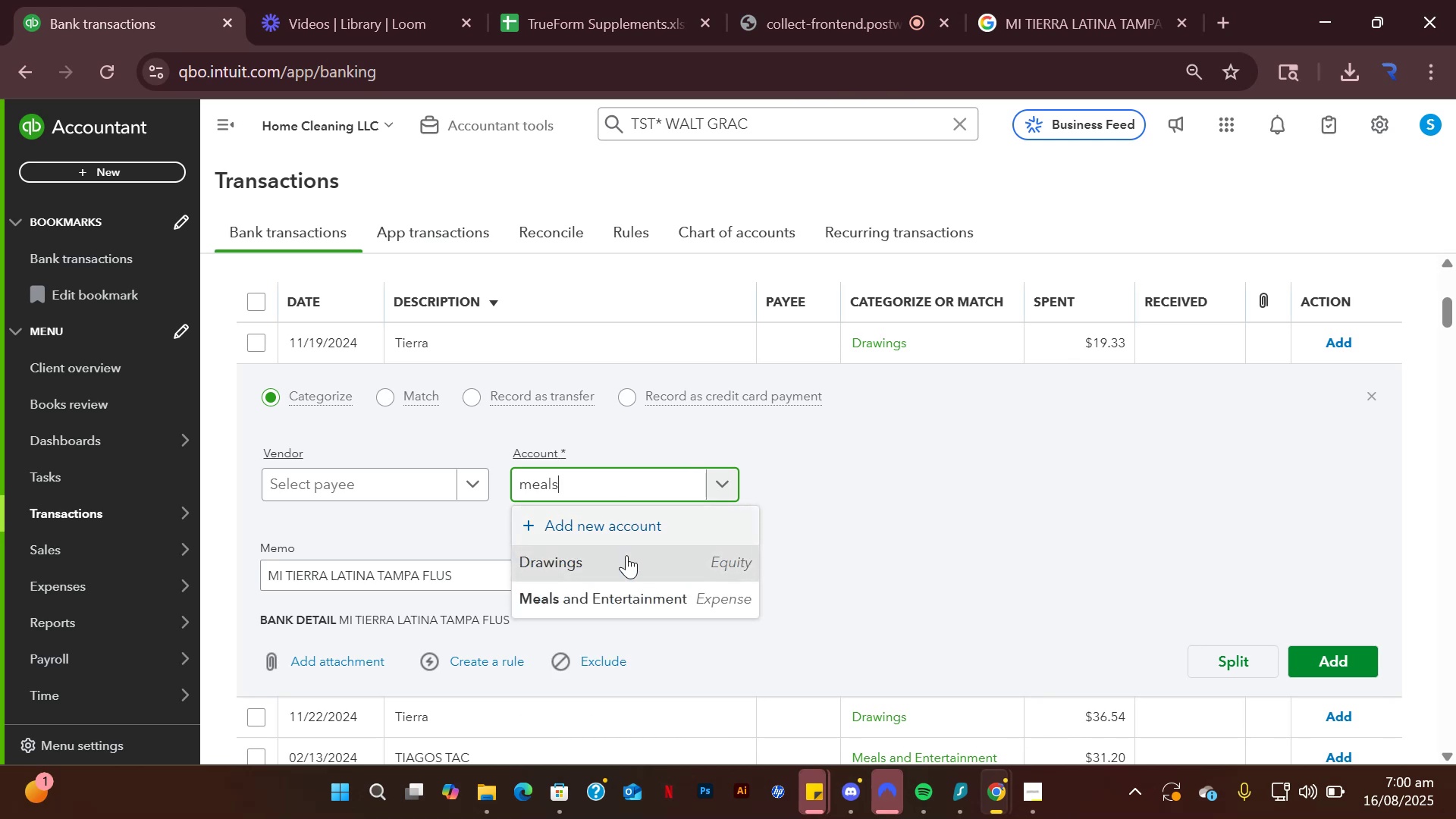 
left_click([626, 595])
 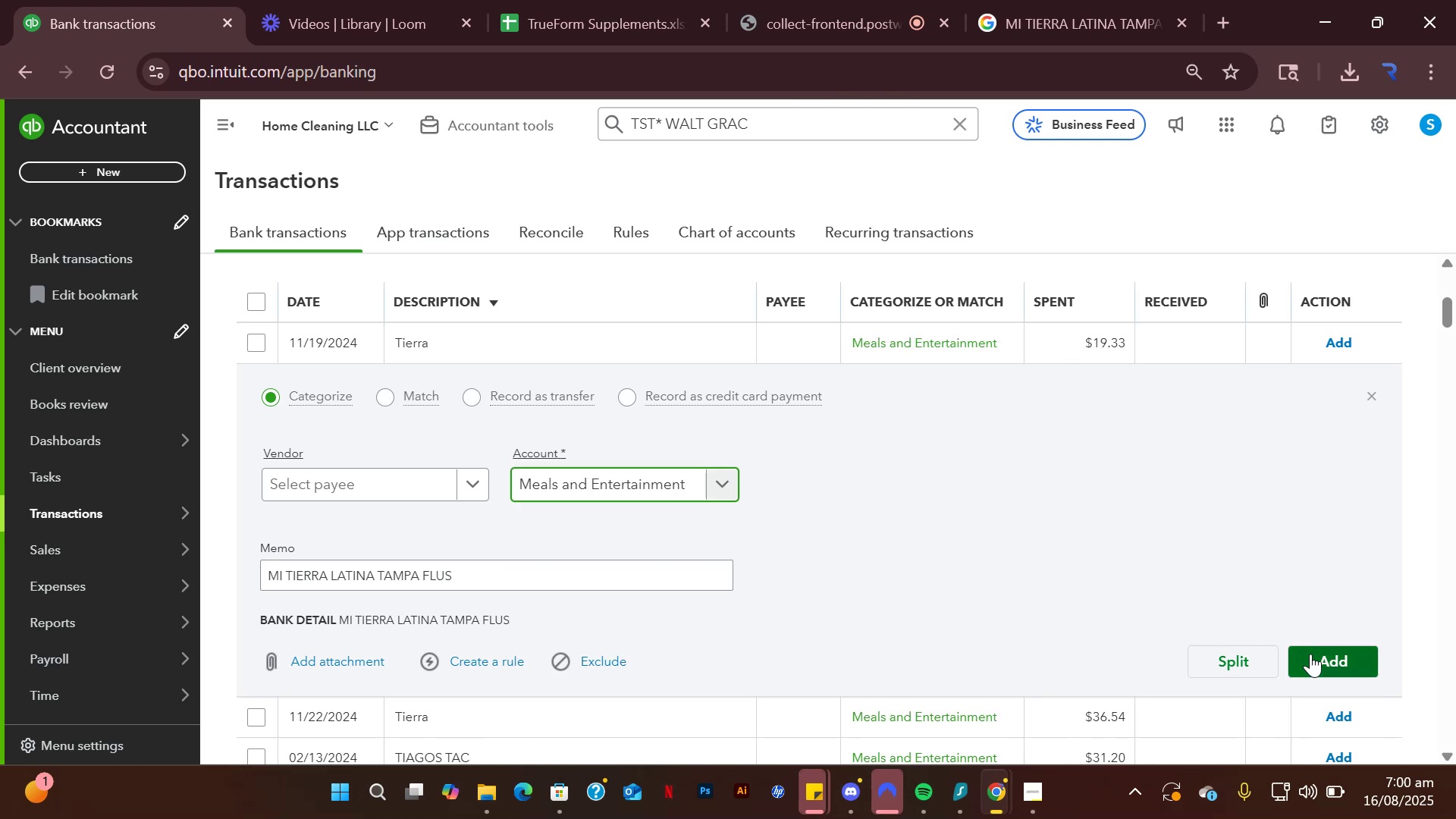 
left_click([1310, 654])
 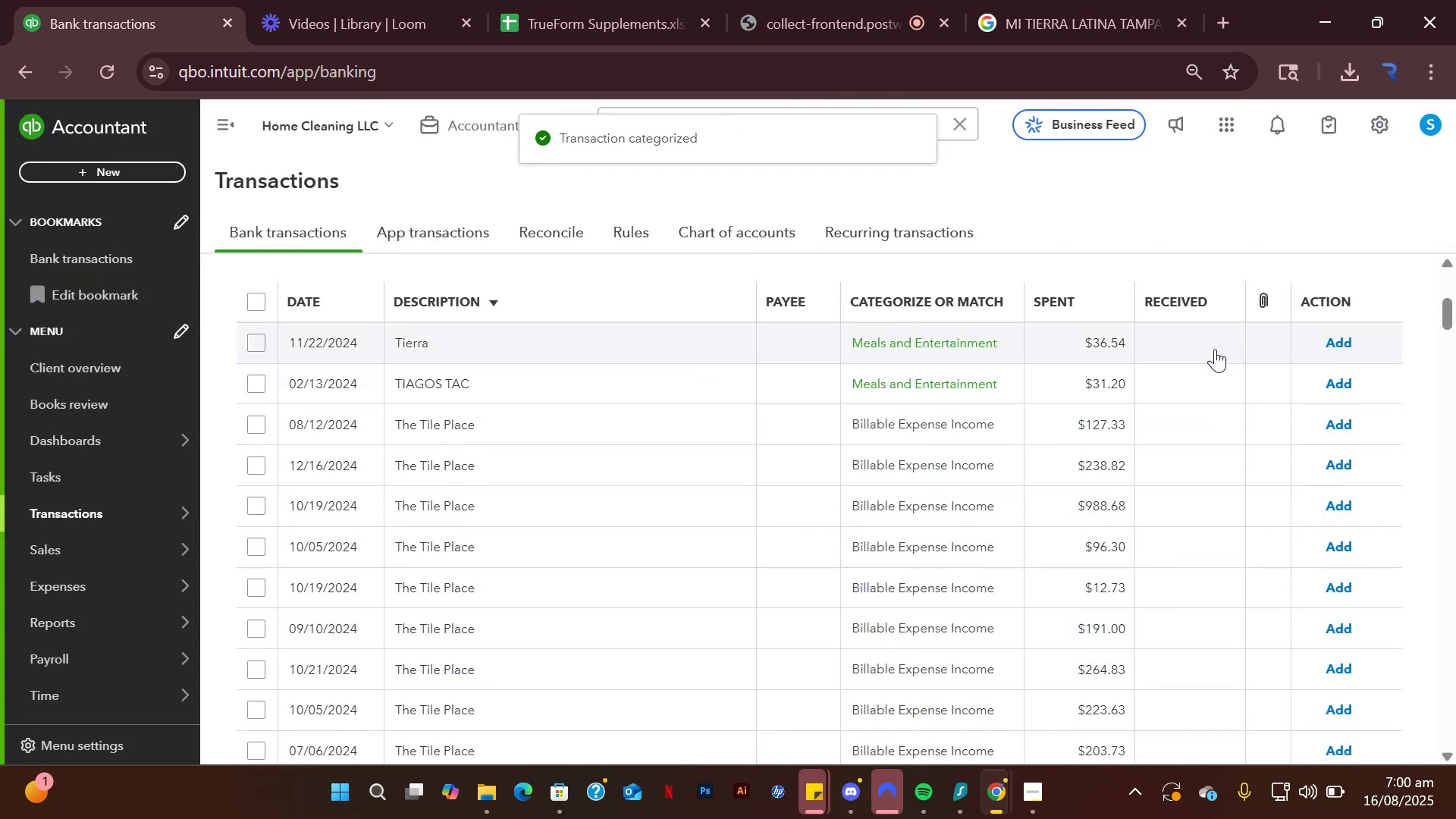 
wait(5.18)
 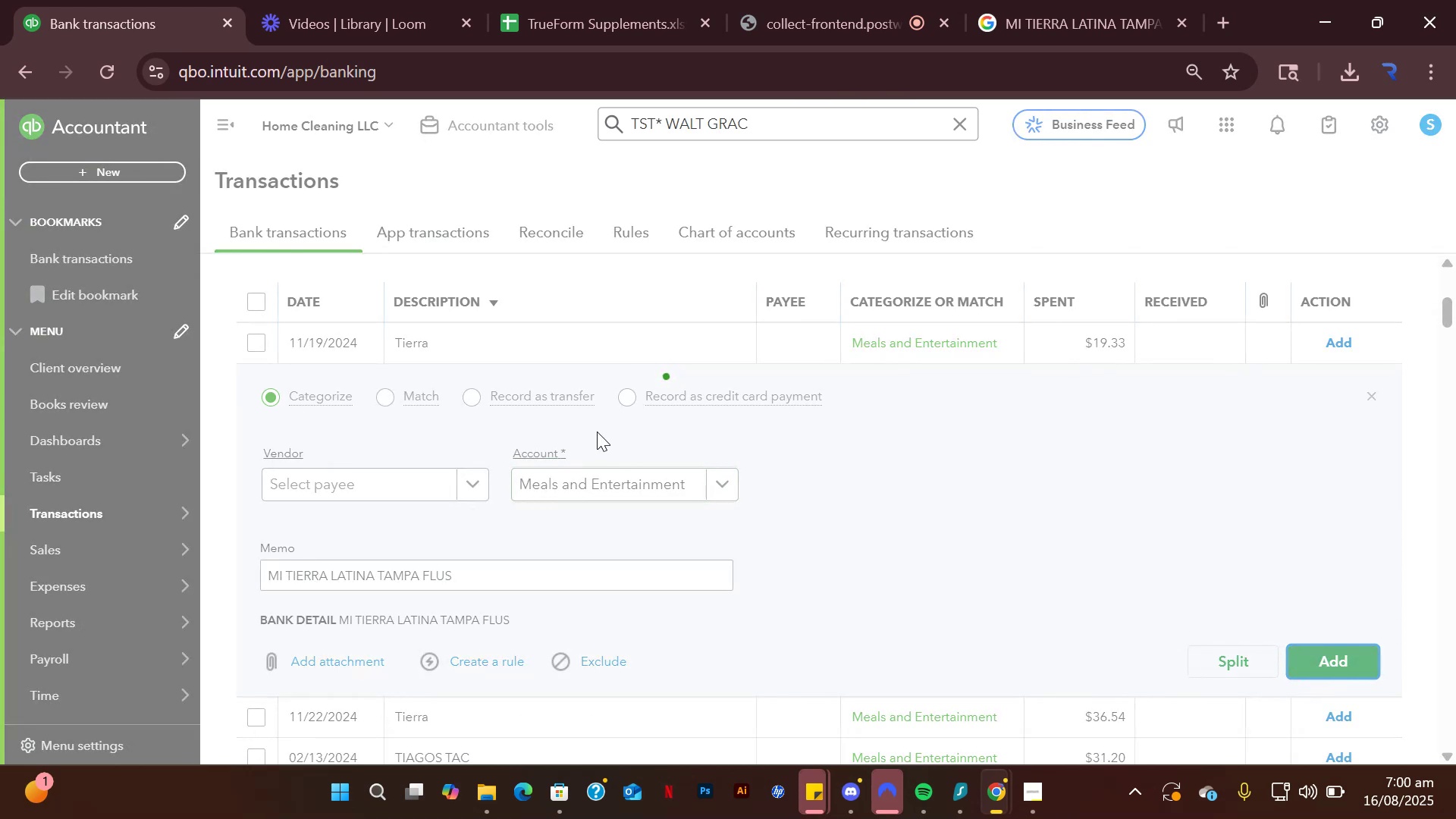 
left_click([1342, 347])
 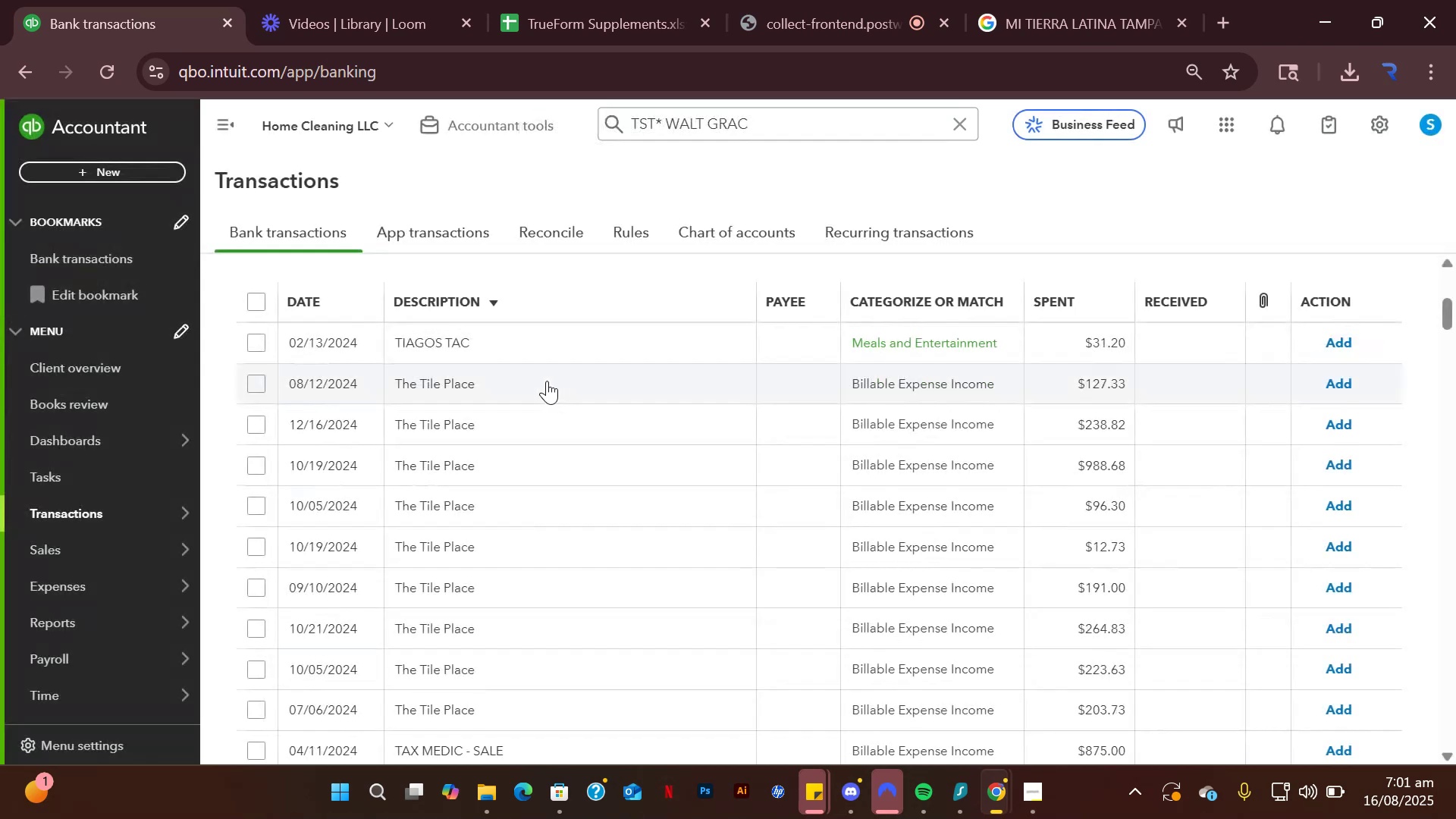 
left_click([531, 337])
 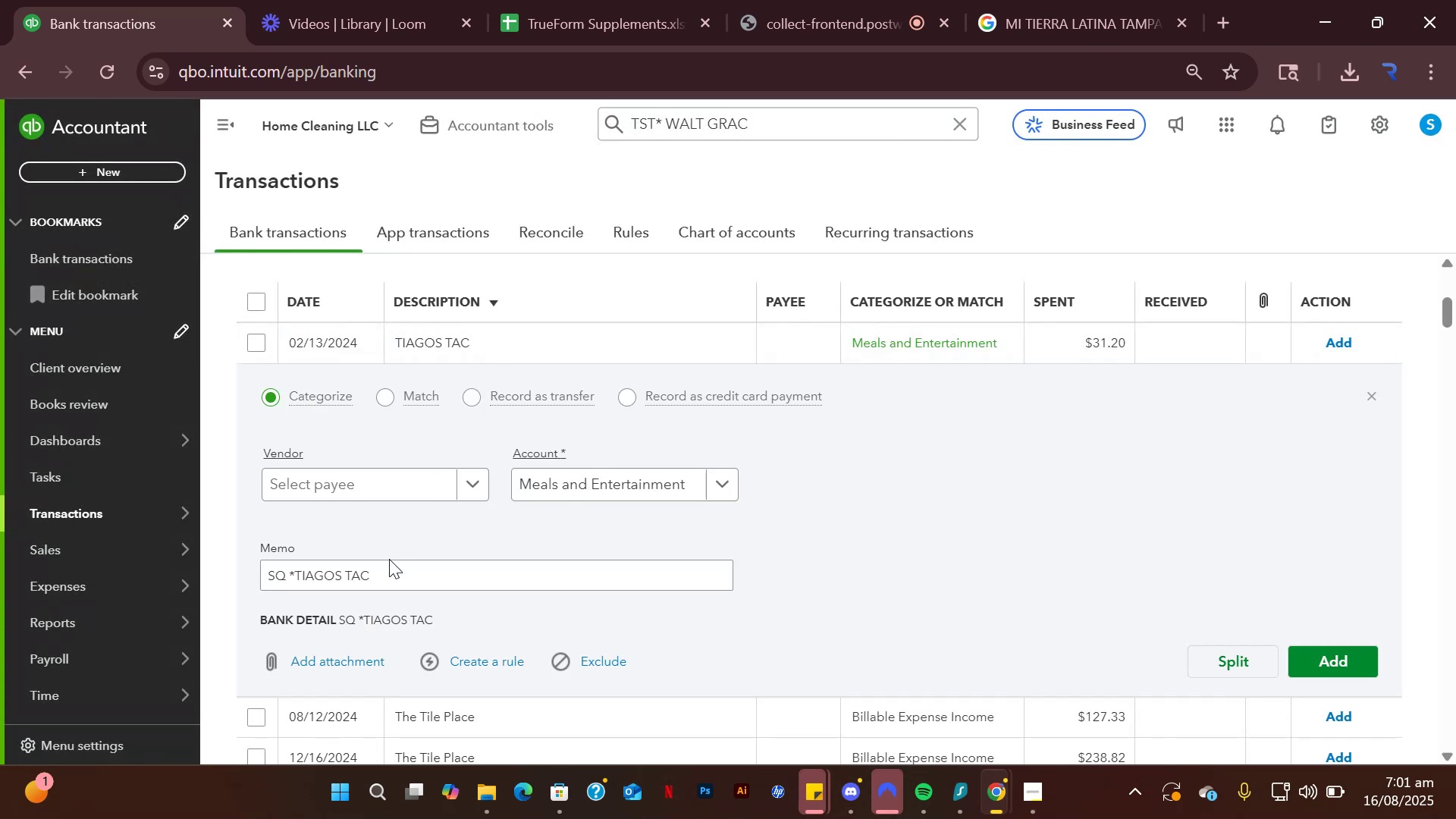 
left_click_drag(start_coordinate=[387, 576], to_coordinate=[180, 549])
 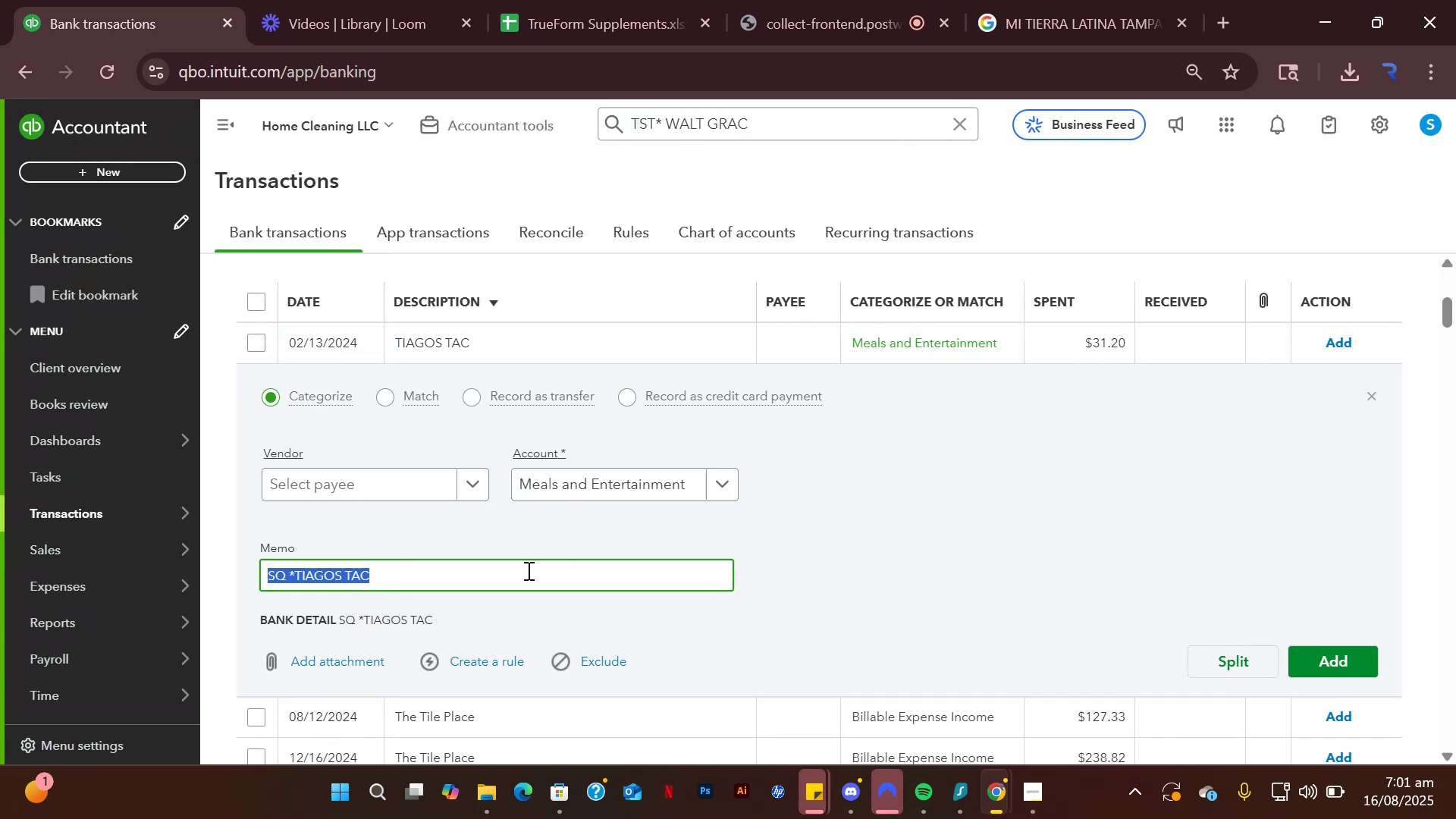 
key(Control+C)
 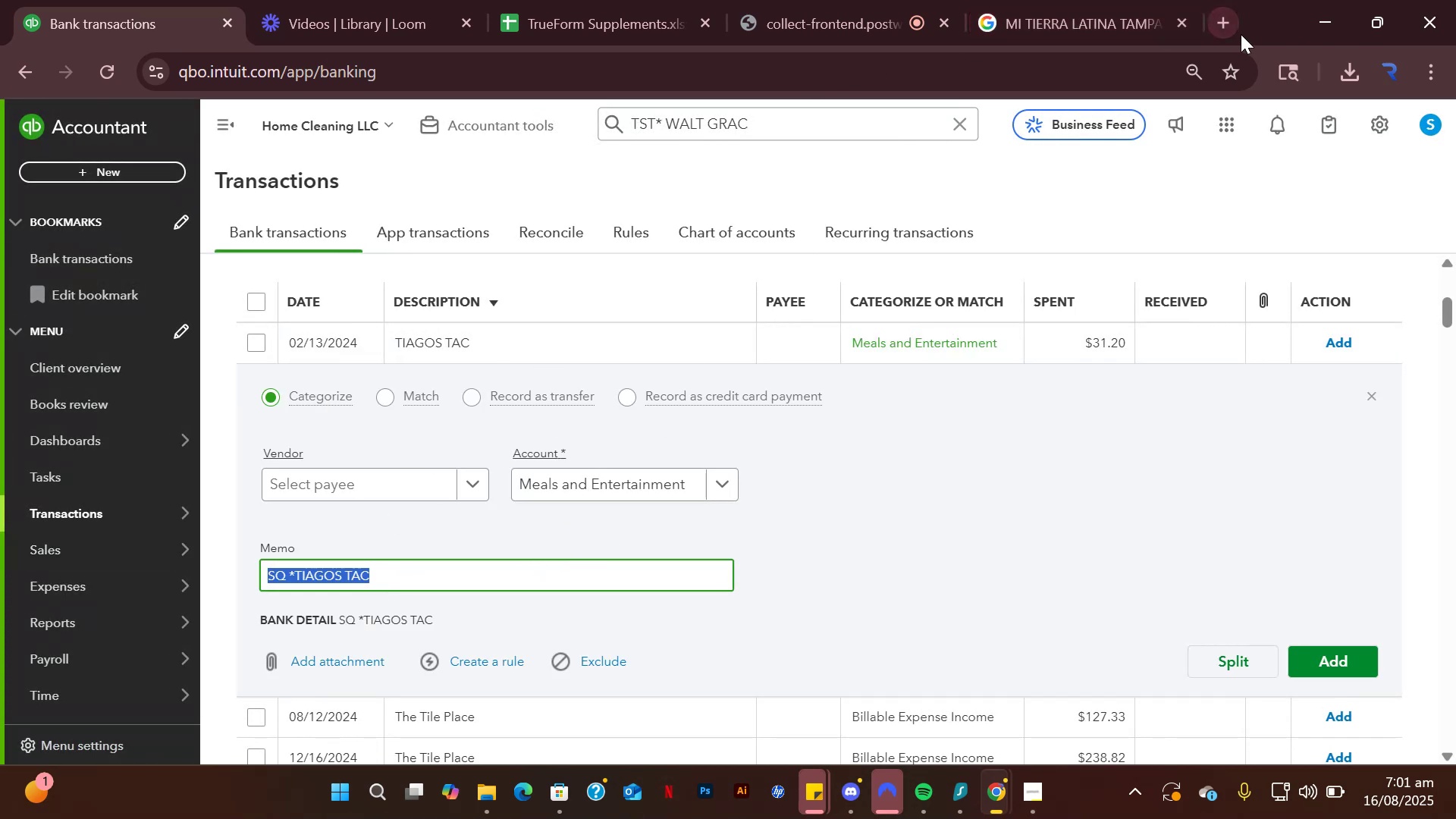 
left_click([1220, 29])
 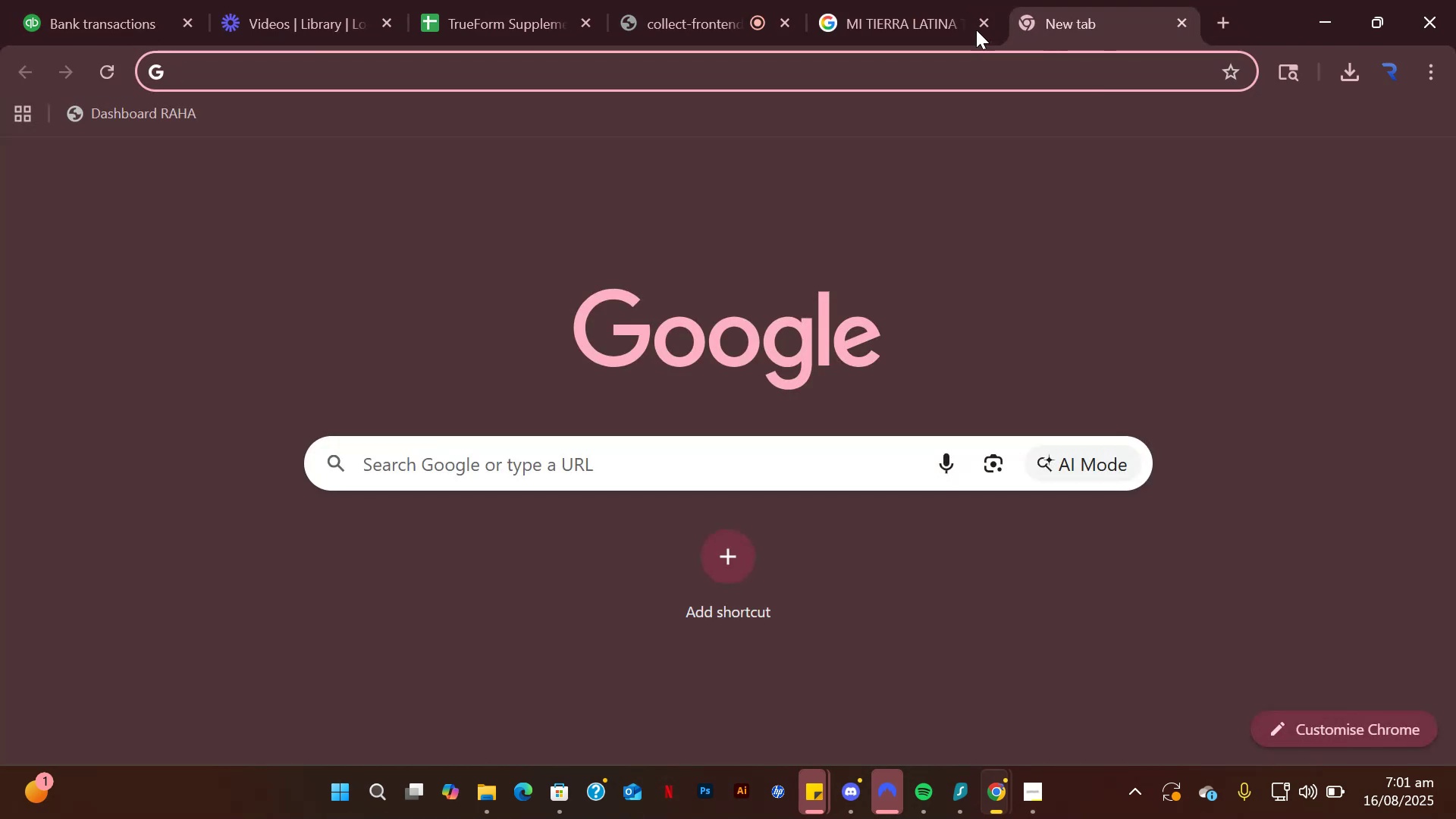 
left_click([980, 23])
 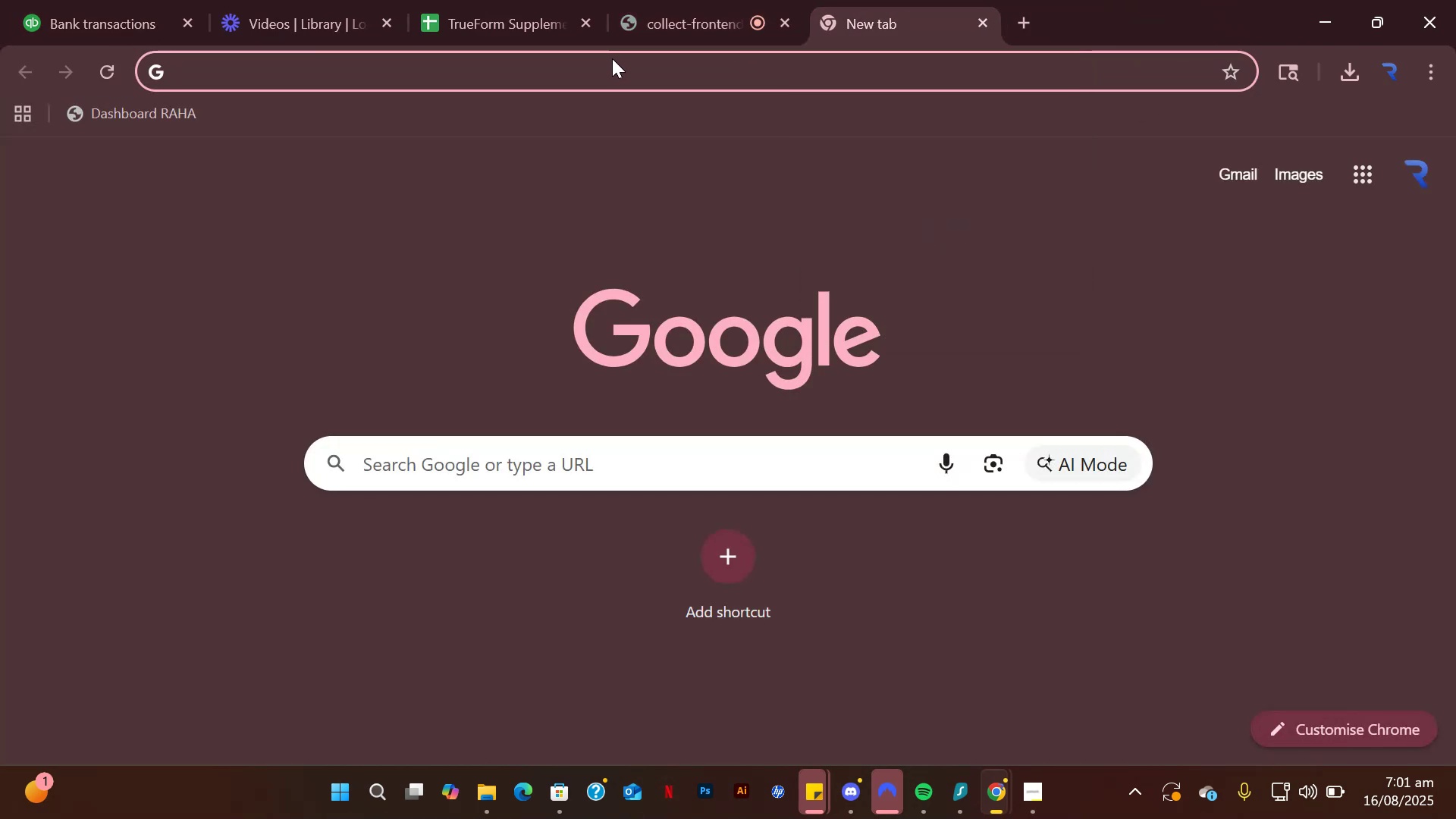 
key(Control+V)
 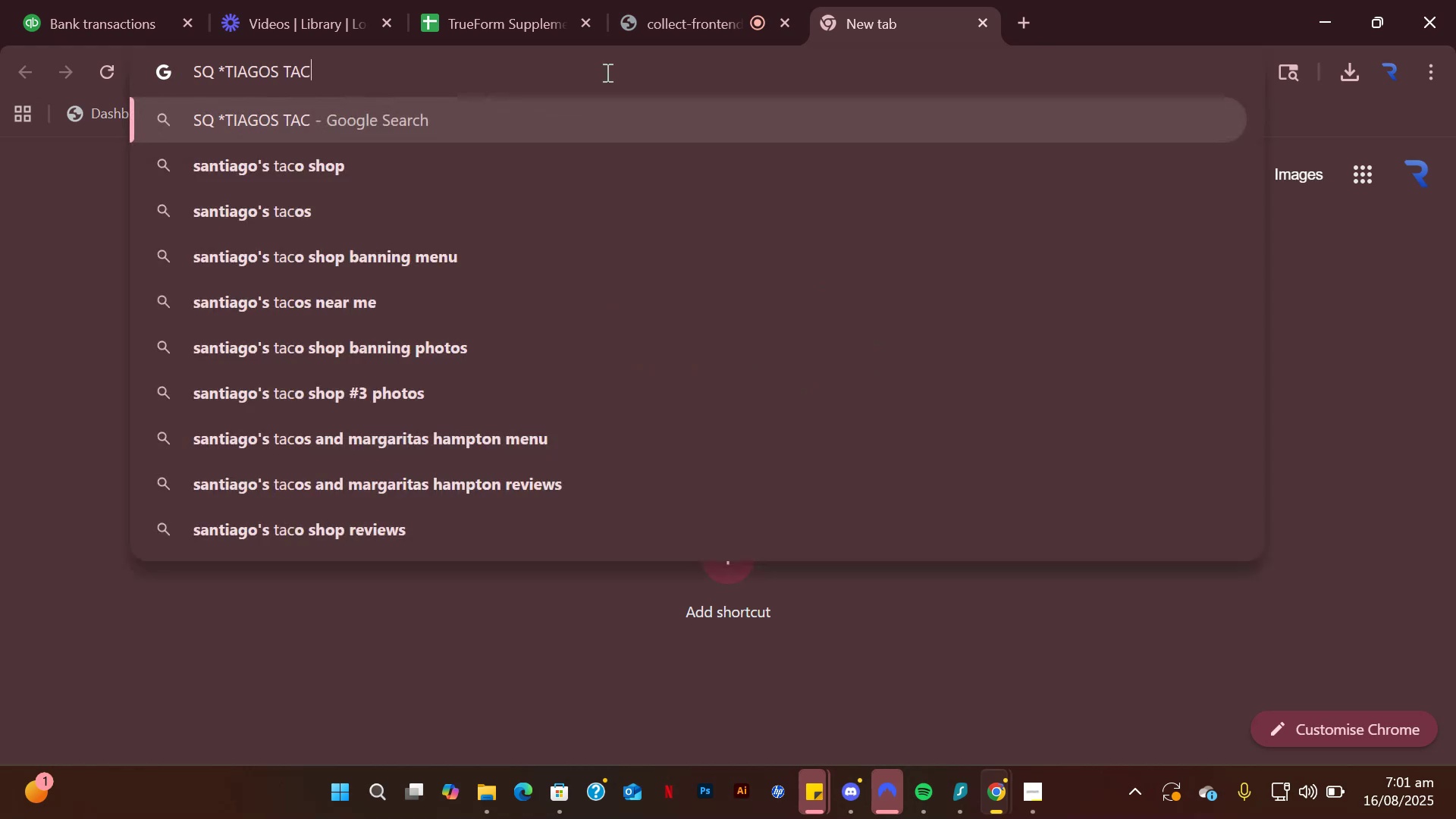 
key(Enter)
 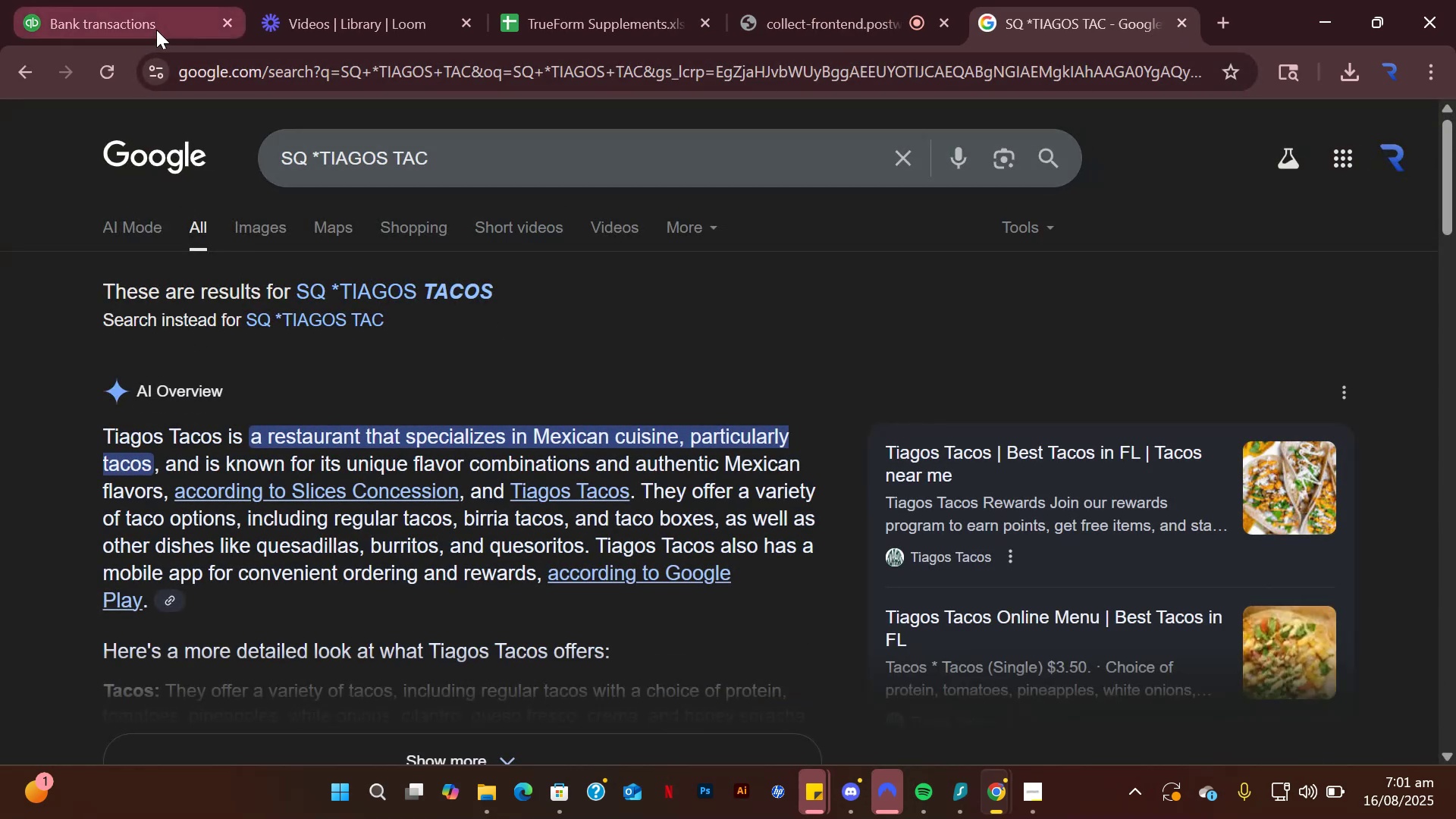 
wait(6.22)
 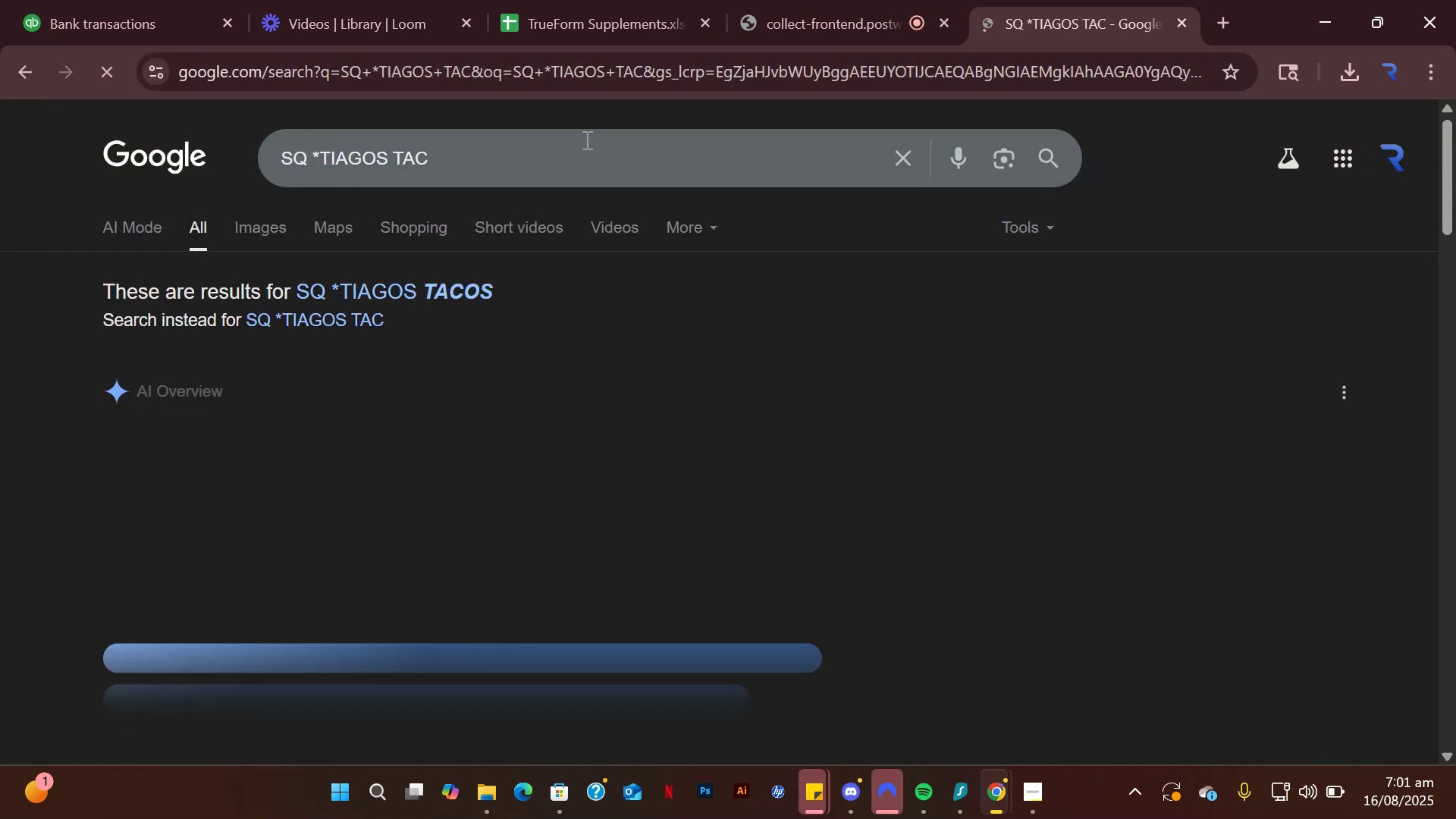 
left_click([151, 24])
 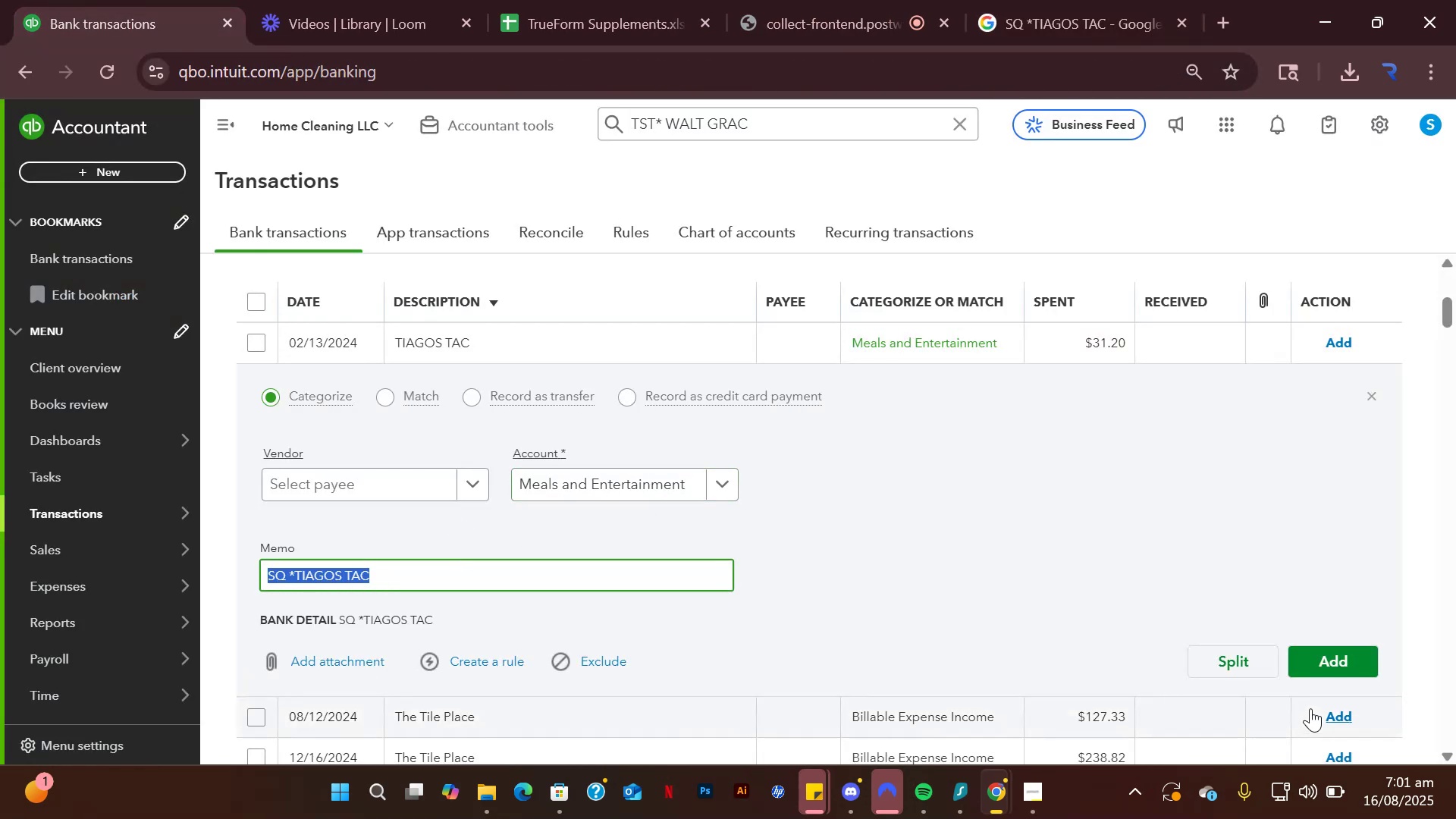 
left_click([1330, 657])
 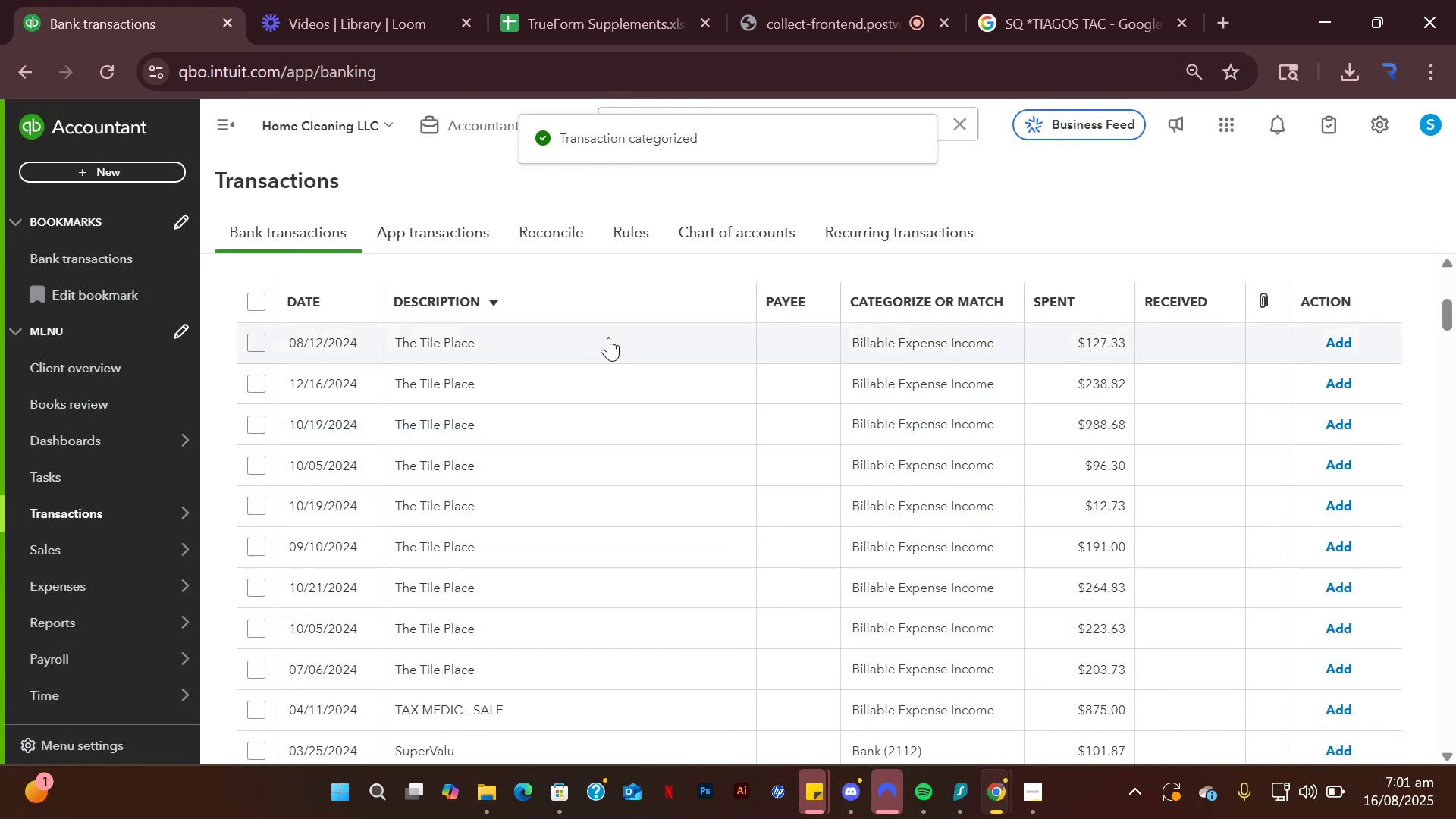 
wait(6.06)
 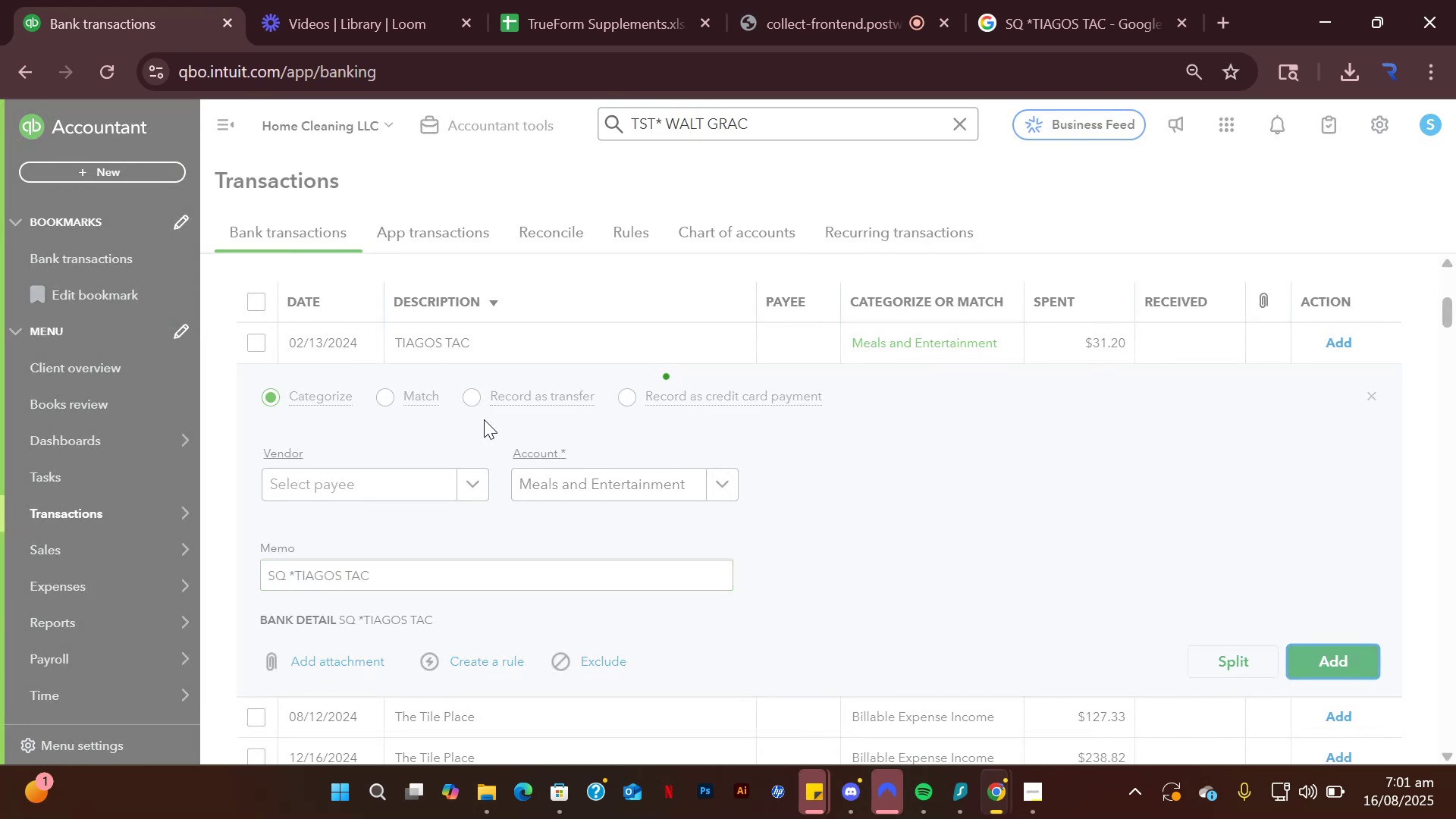 
left_click([847, 33])
 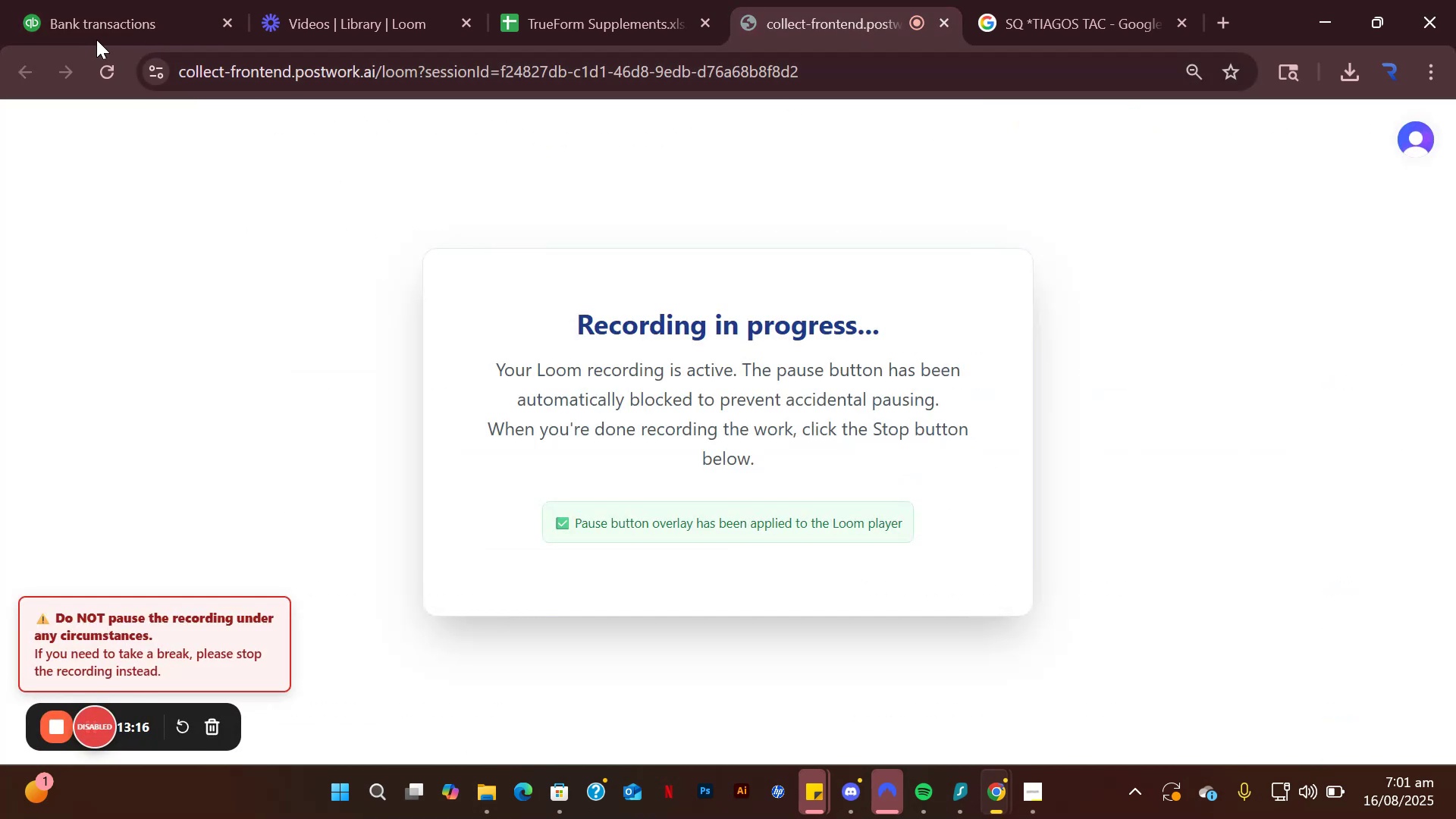 
left_click([110, 14])
 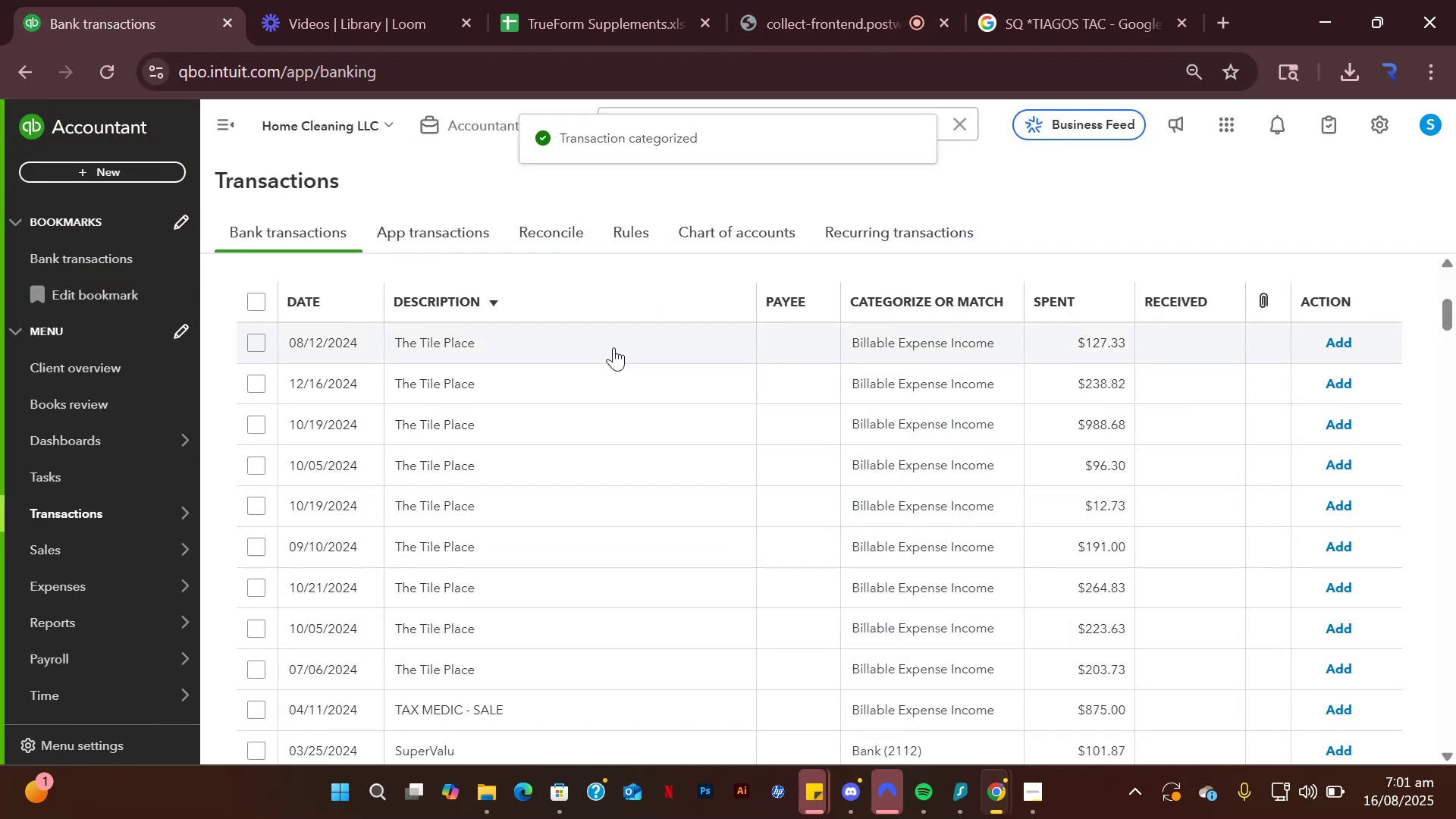 
left_click([613, 347])
 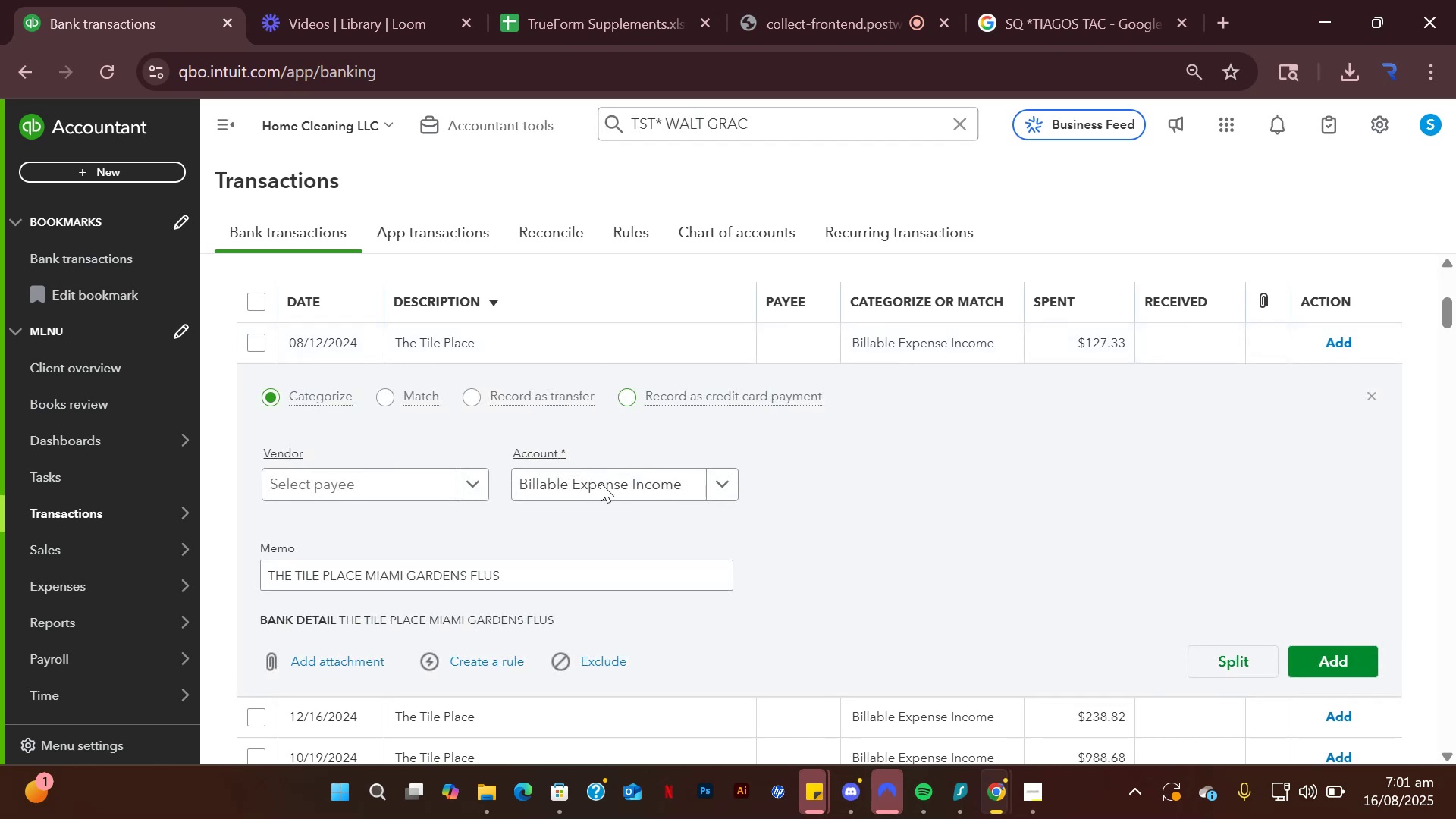 
left_click_drag(start_coordinate=[523, 580], to_coordinate=[230, 569])
 